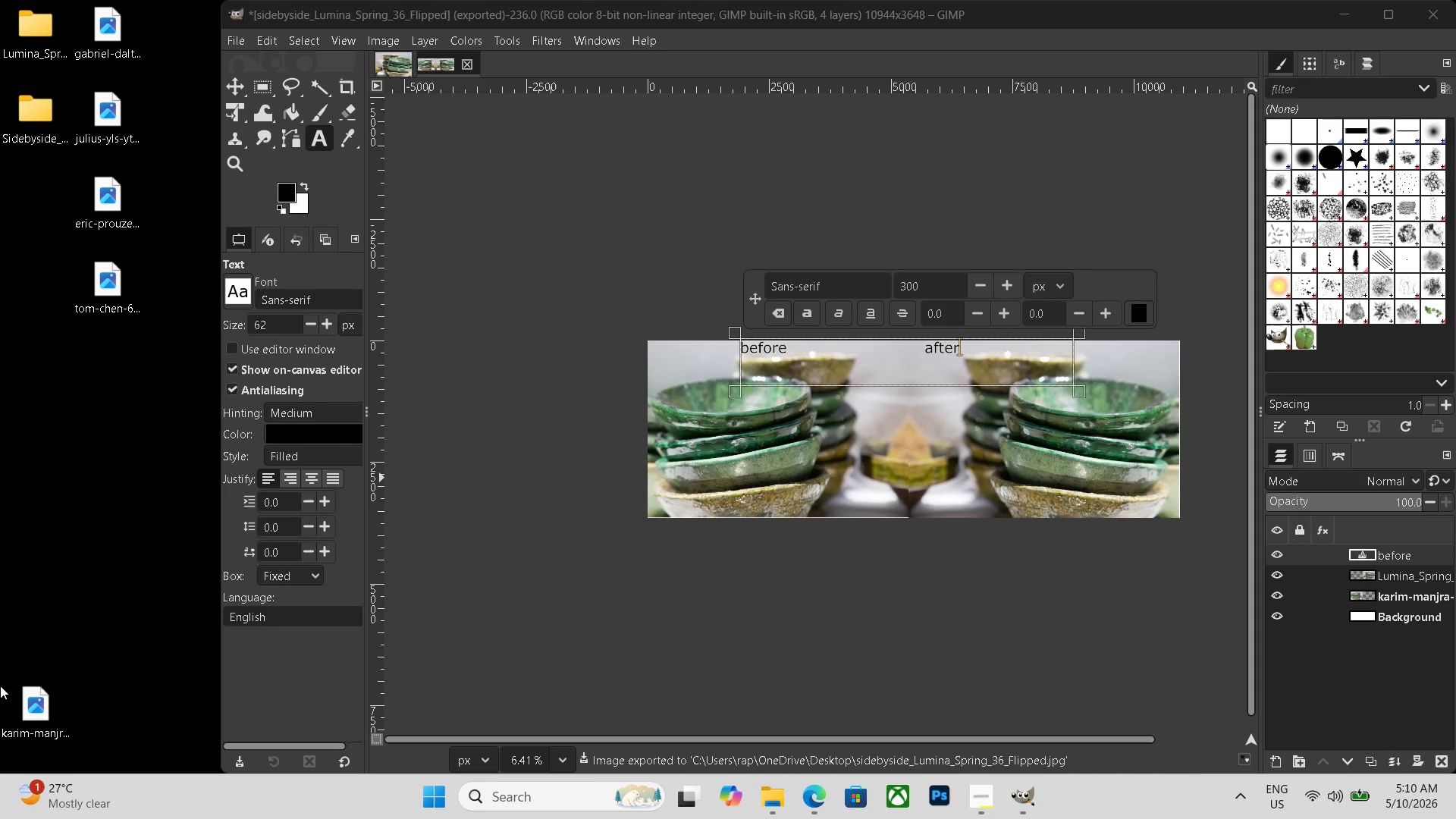 
left_click([41, 711])
 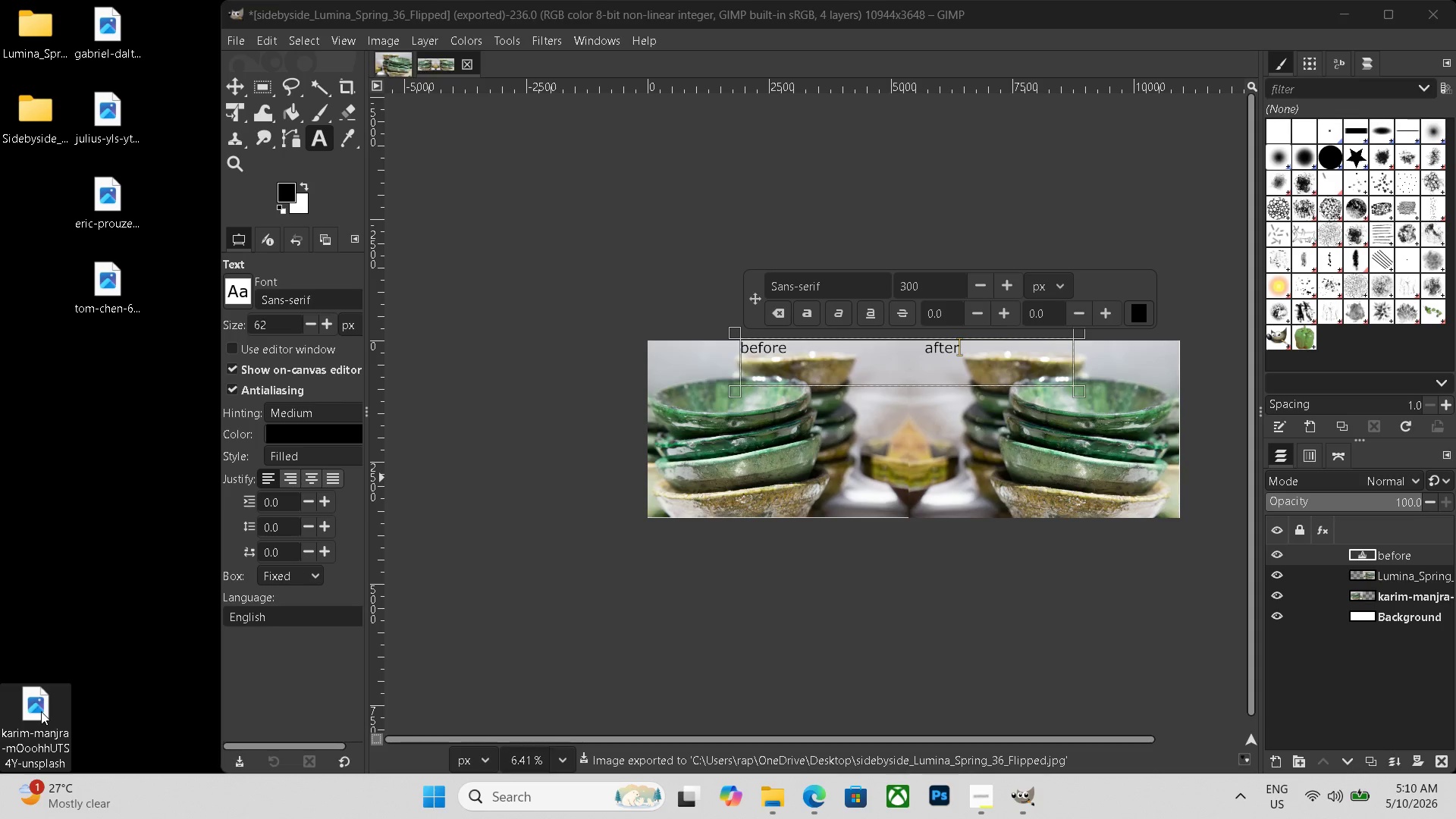 
key(Delete)
 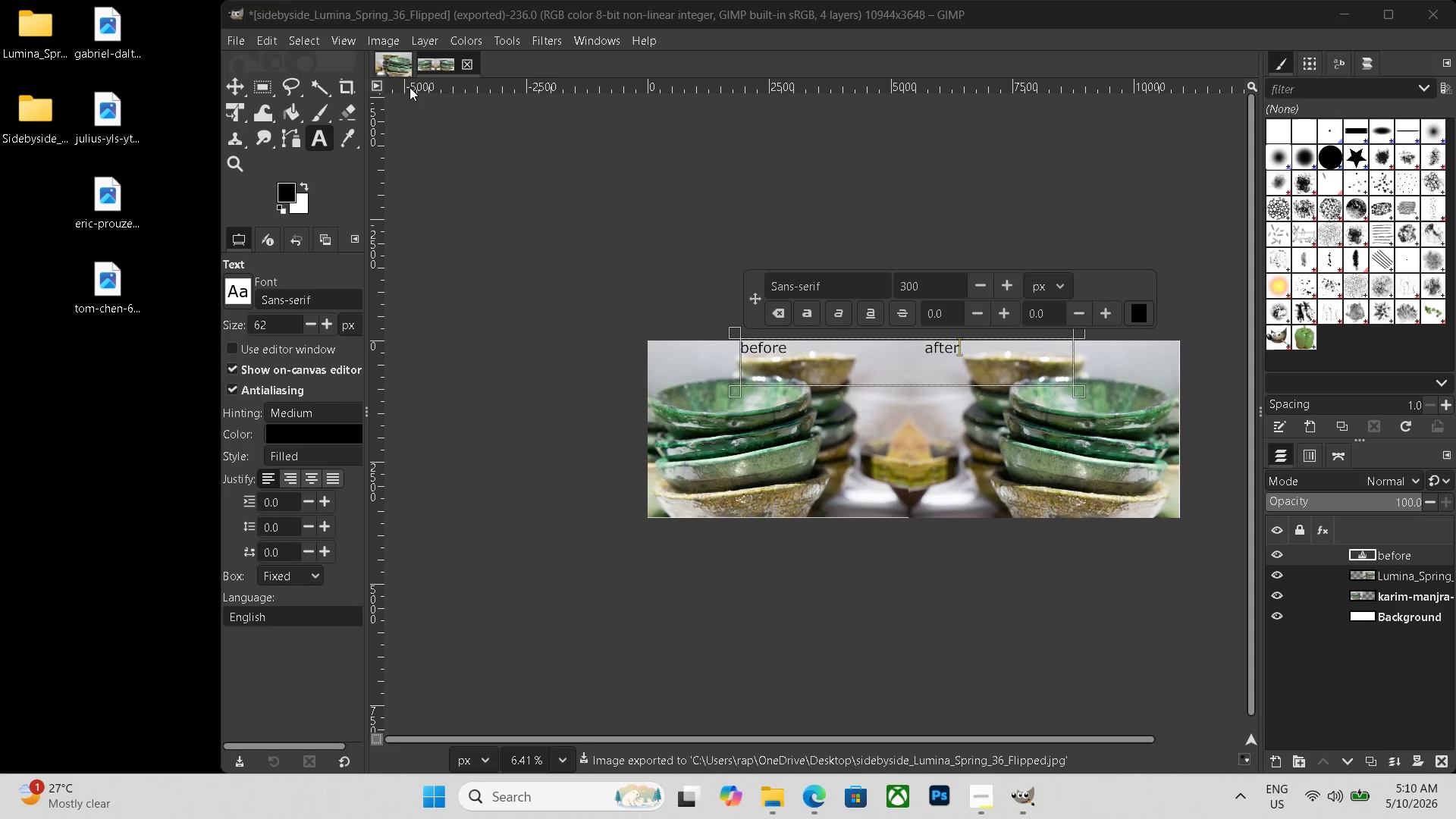 
left_click([474, 67])
 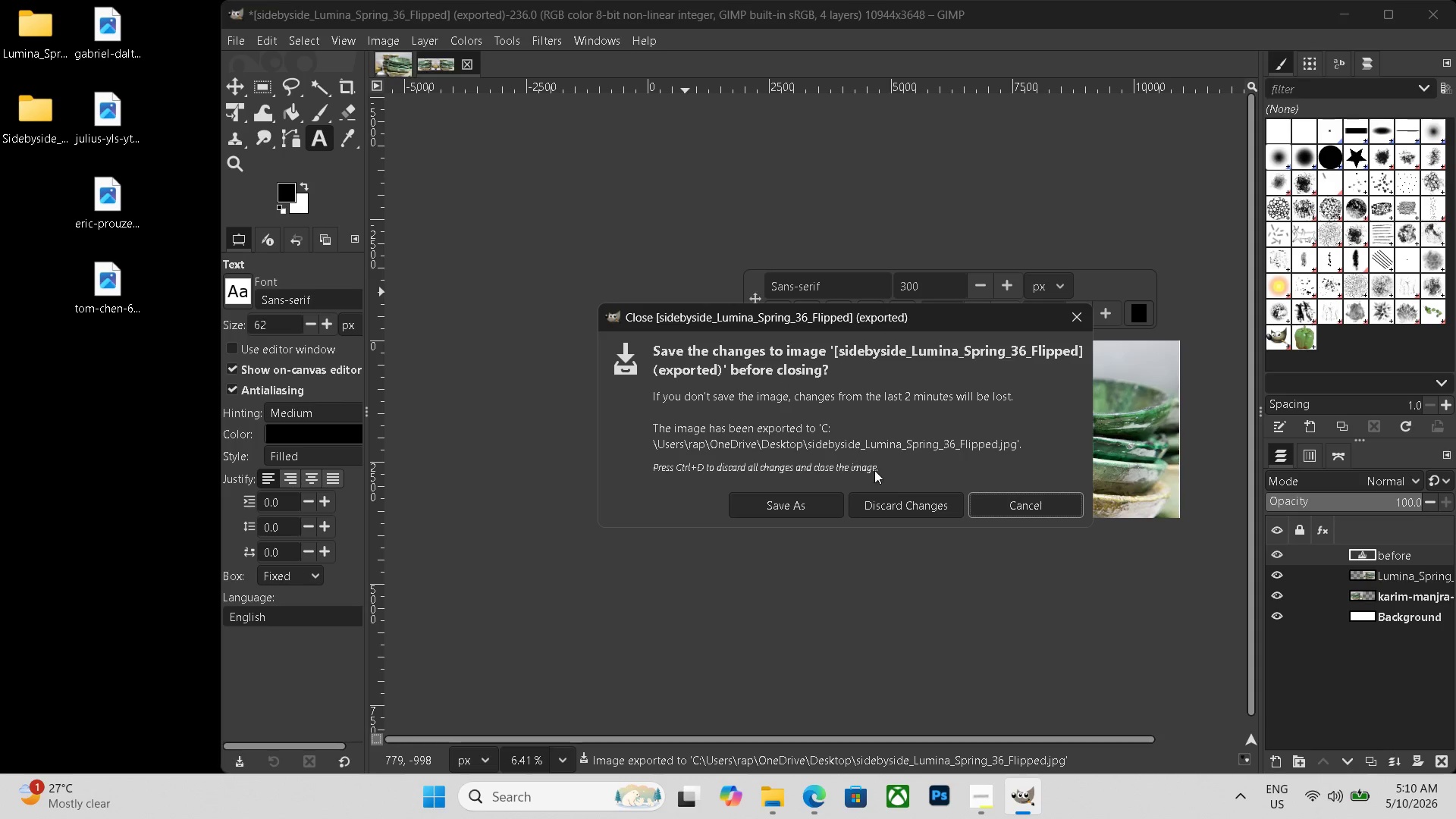 
left_click([888, 494])
 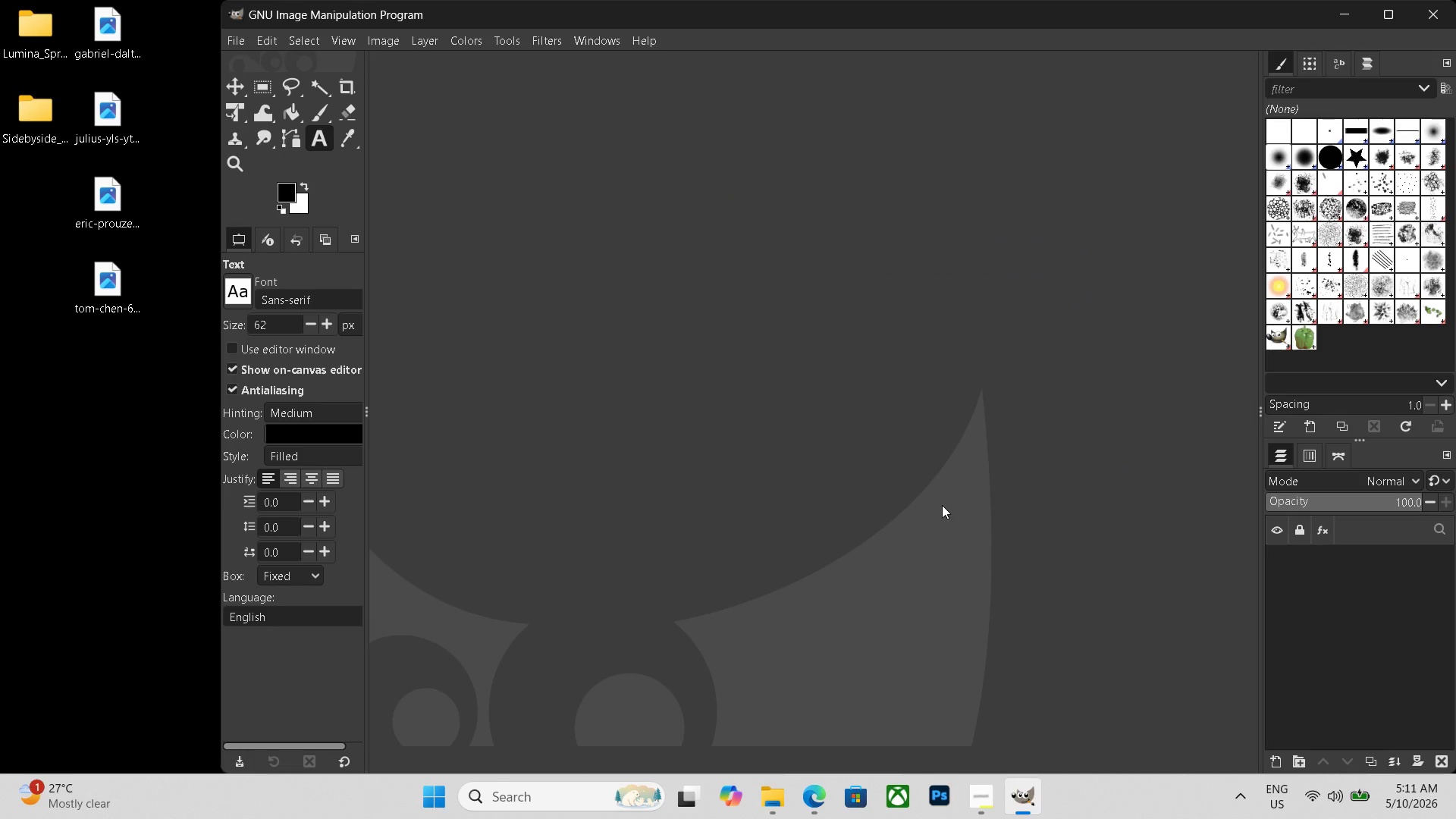 
left_click_drag(start_coordinate=[128, 42], to_coordinate=[758, 392])
 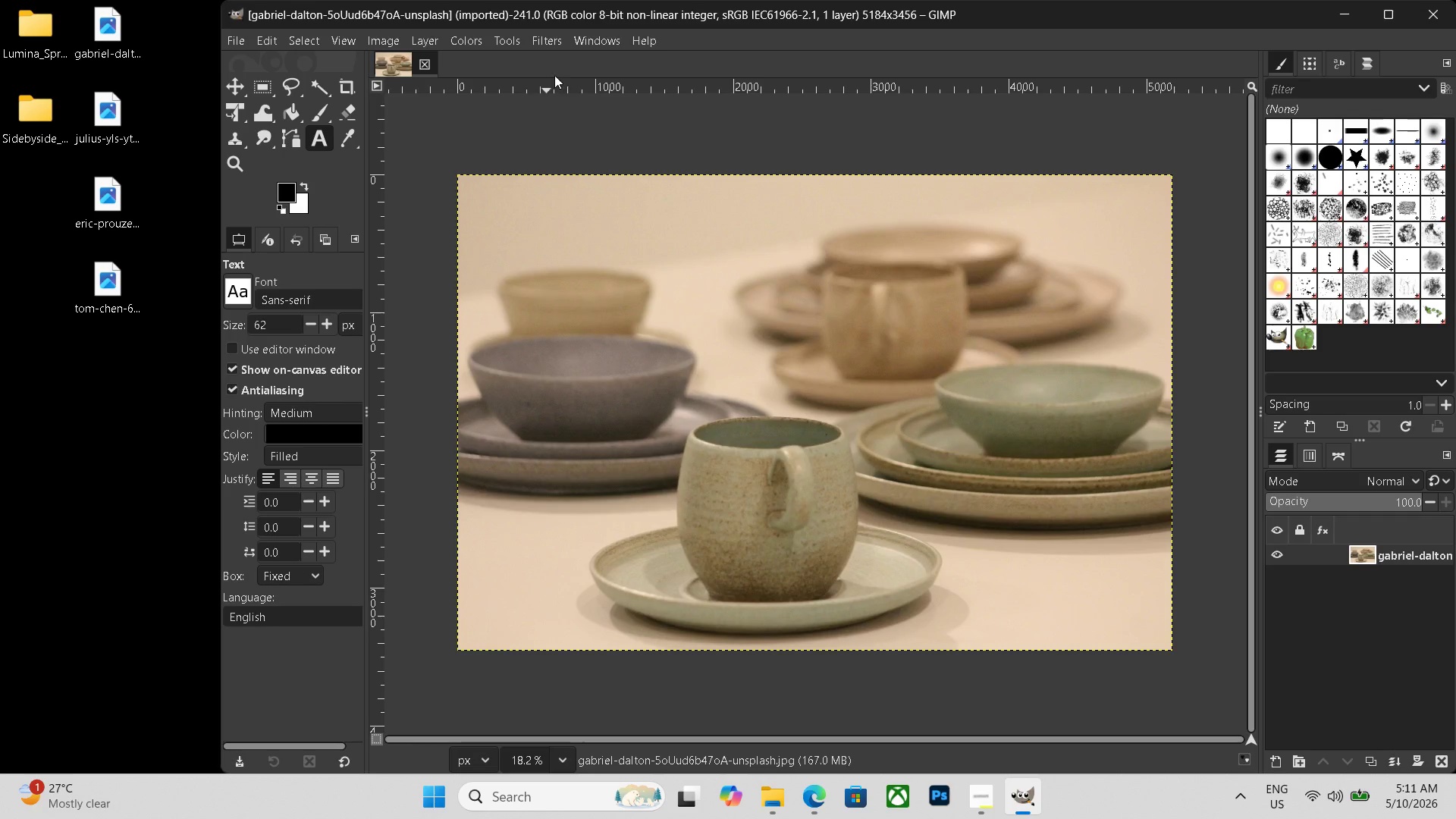 
left_click([417, 39])
 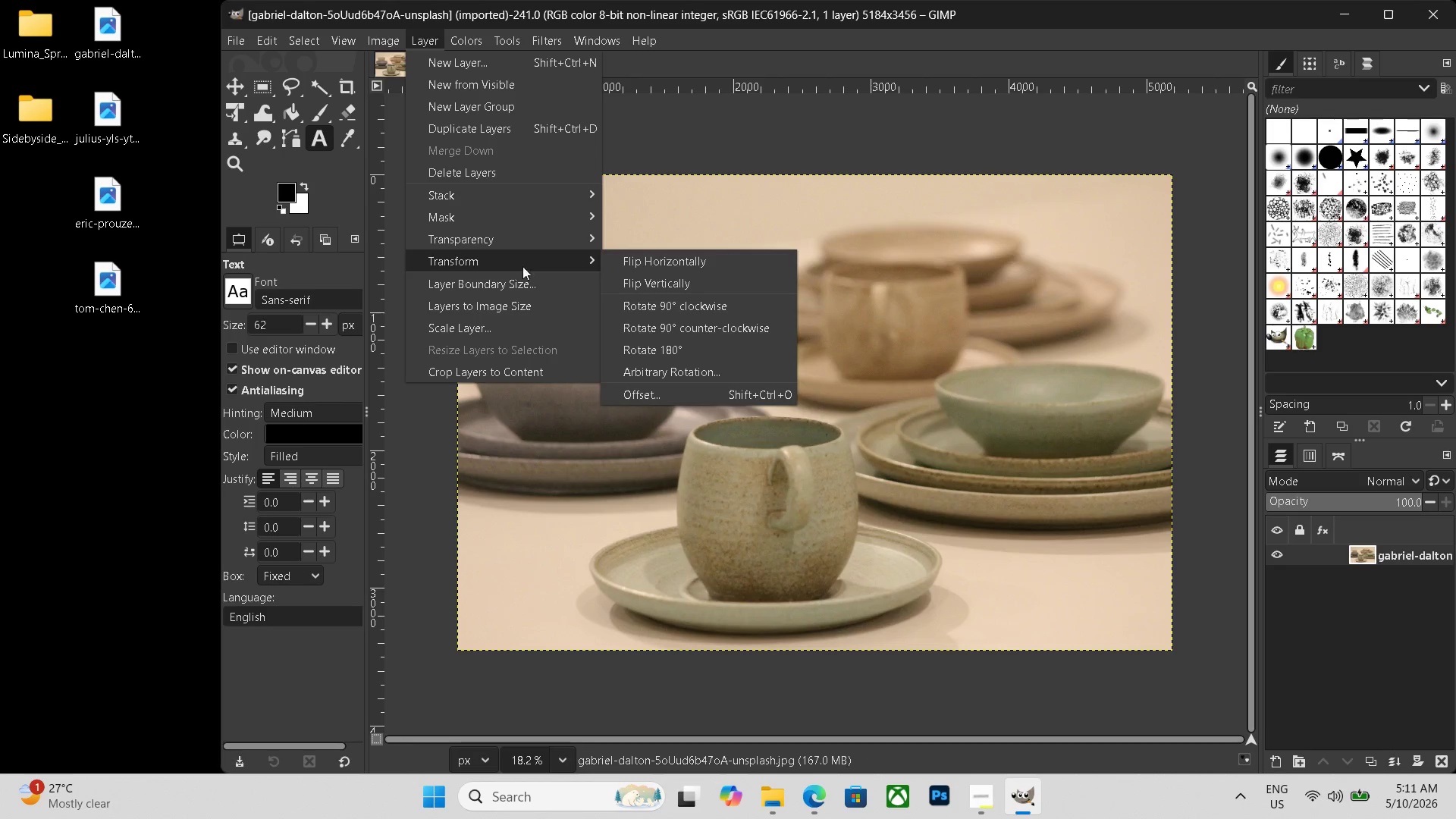 
left_click([678, 260])
 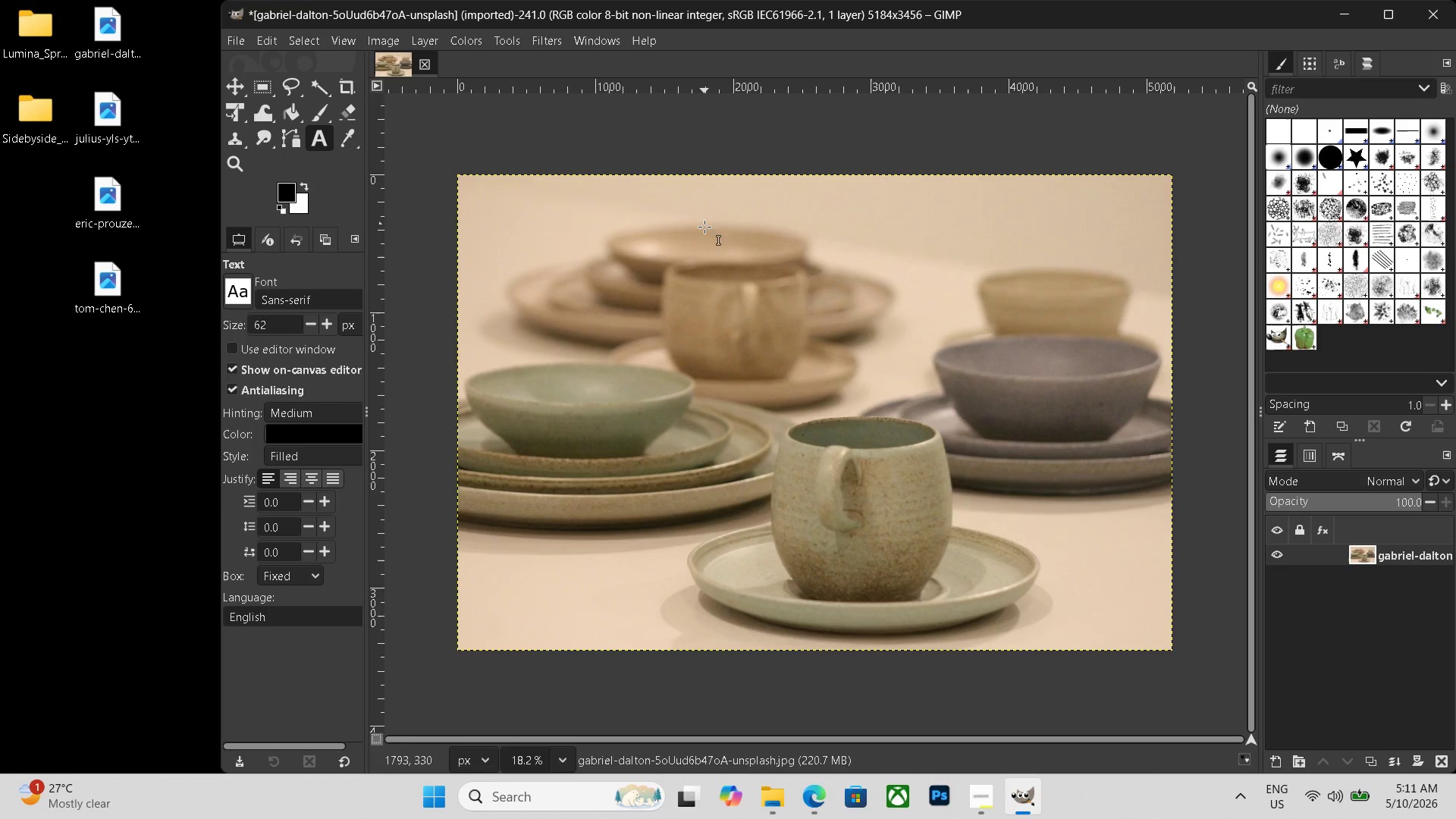 
key(Control+Shift+R)
 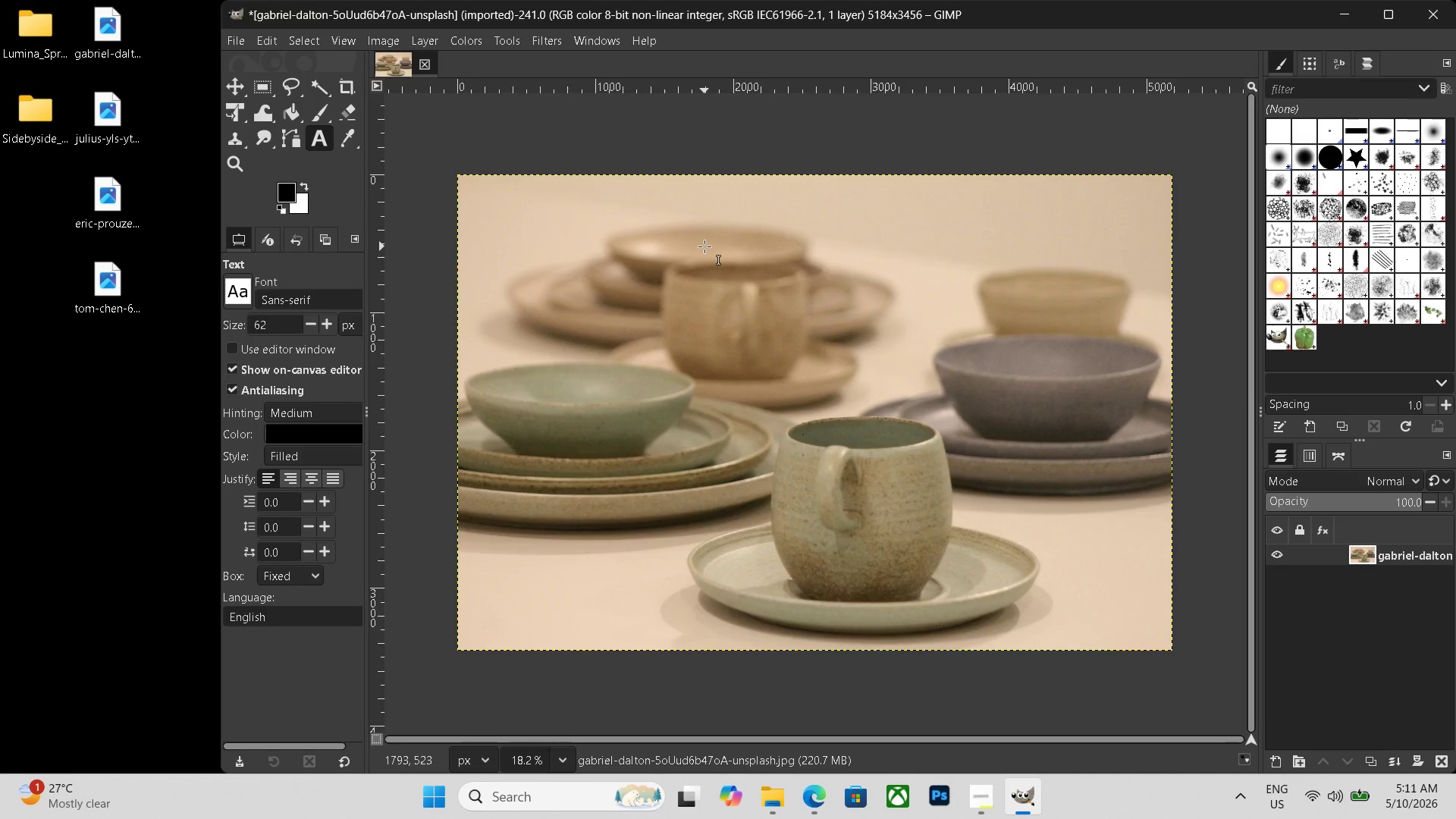 
key(Control+Shift+E)
 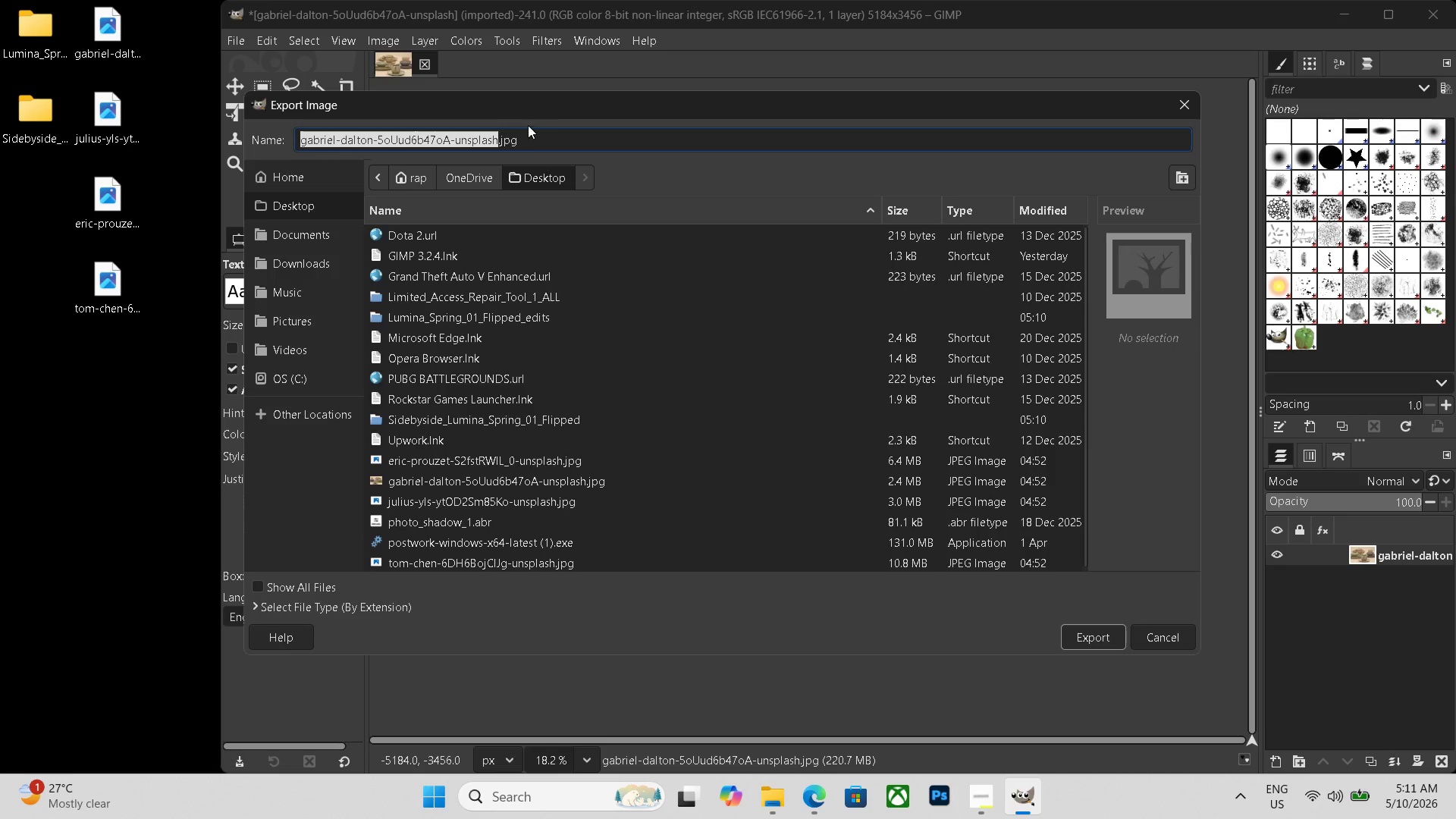 
left_click_drag(start_coordinate=[533, 135], to_coordinate=[178, 94])
 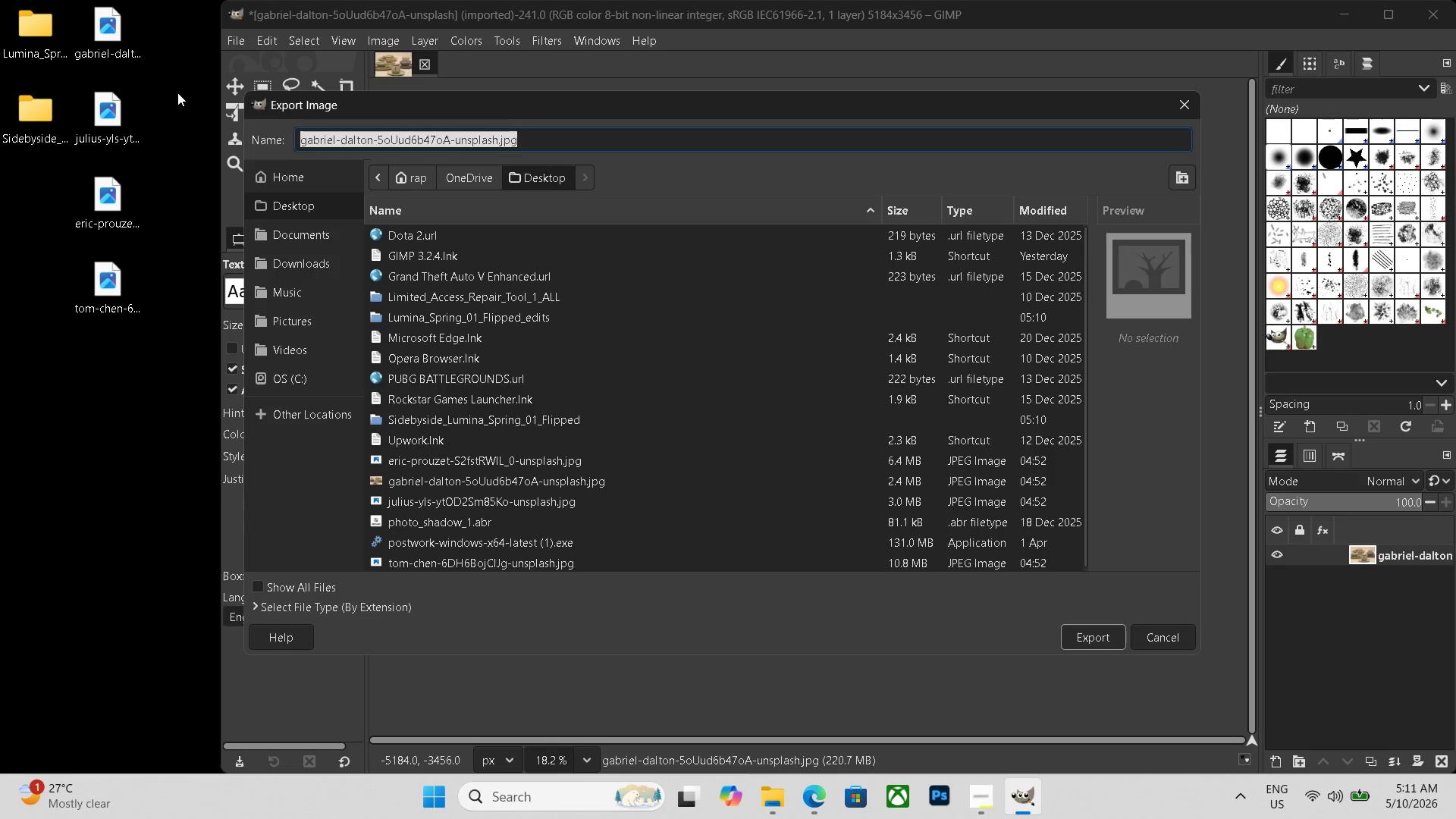 
key(Backspace)
 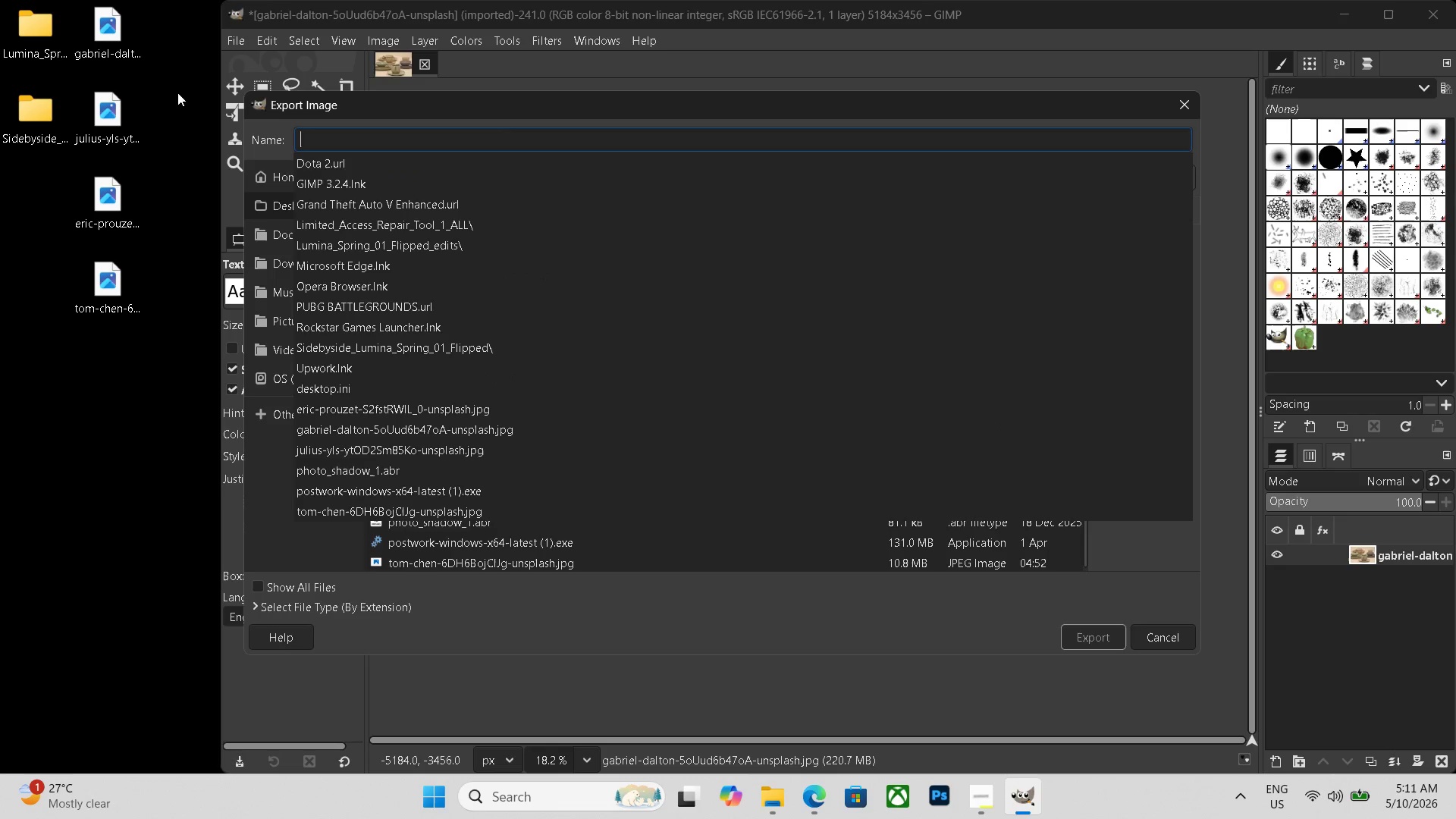 
key(Control+ControlLeft)
 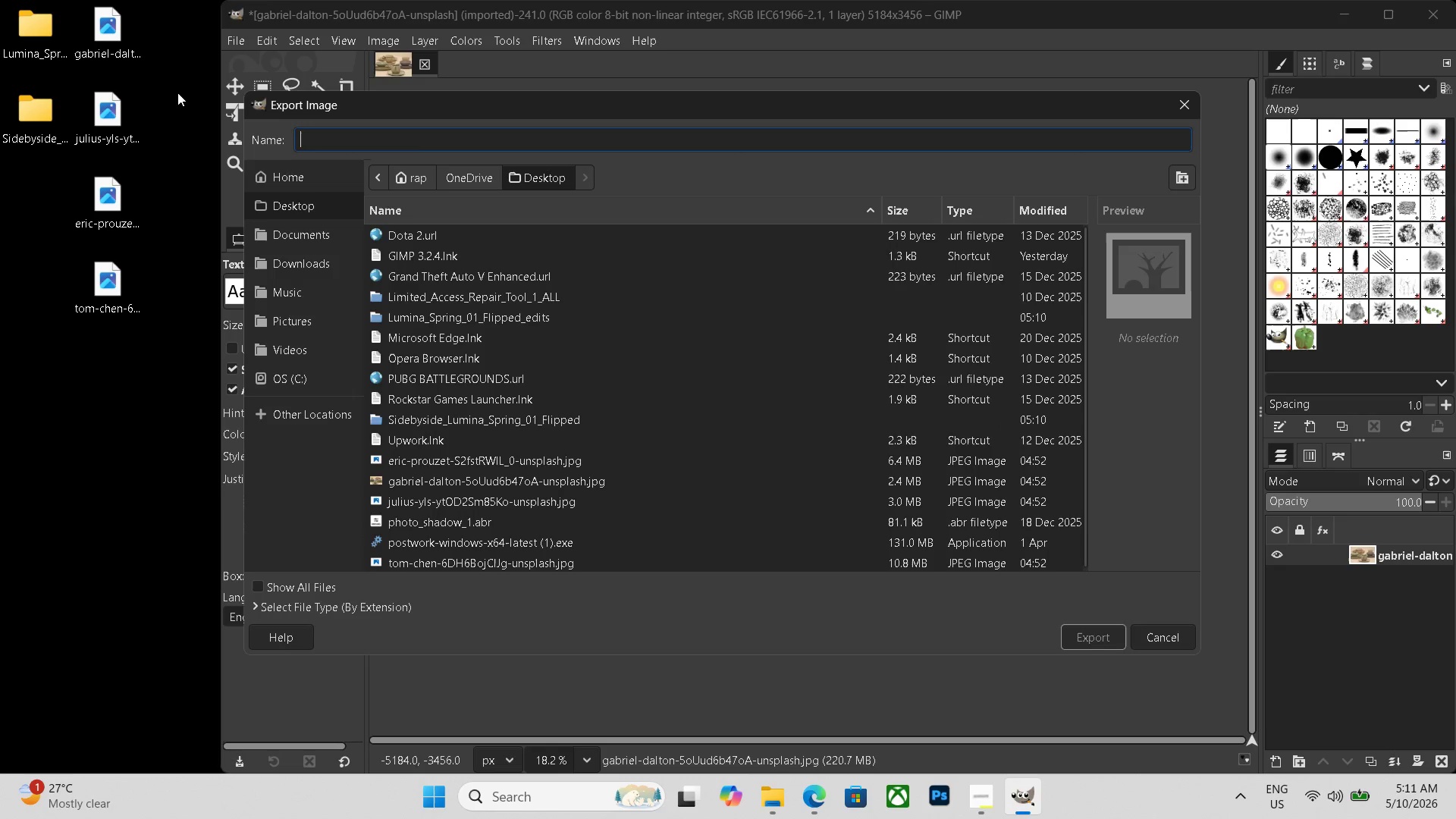 
key(Control+V)
 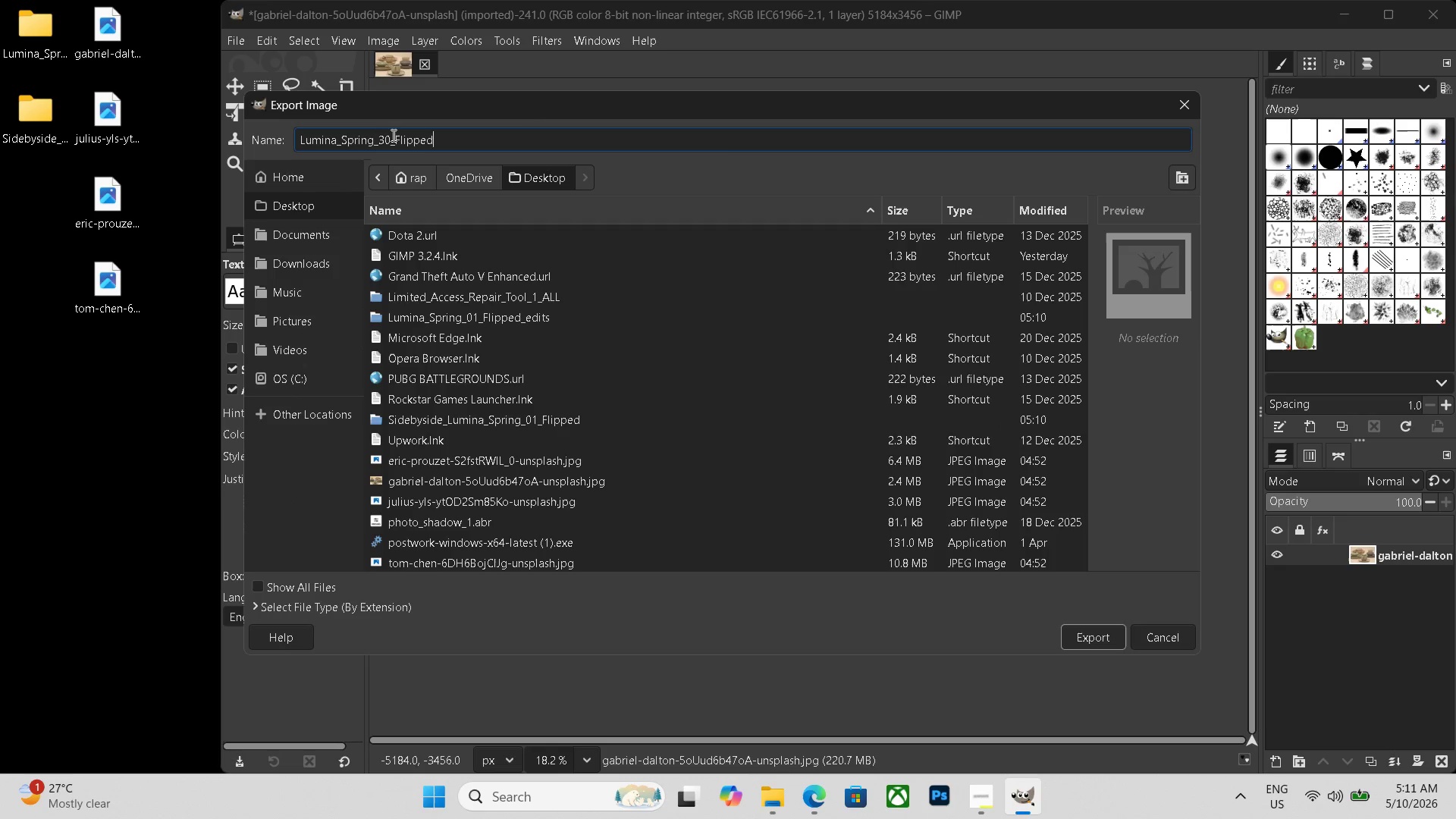 
left_click([388, 138])
 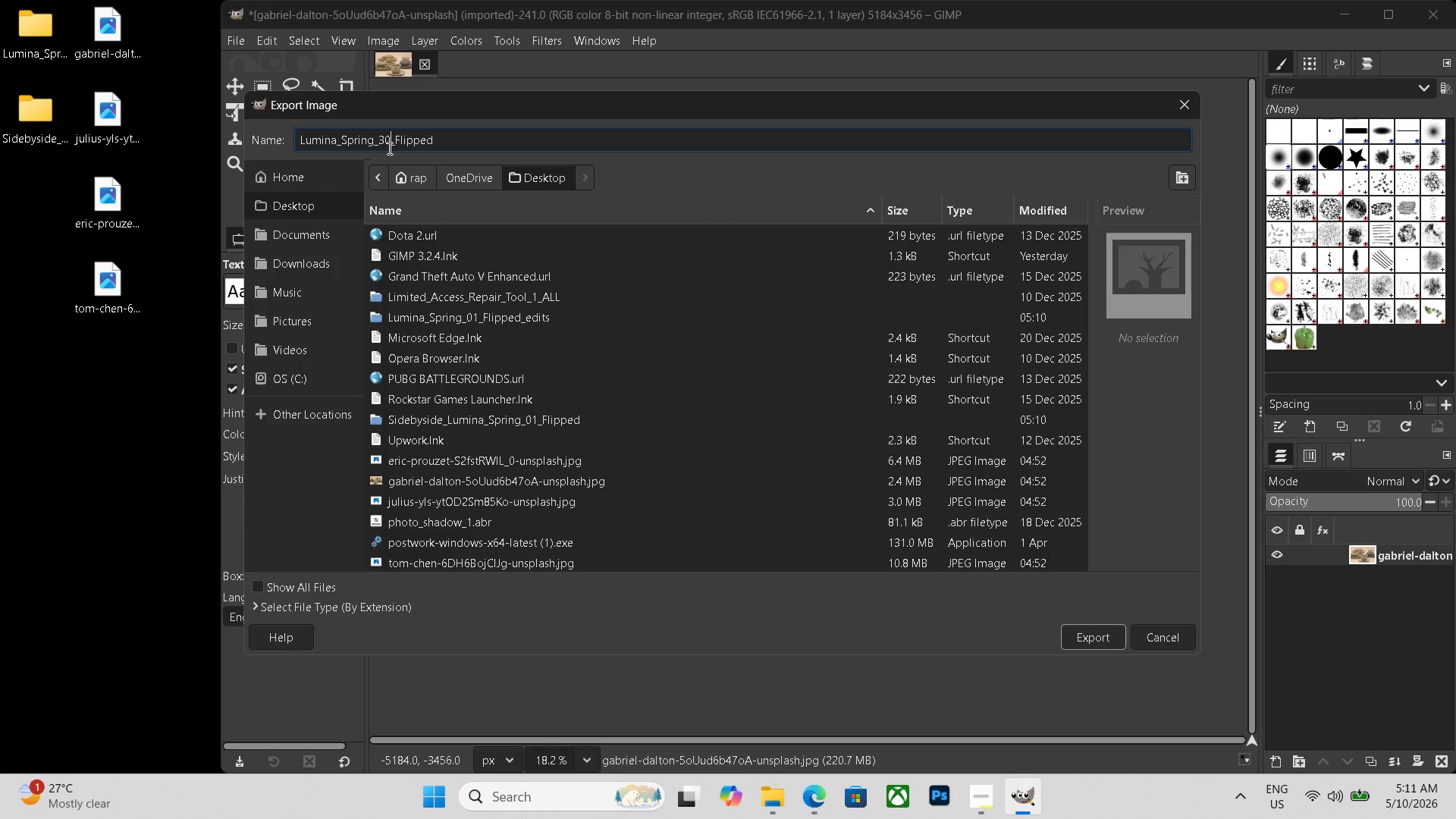 
key(Backspace)
 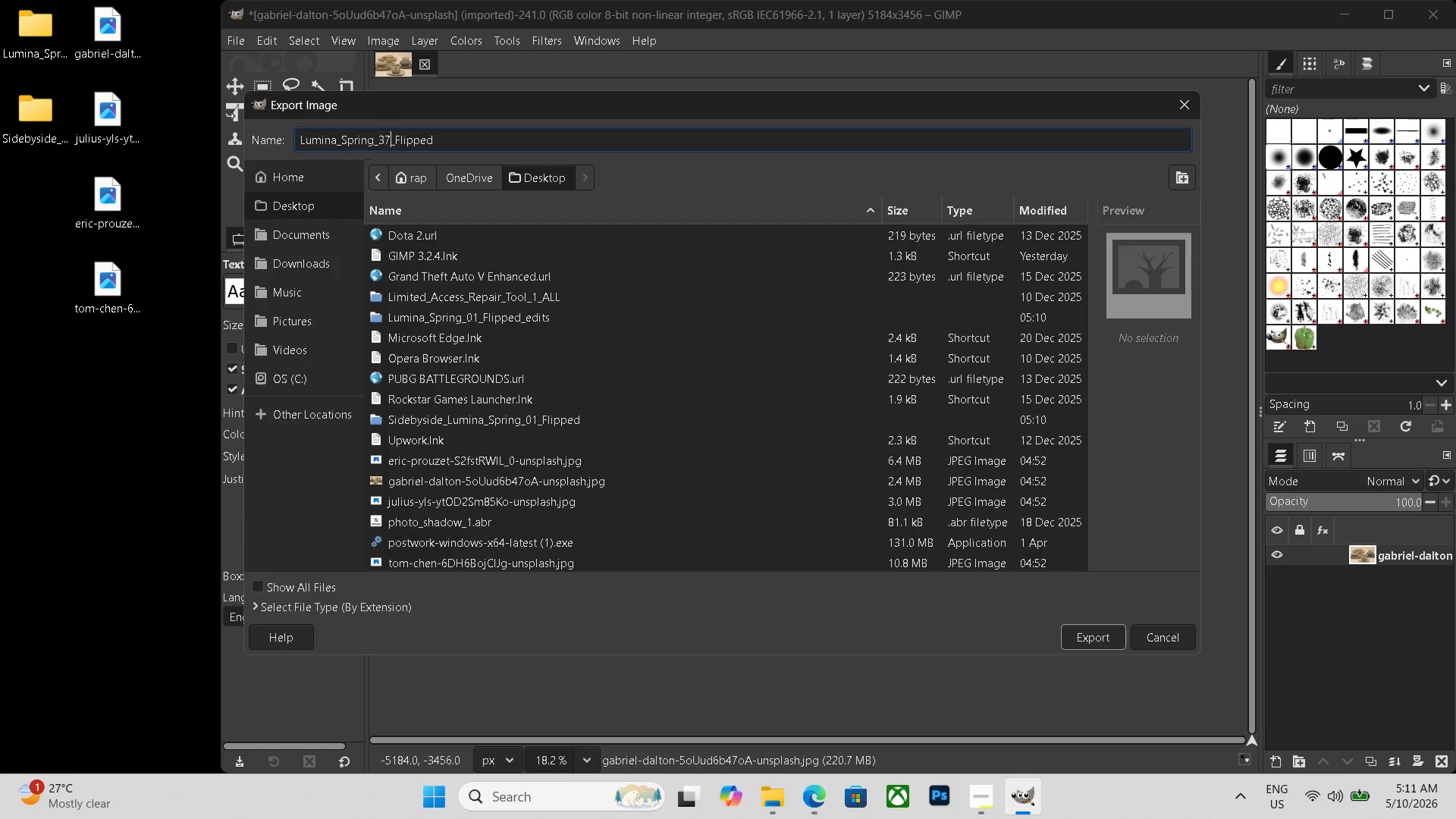 
key(Numpad7)
 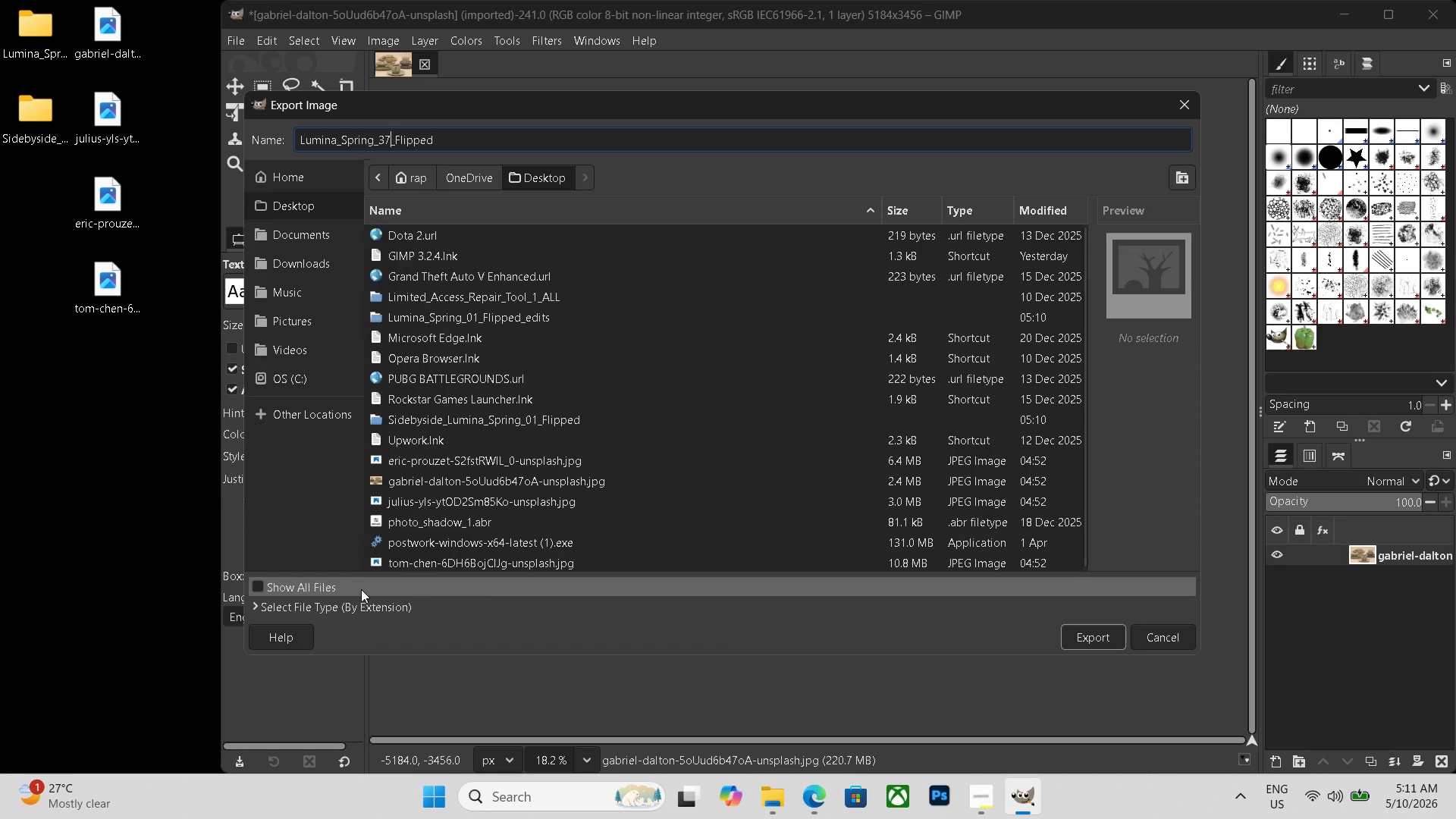 
left_click([340, 615])
 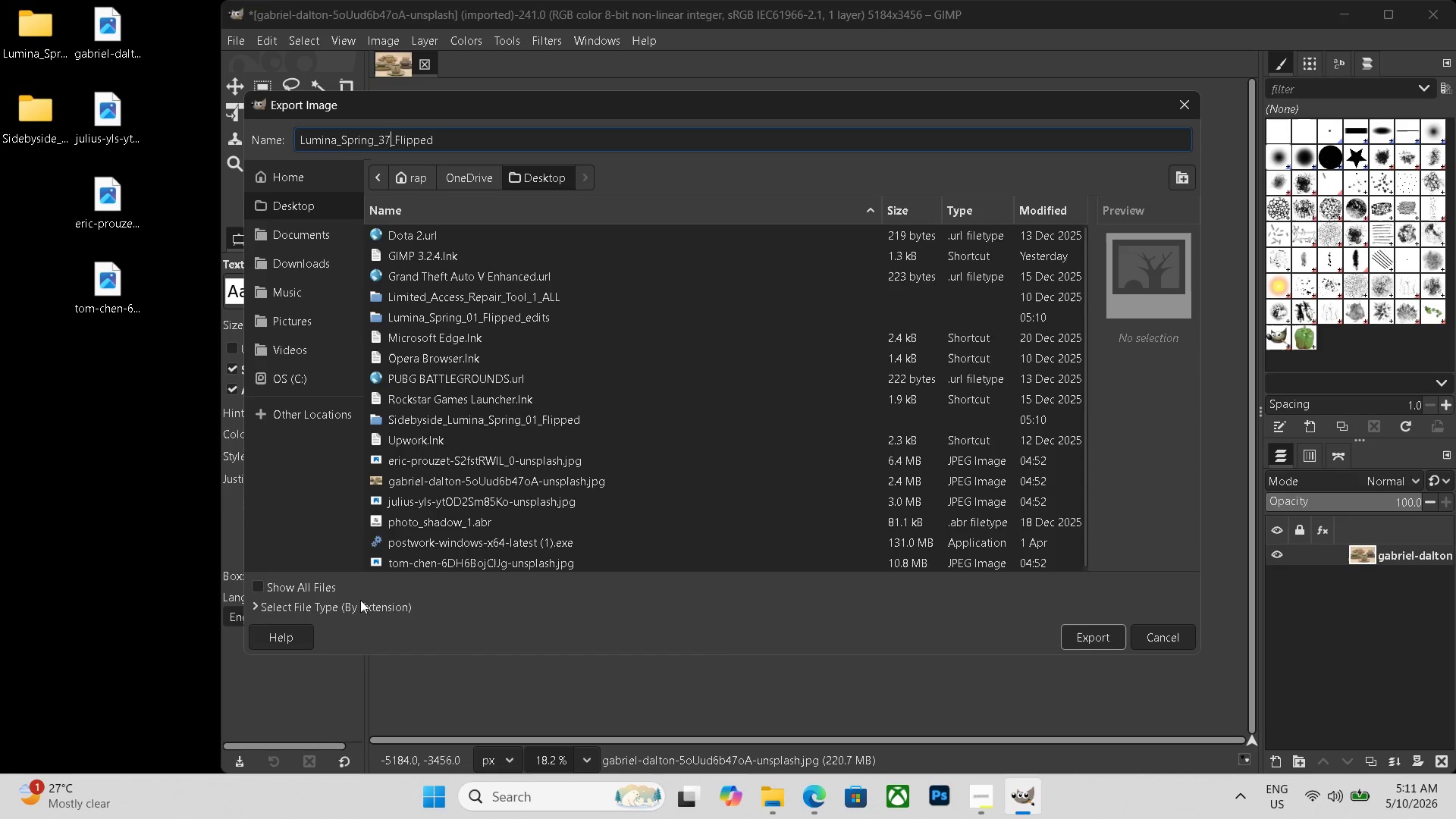 
left_click([360, 601])
 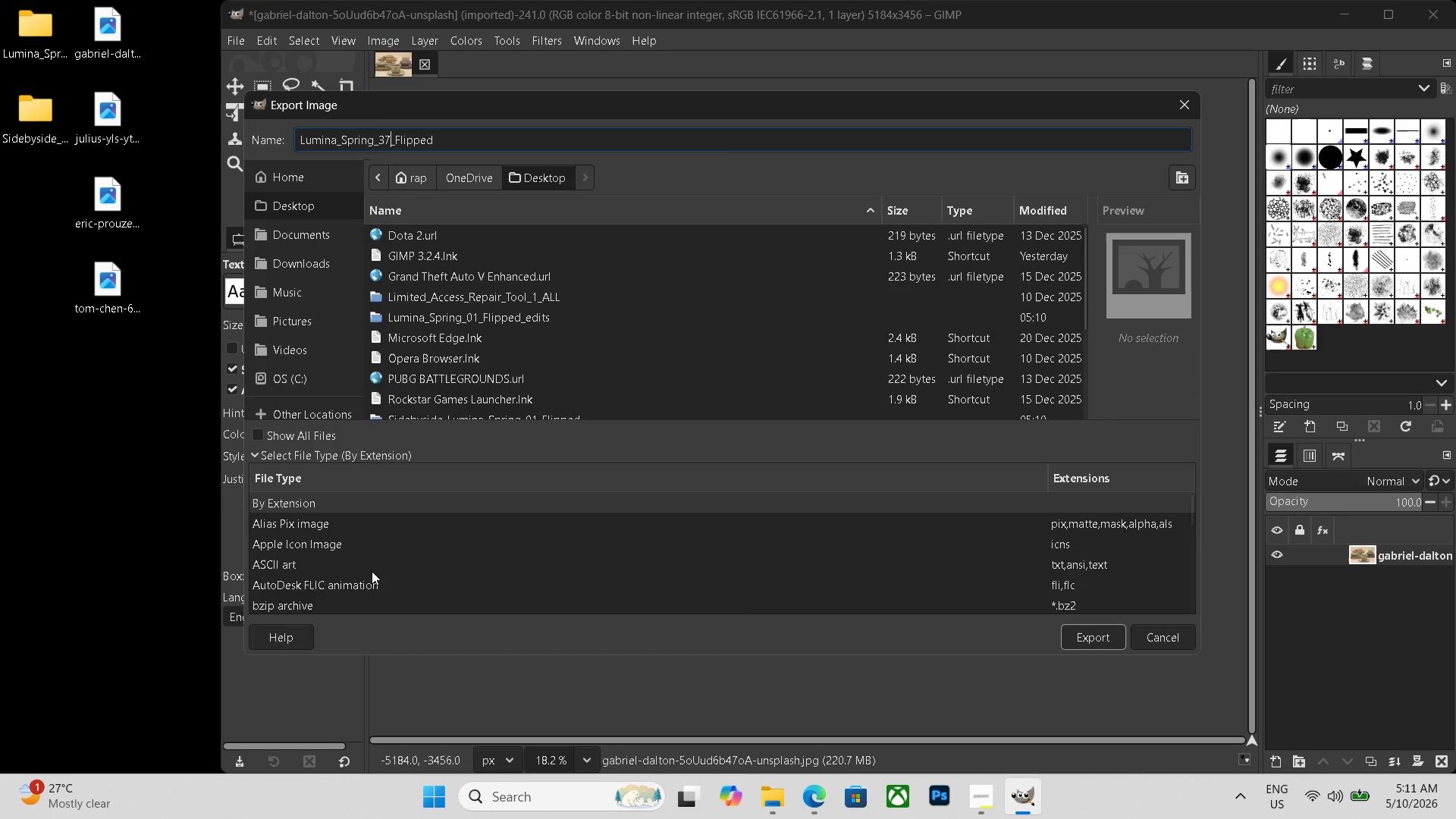 
scroll: coordinate [366, 569], scroll_direction: down, amount: 19.0
 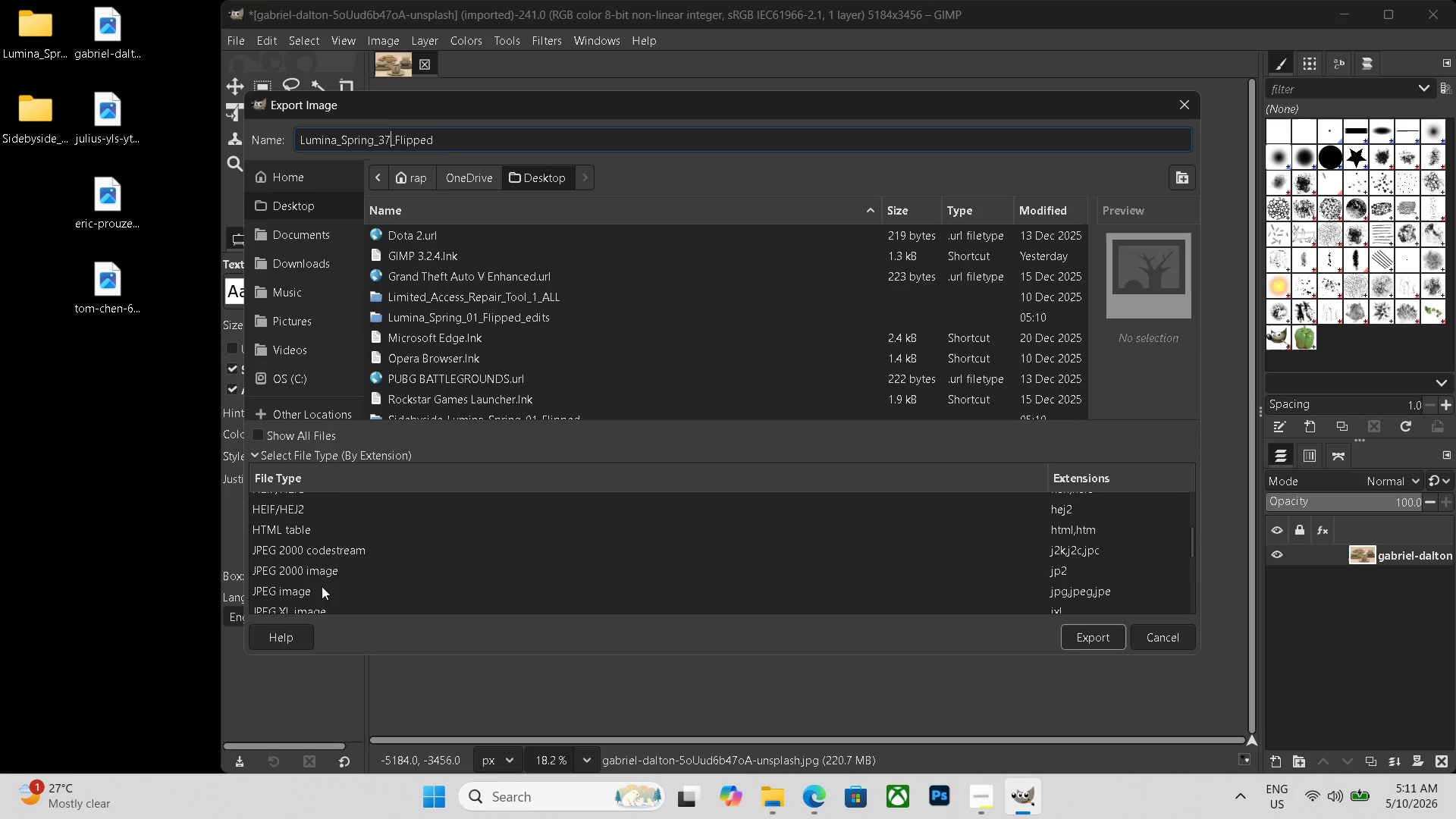 
left_click([314, 594])
 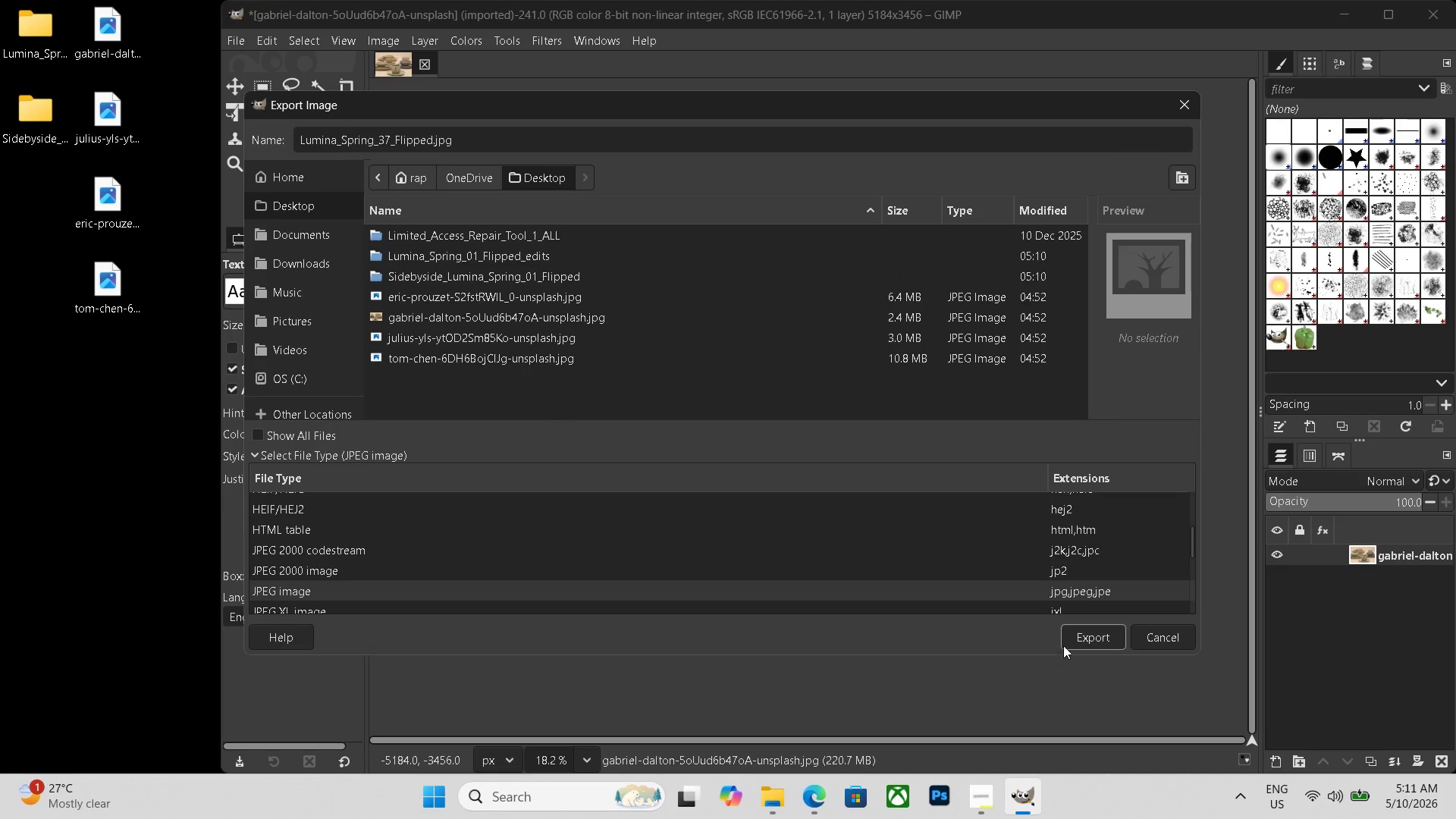 
left_click([1082, 639])
 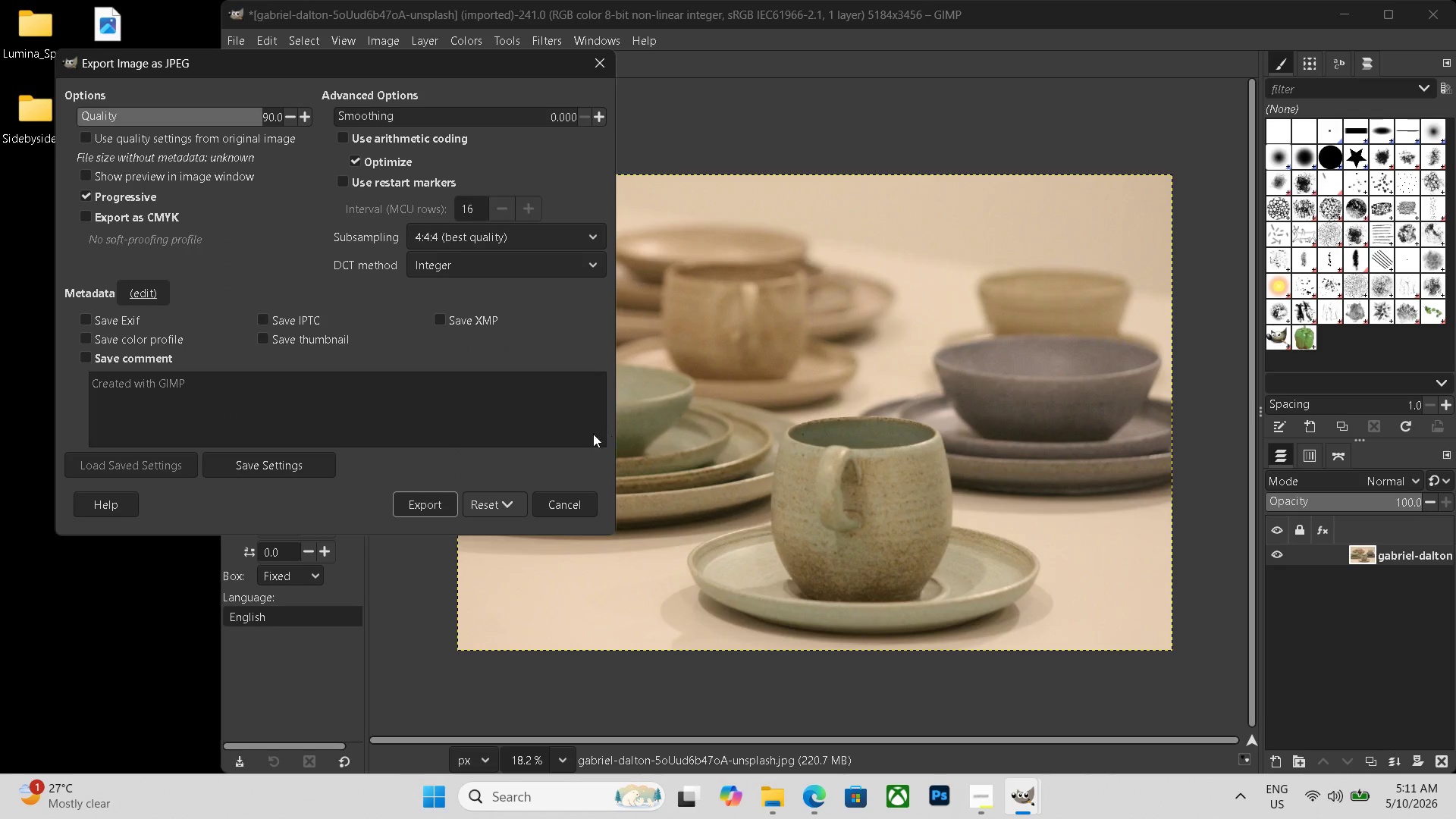 
left_click([435, 500])
 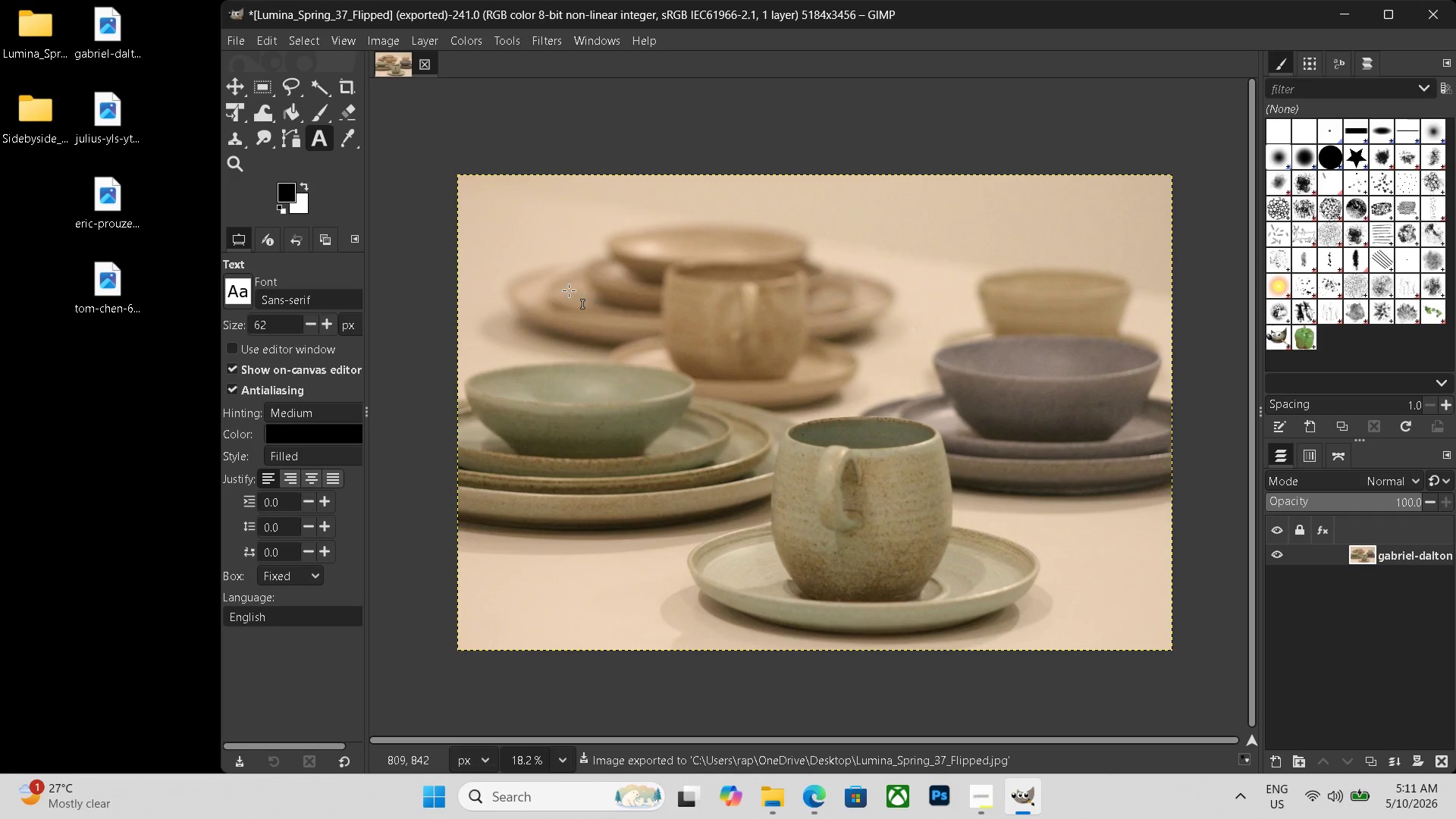 
key(Control+ControlLeft)
 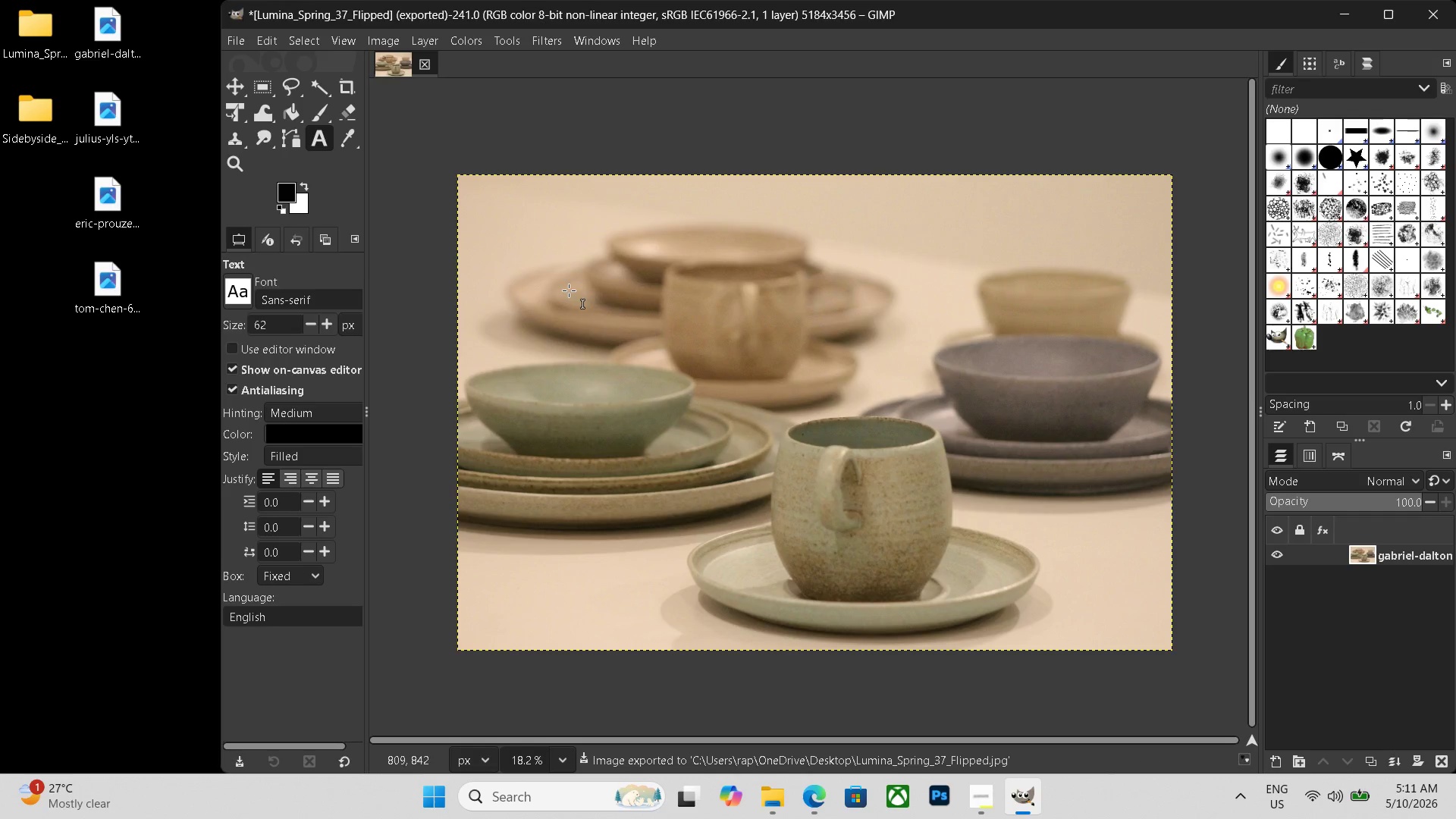 
key(Control+N)
 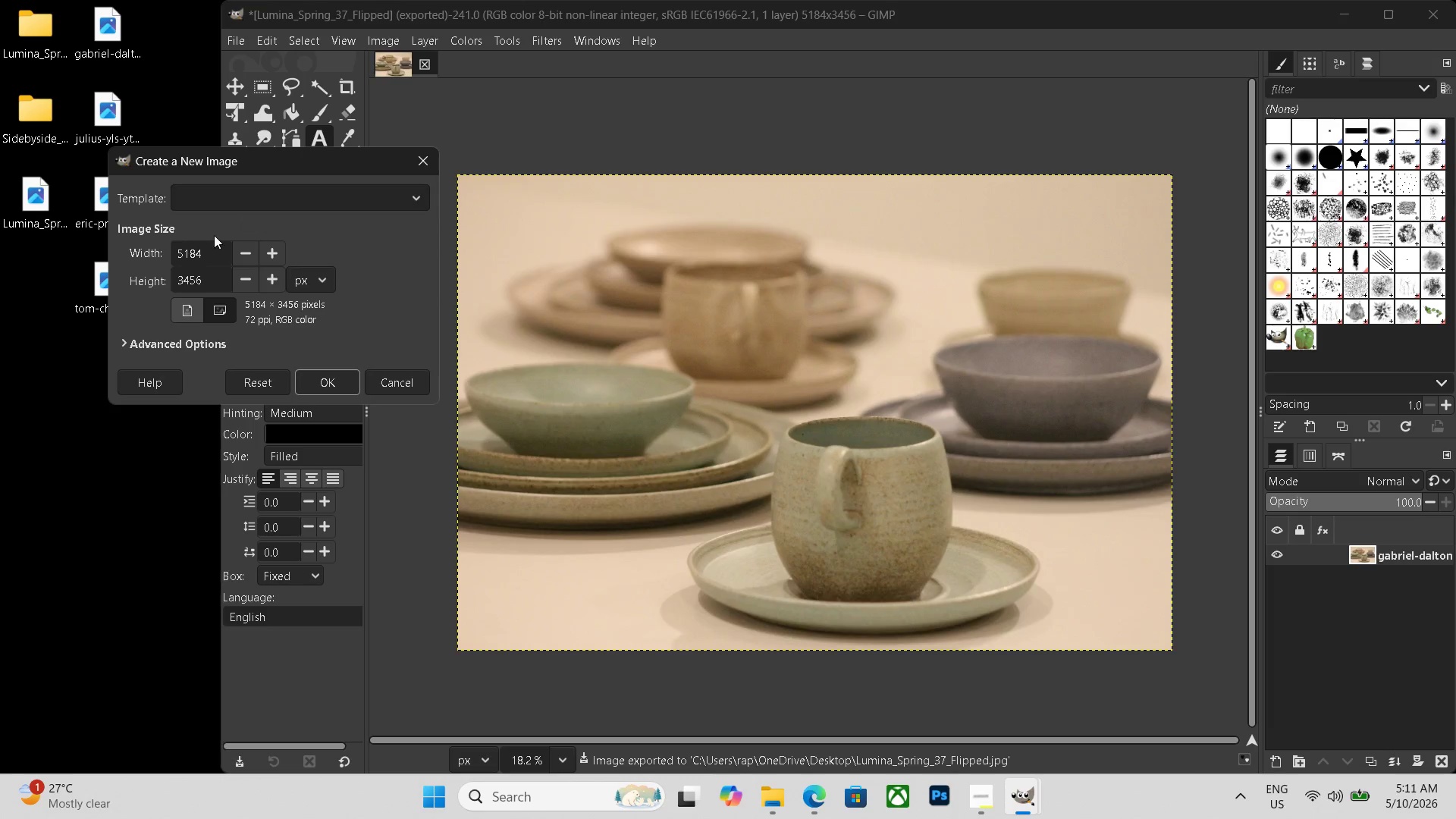 
left_click_drag(start_coordinate=[206, 244], to_coordinate=[56, 234])
 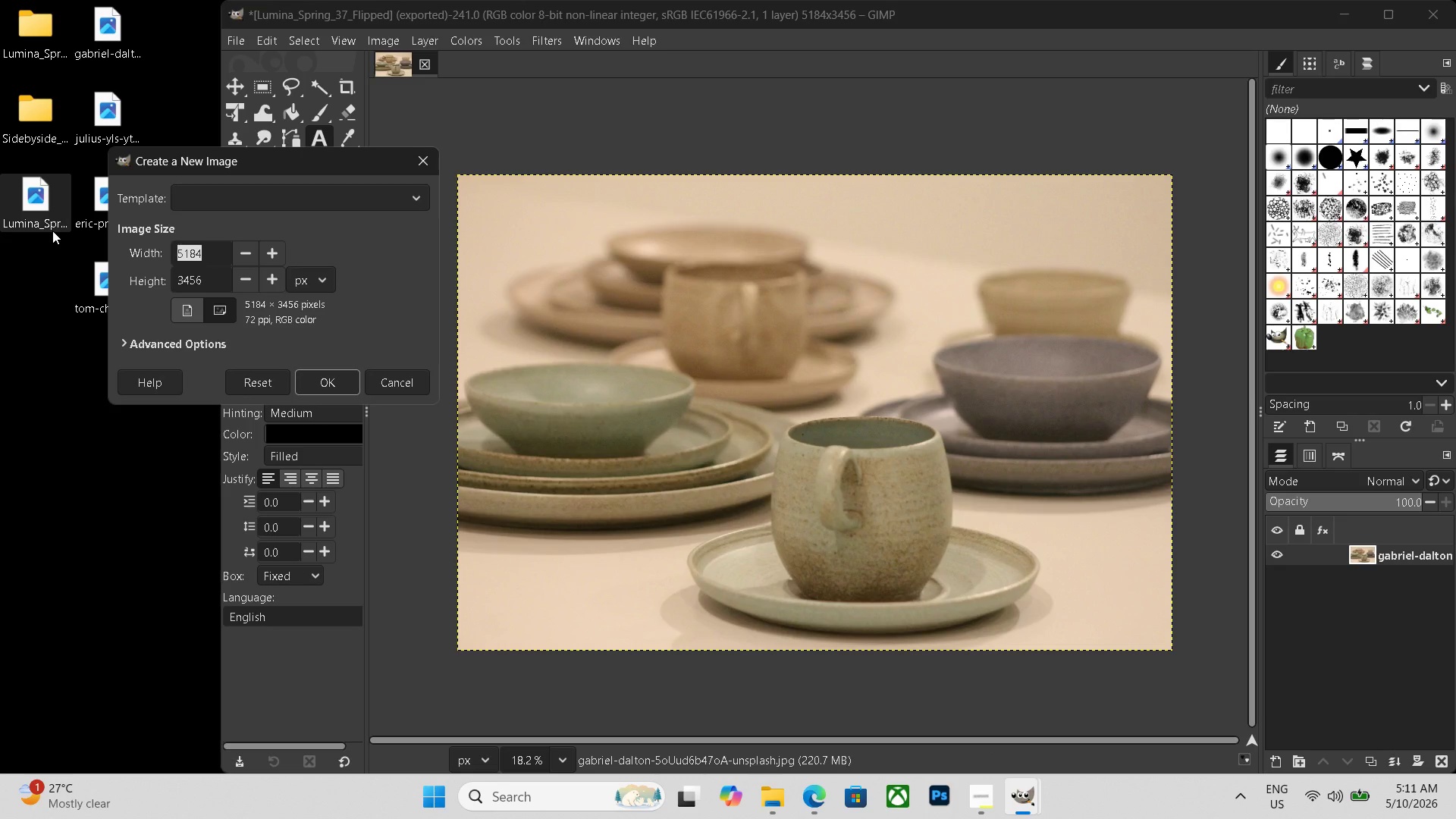 
wait(11.55)
 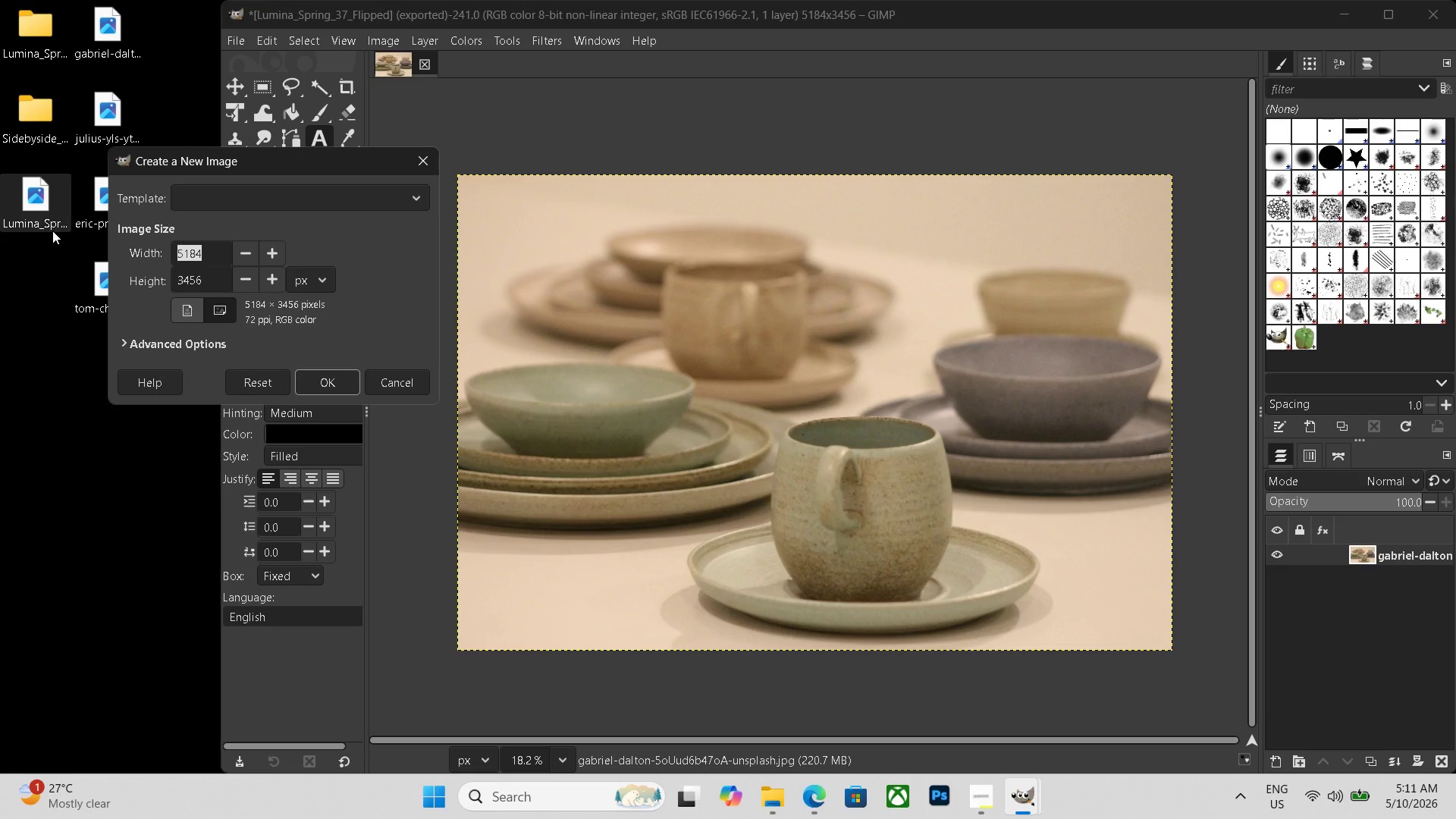 
key(Numpad1)
 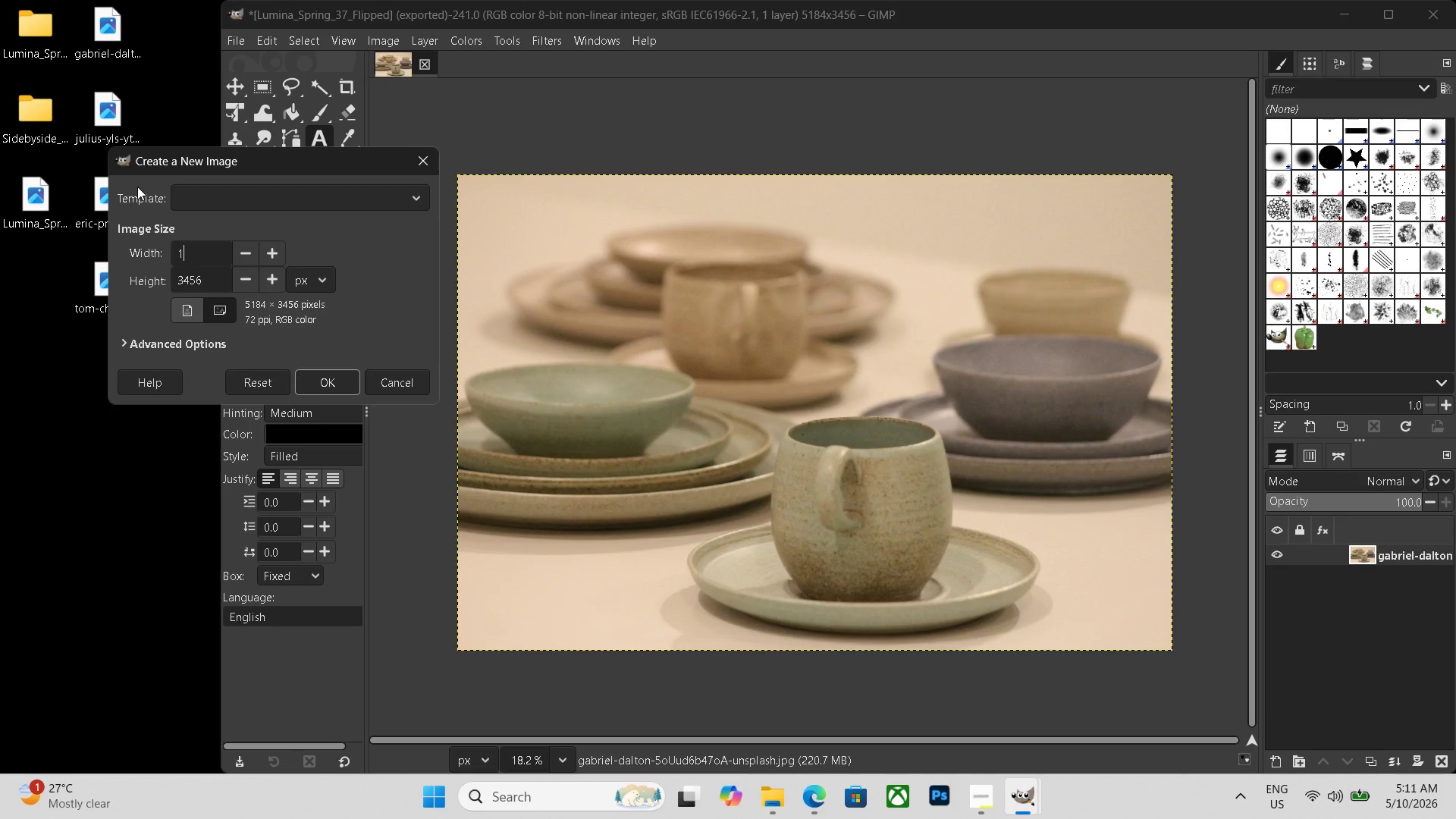 
key(Numpad0)
 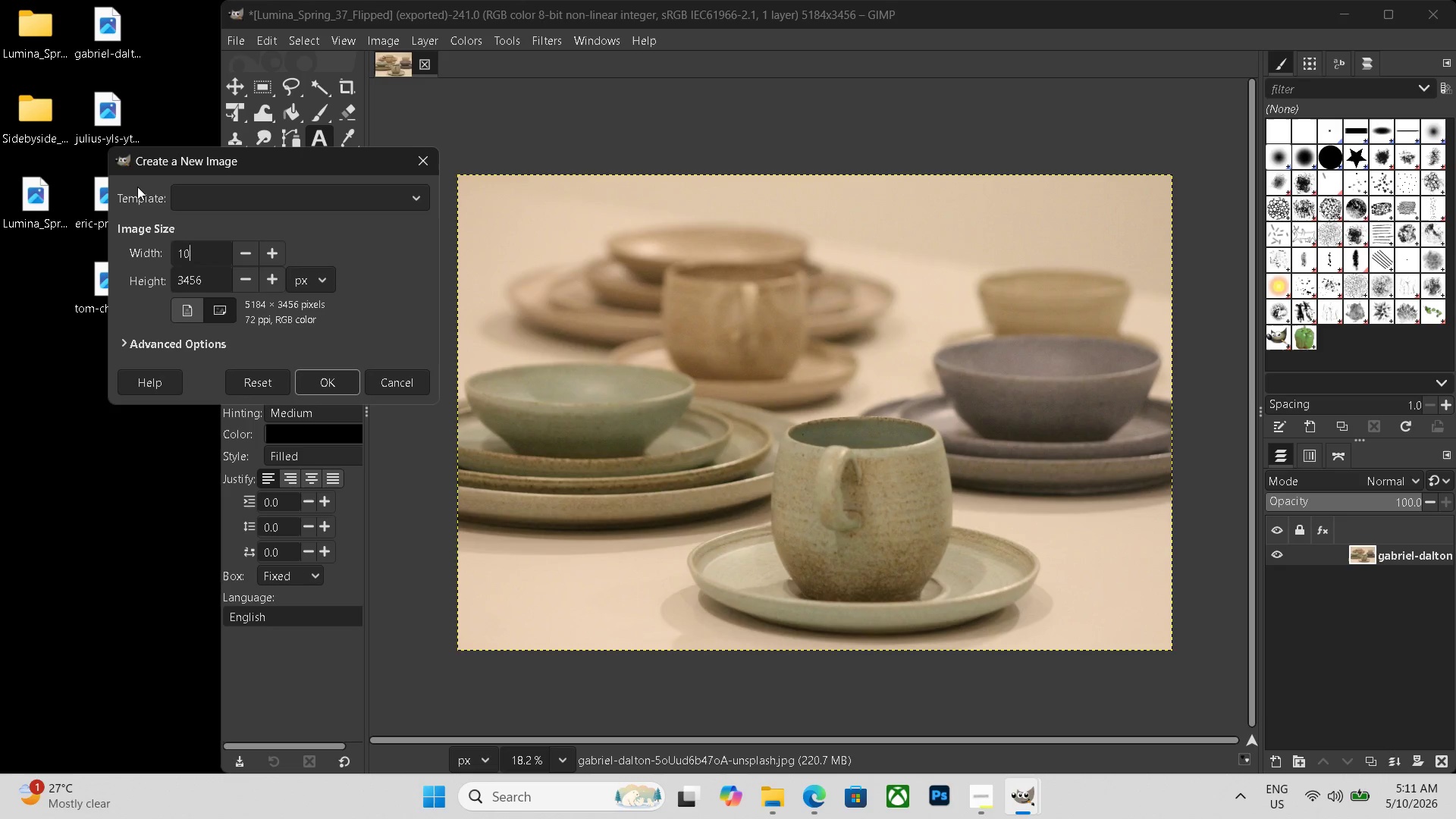 
key(Numpad3)
 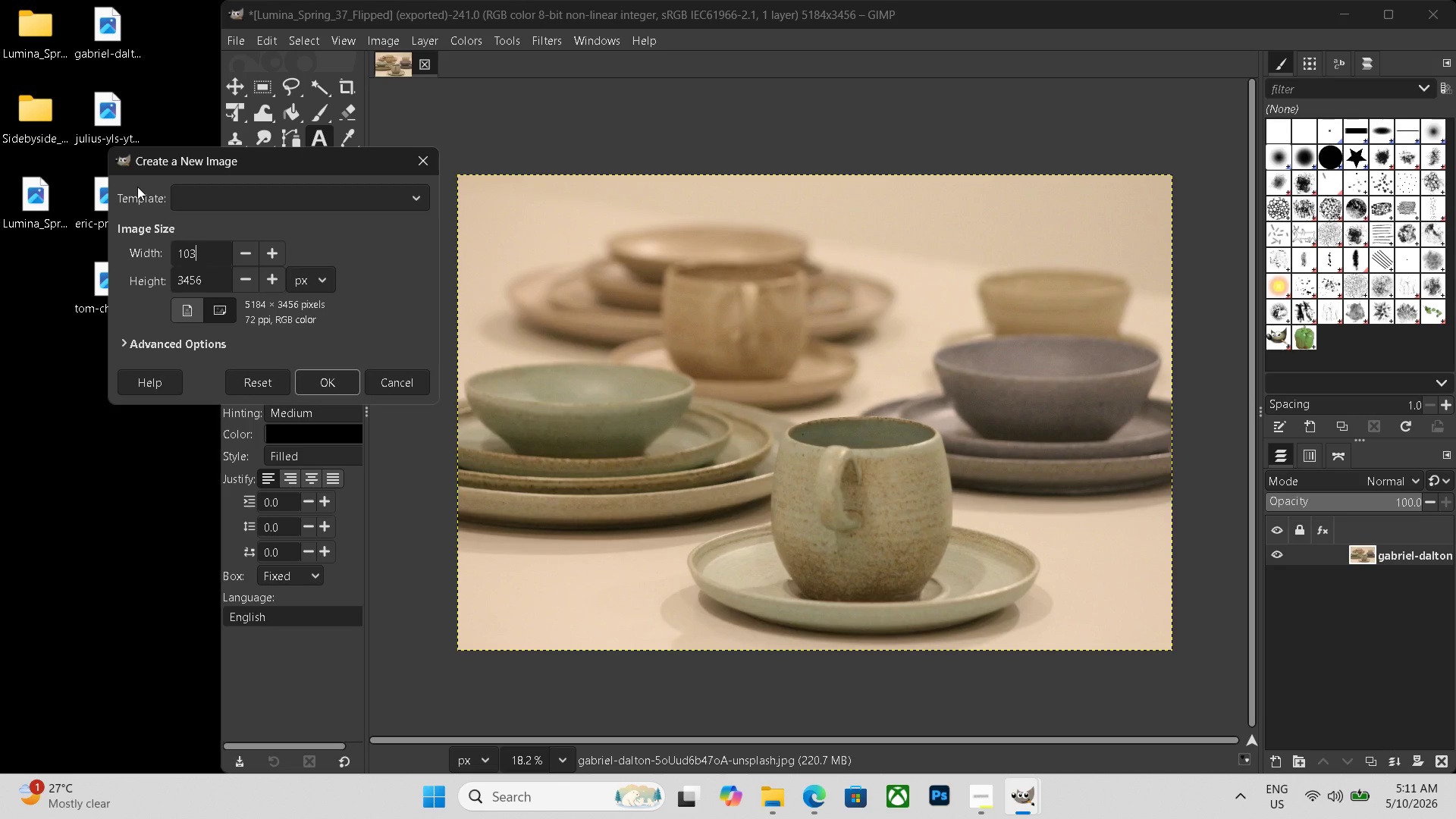 
key(Numpad6)
 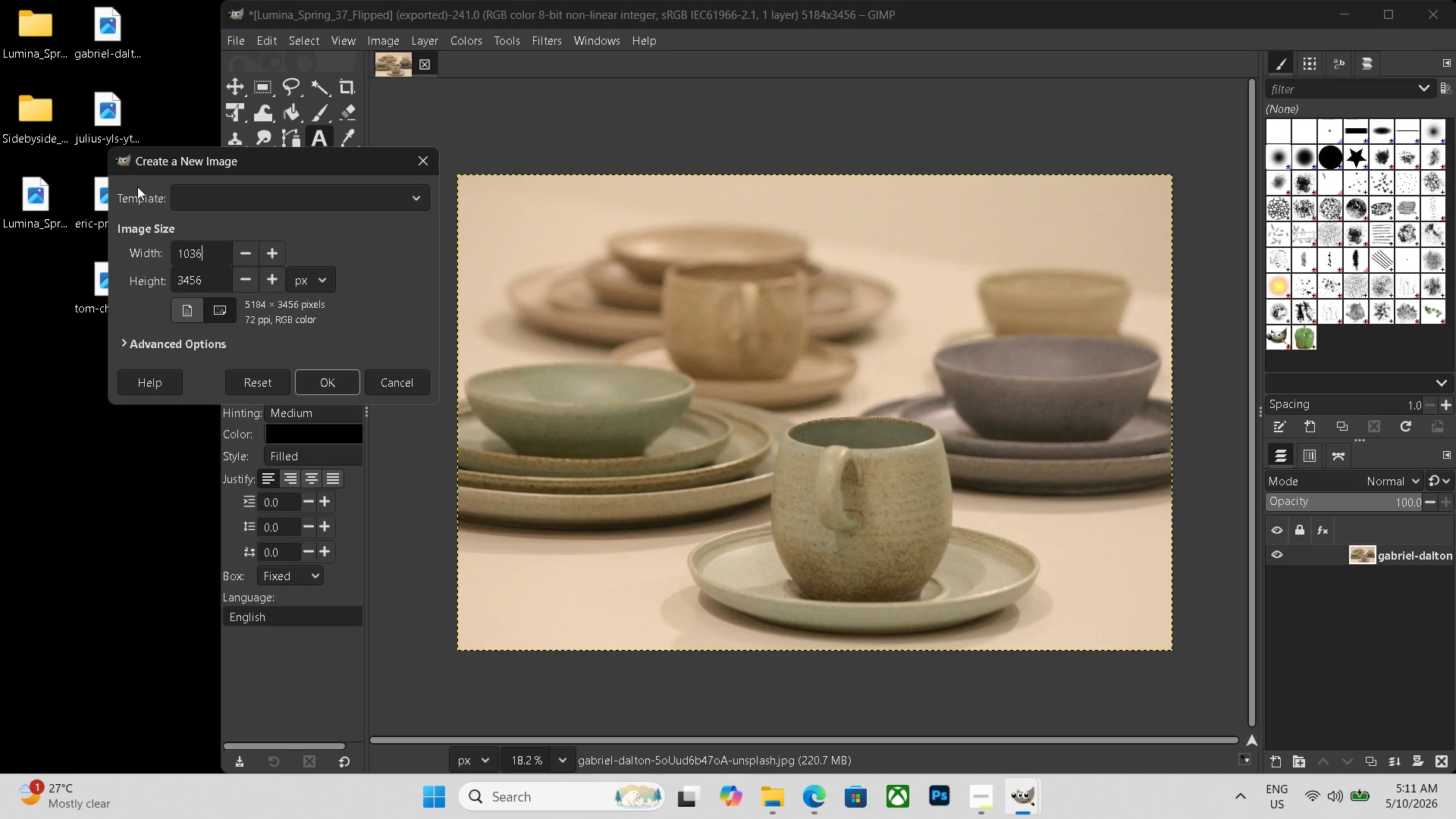 
key(Numpad8)
 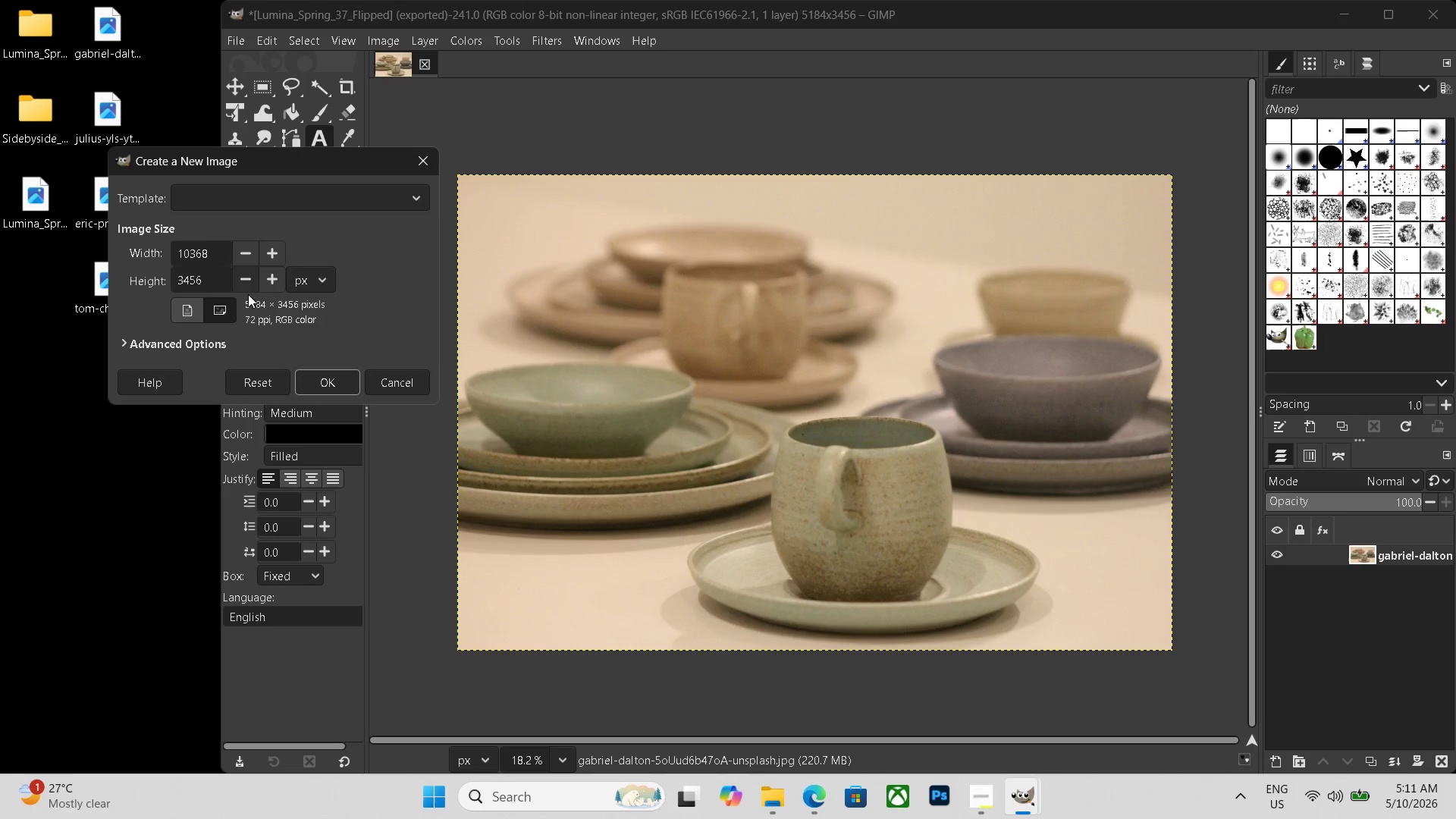 
left_click([335, 376])
 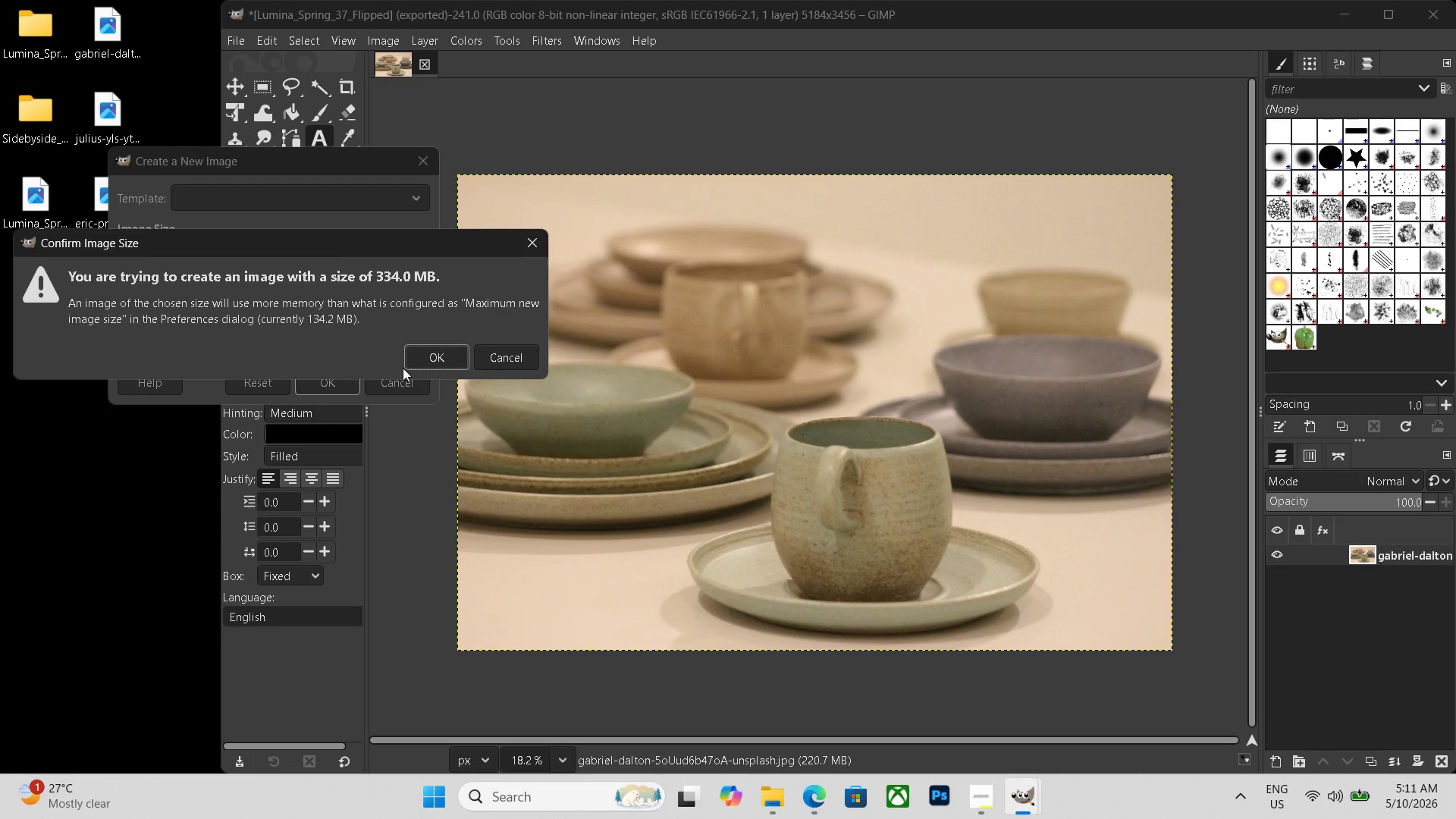 
left_click([433, 364])
 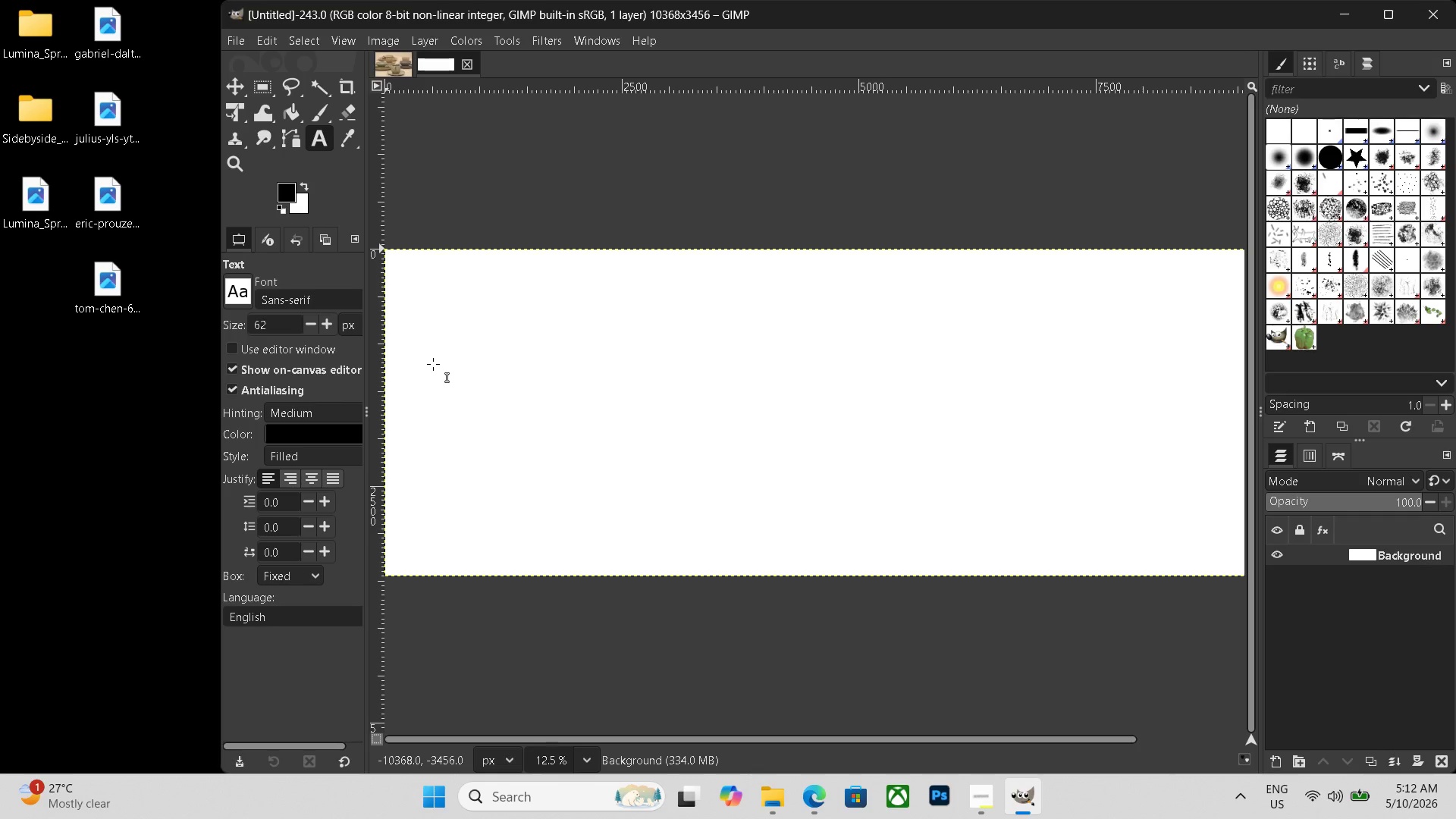 
wait(42.05)
 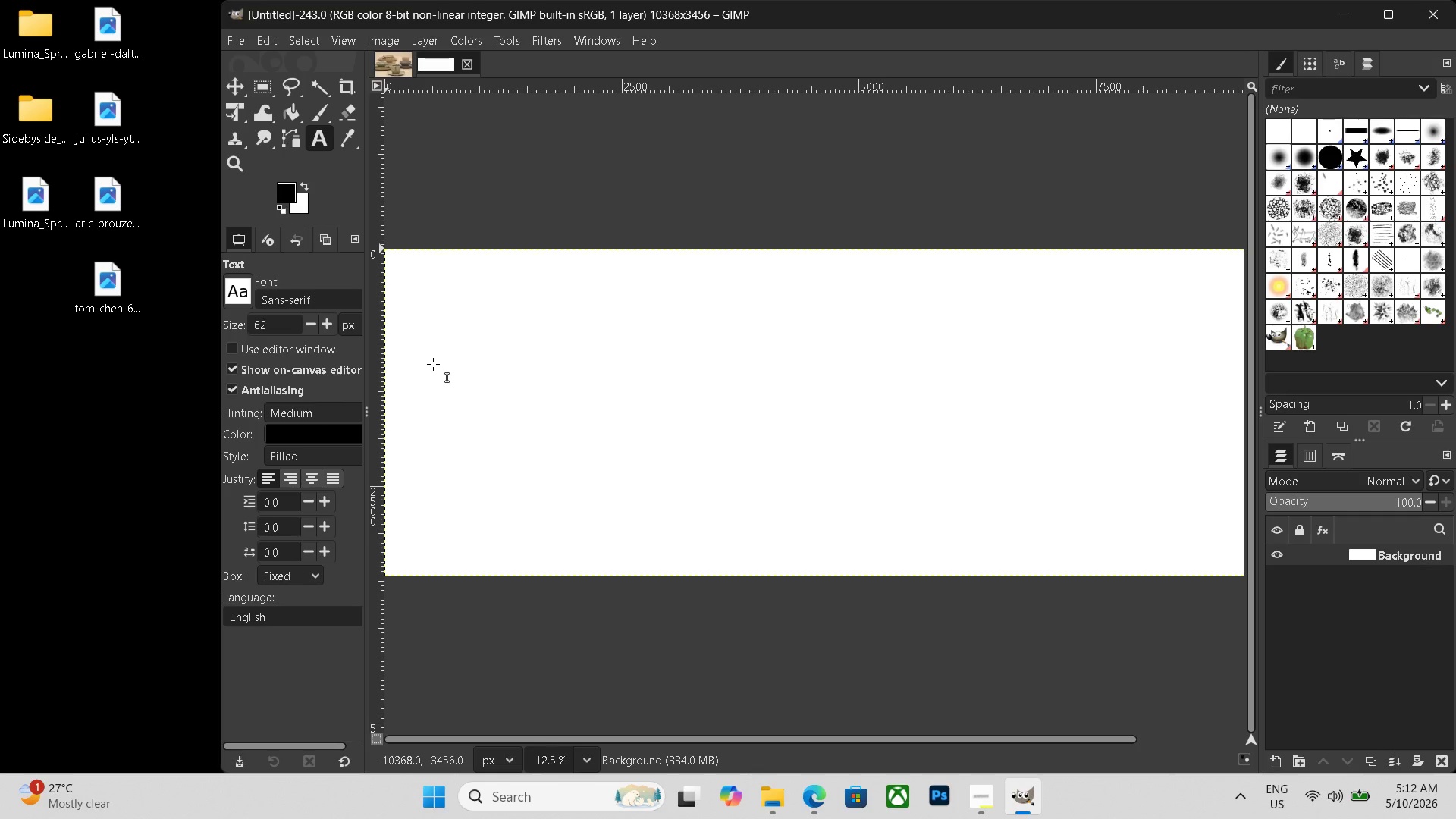 
left_click_drag(start_coordinate=[124, 31], to_coordinate=[517, 378])
 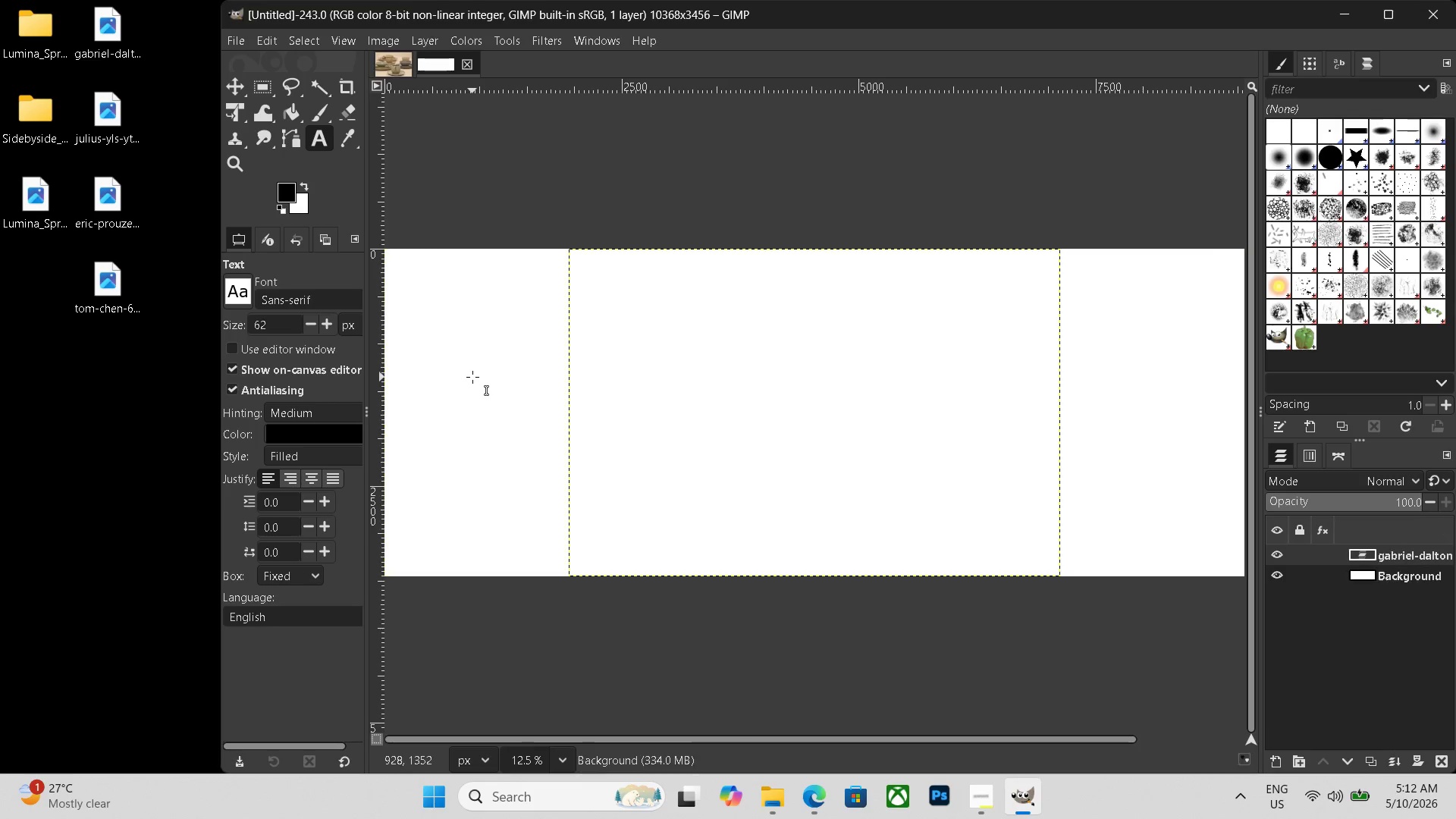 
key(Control+ControlLeft)
 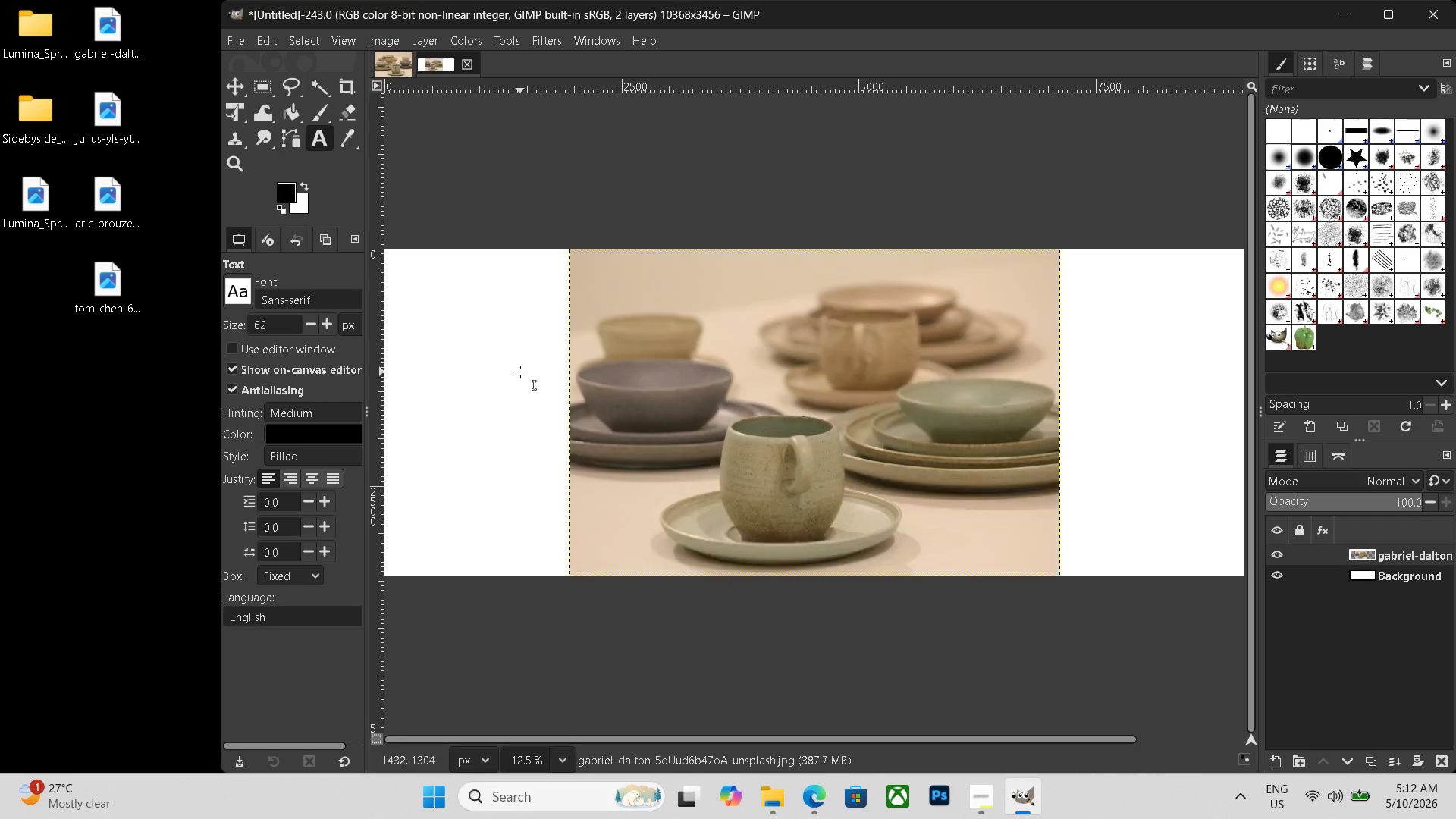 
scroll: coordinate [521, 373], scroll_direction: down, amount: 3.0
 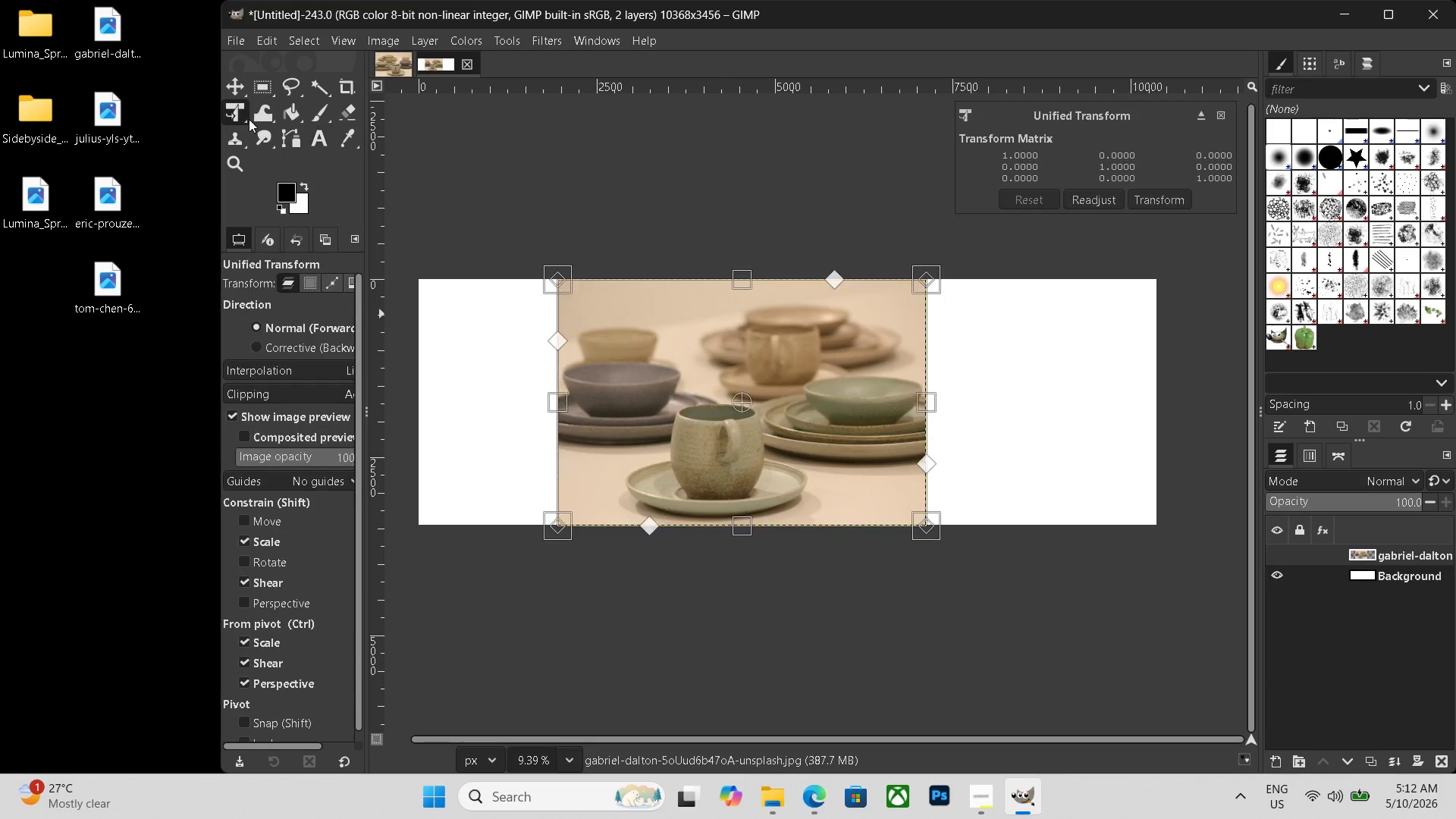 
left_click_drag(start_coordinate=[695, 415], to_coordinate=[555, 416])
 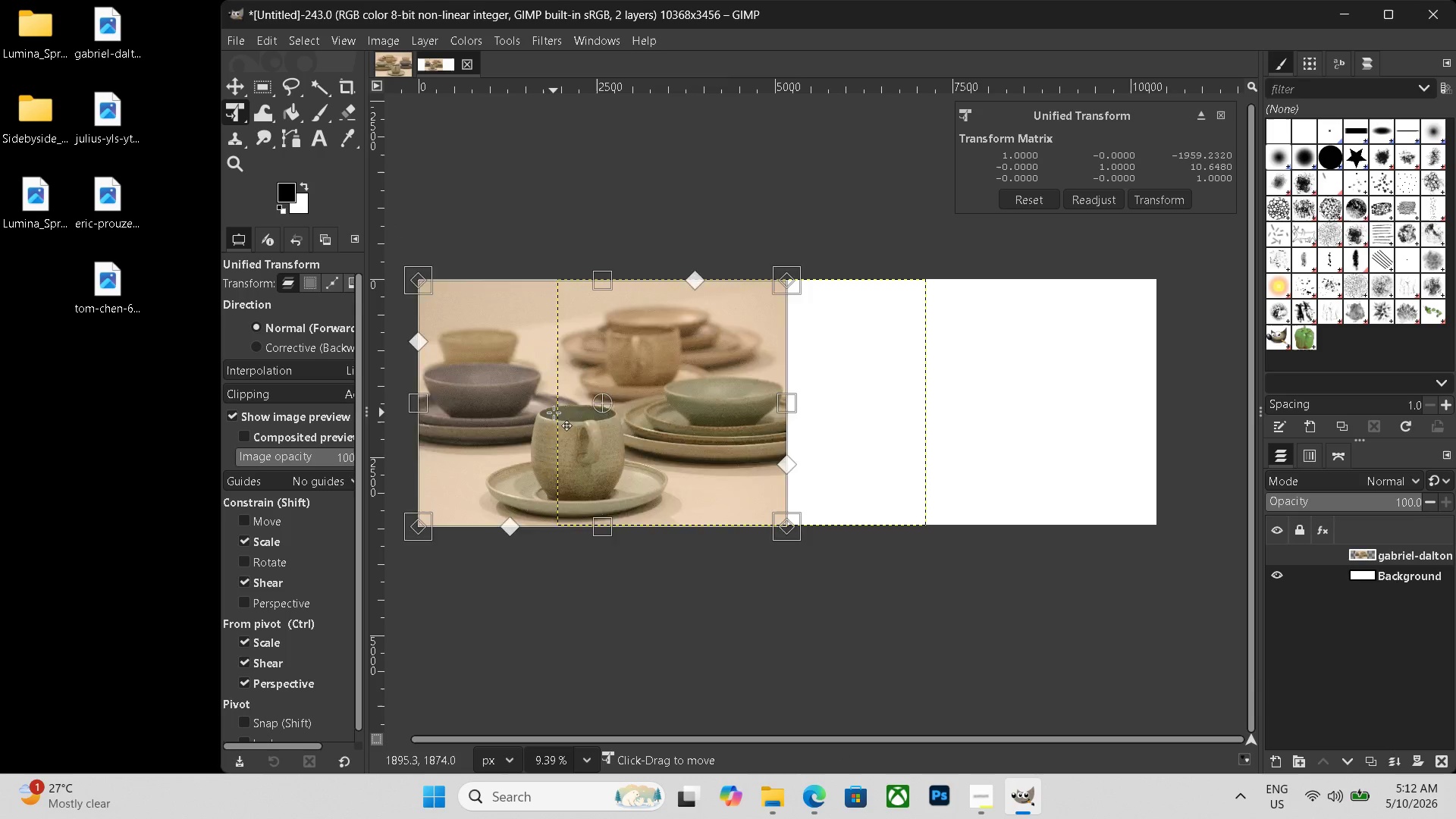 
key(Enter)
 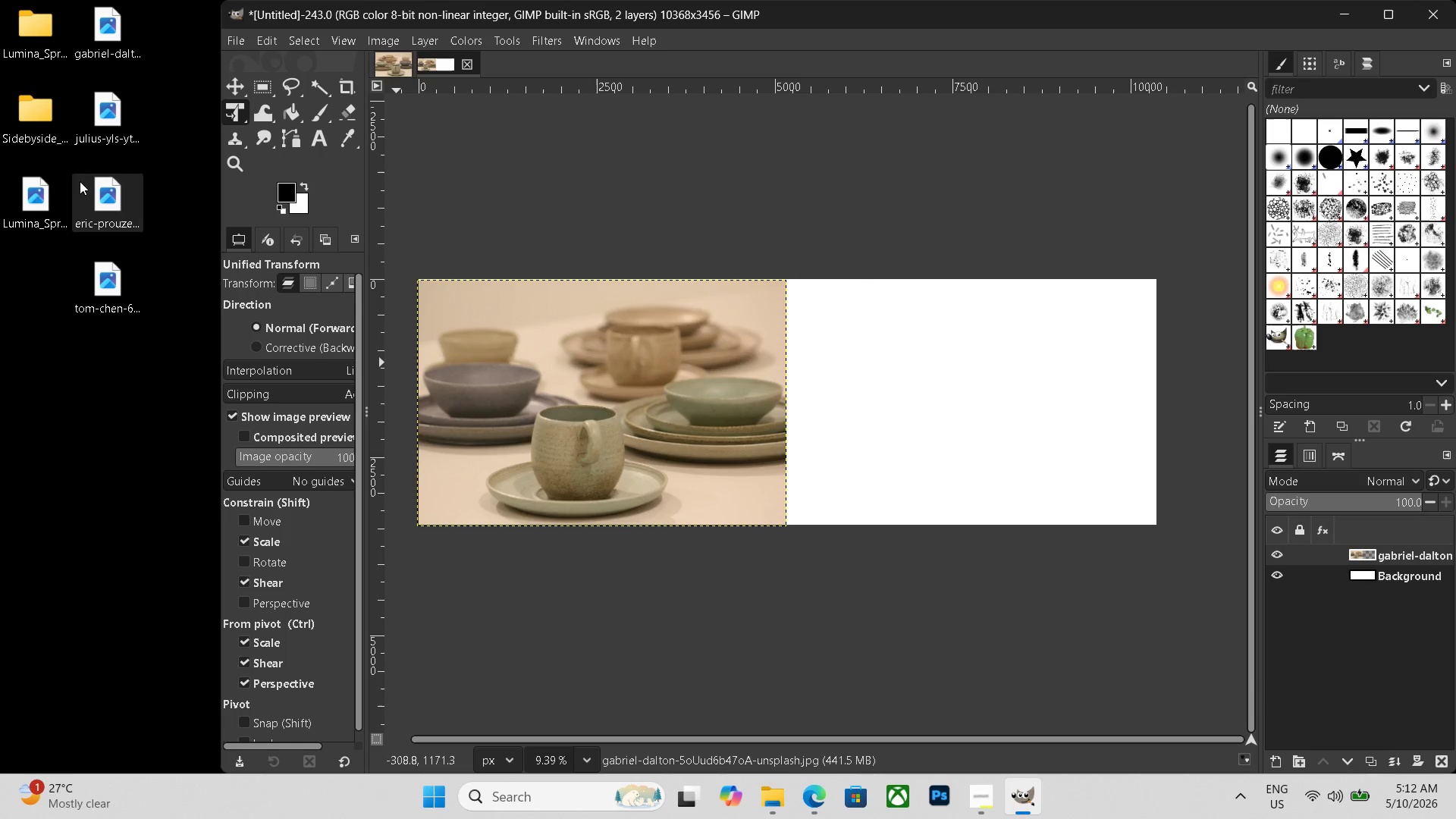 
left_click_drag(start_coordinate=[50, 200], to_coordinate=[927, 385])
 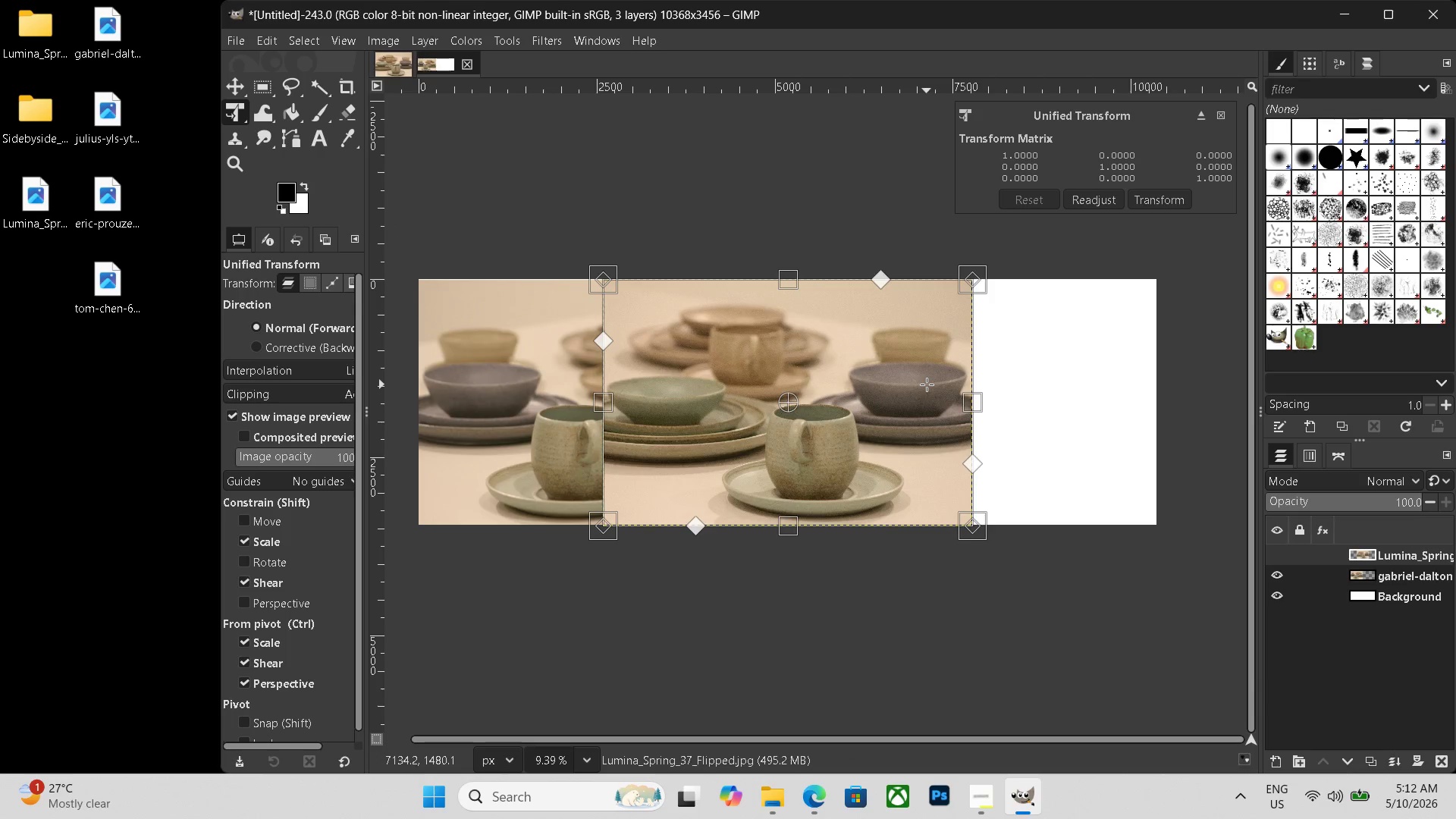 
left_click_drag(start_coordinate=[876, 398], to_coordinate=[1059, 396])
 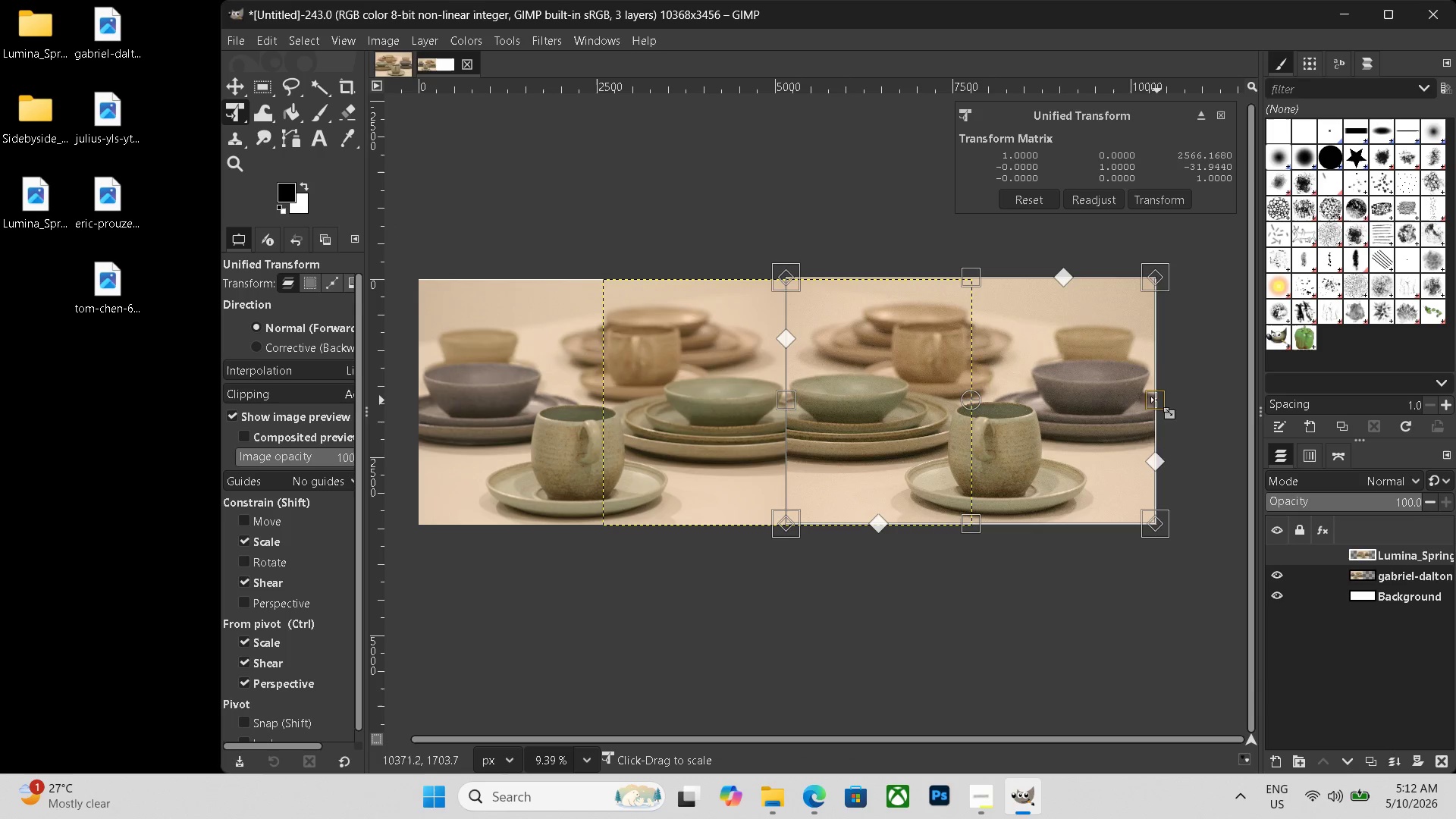 
left_click_drag(start_coordinate=[1154, 400], to_coordinate=[1159, 400])
 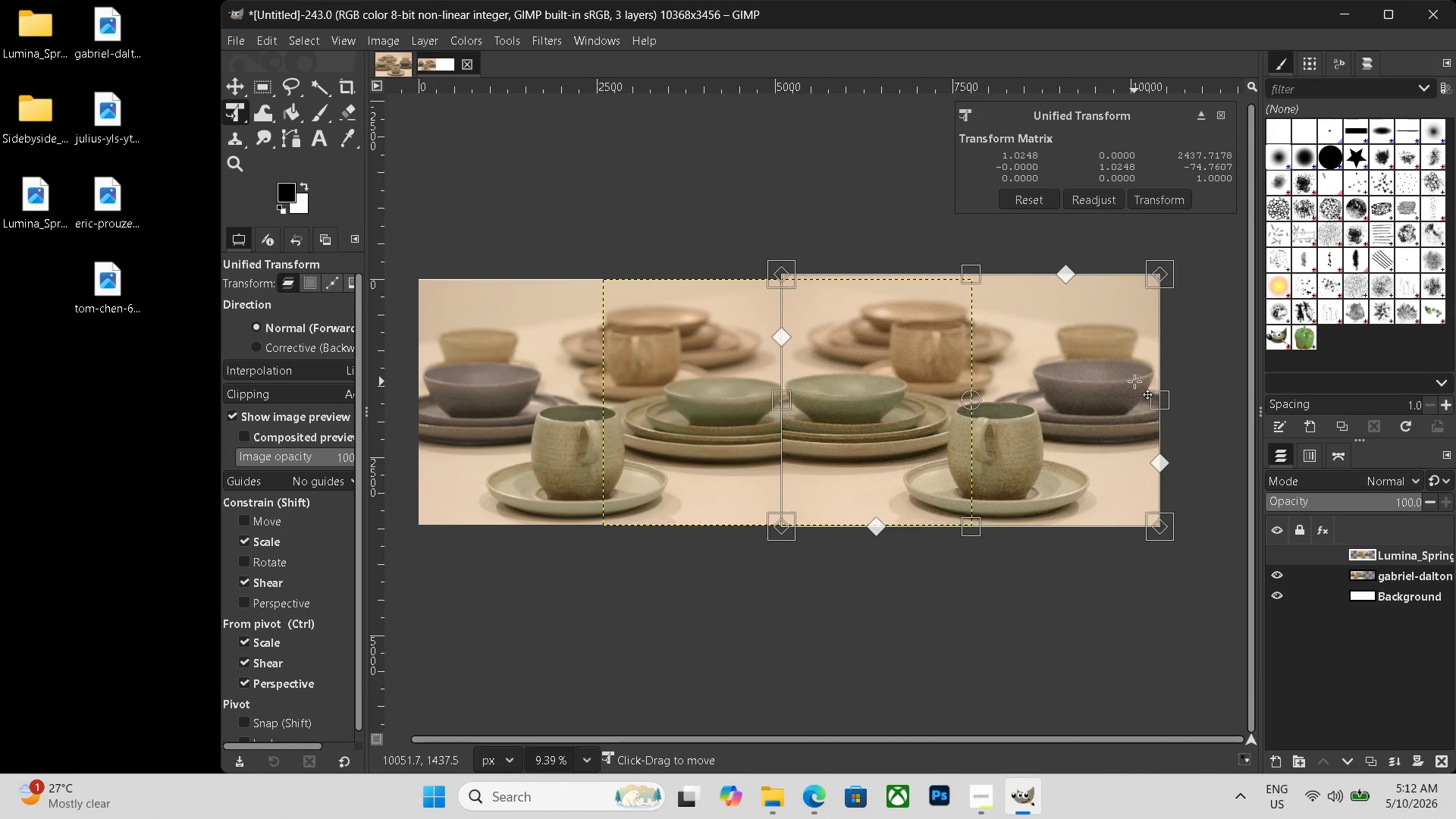 
key(Enter)
 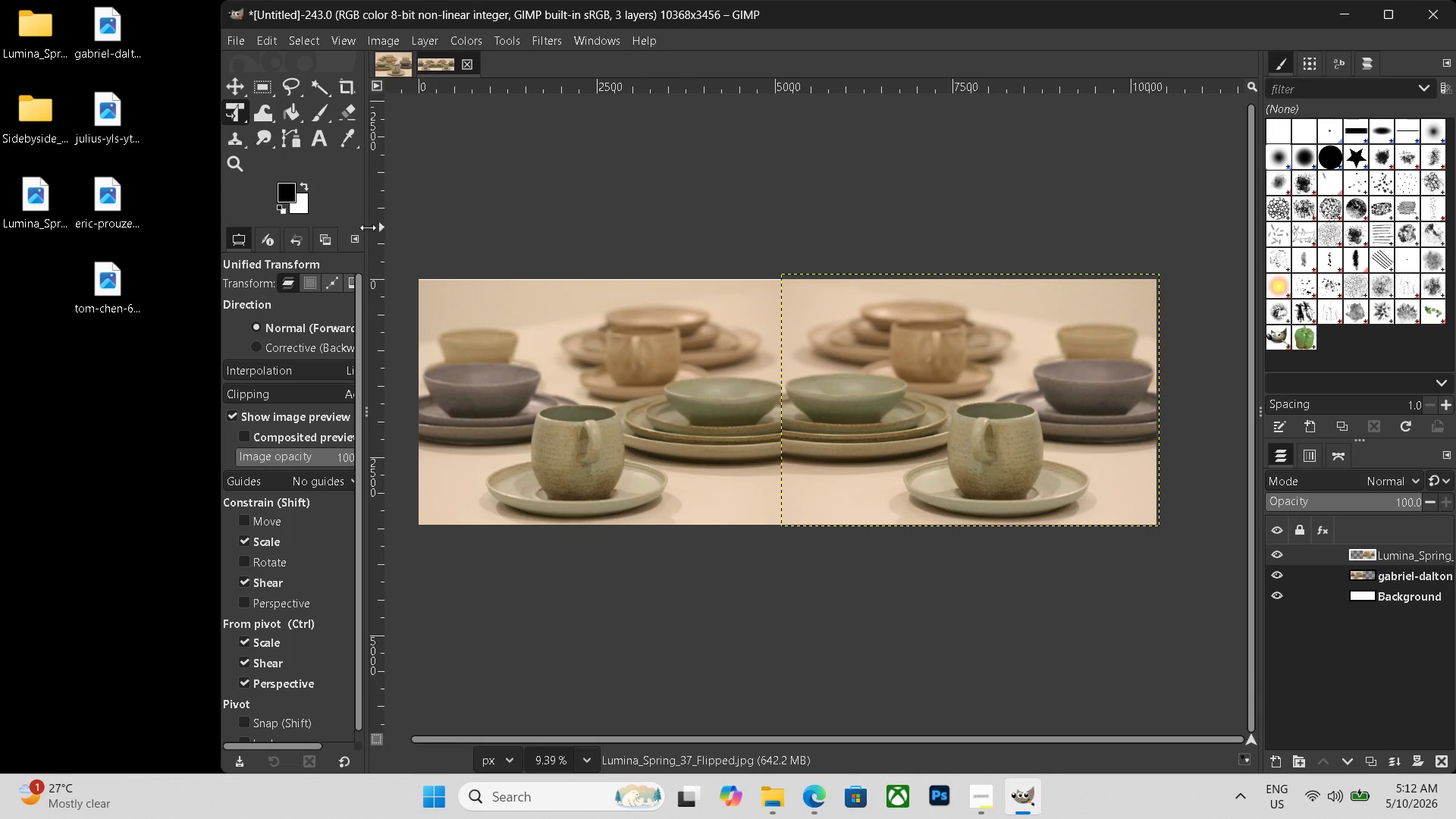 
left_click([324, 142])
 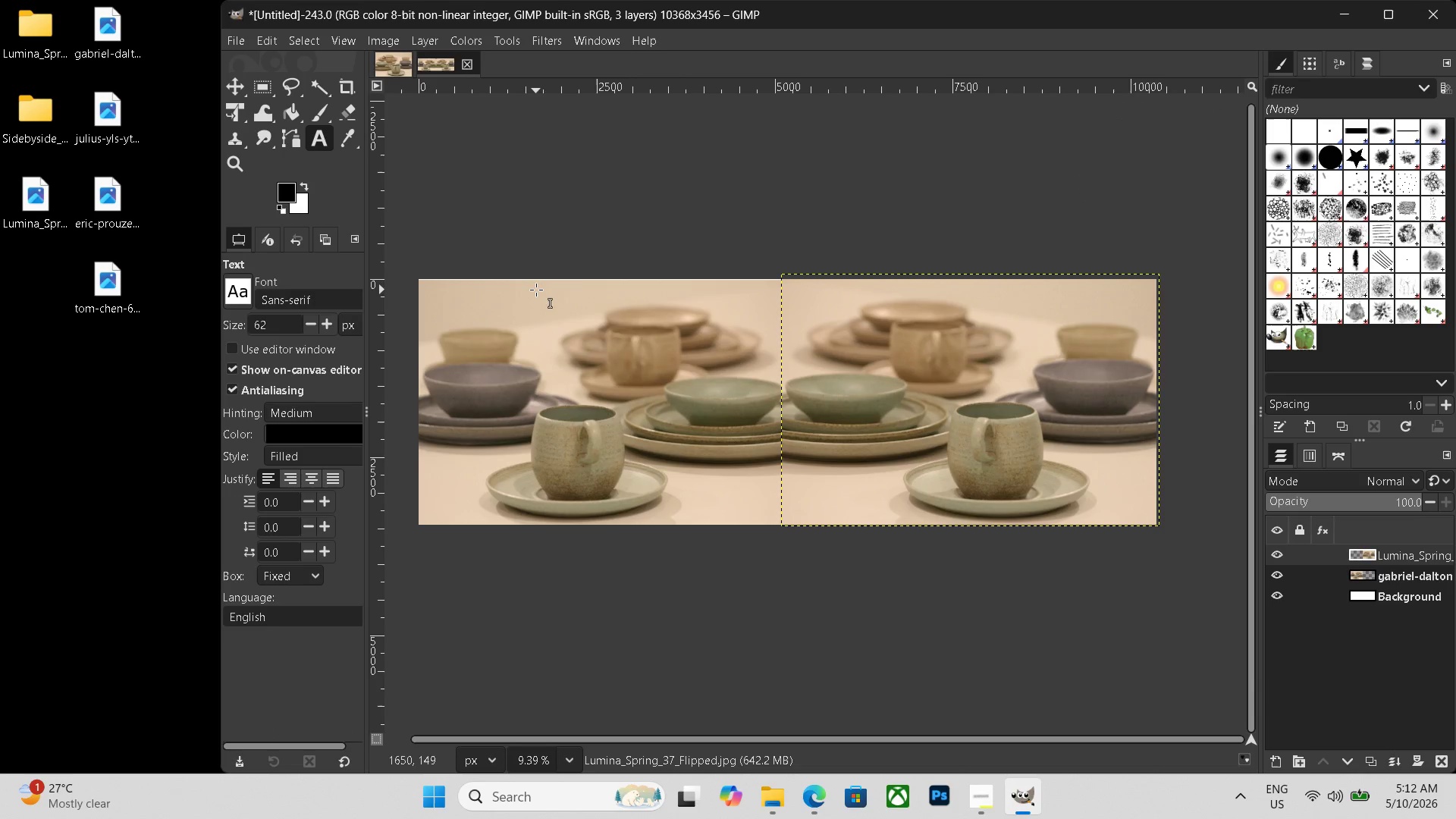 
left_click_drag(start_coordinate=[522, 281], to_coordinate=[1062, 336])
 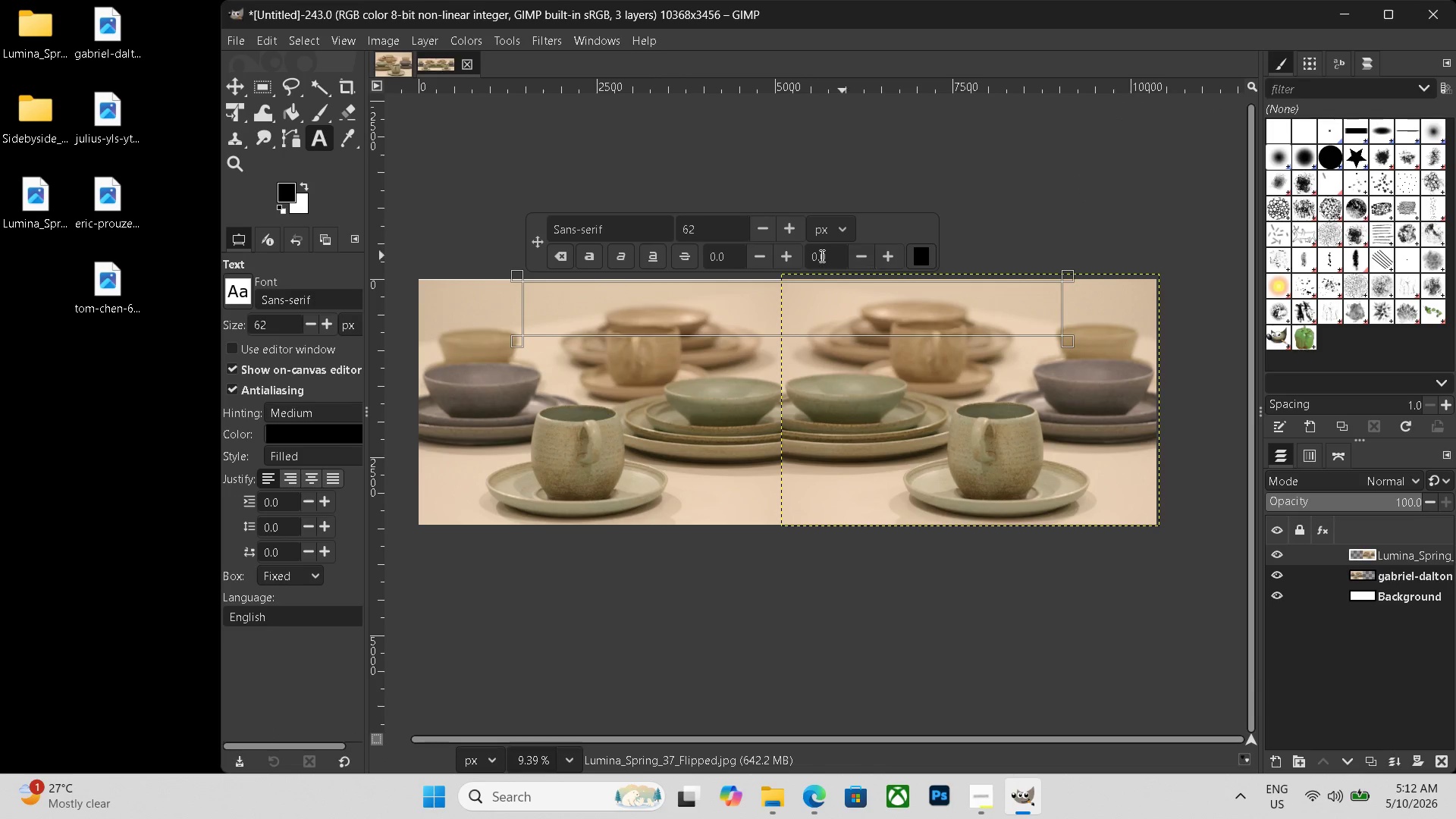 
left_click_drag(start_coordinate=[725, 228], to_coordinate=[679, 224])
 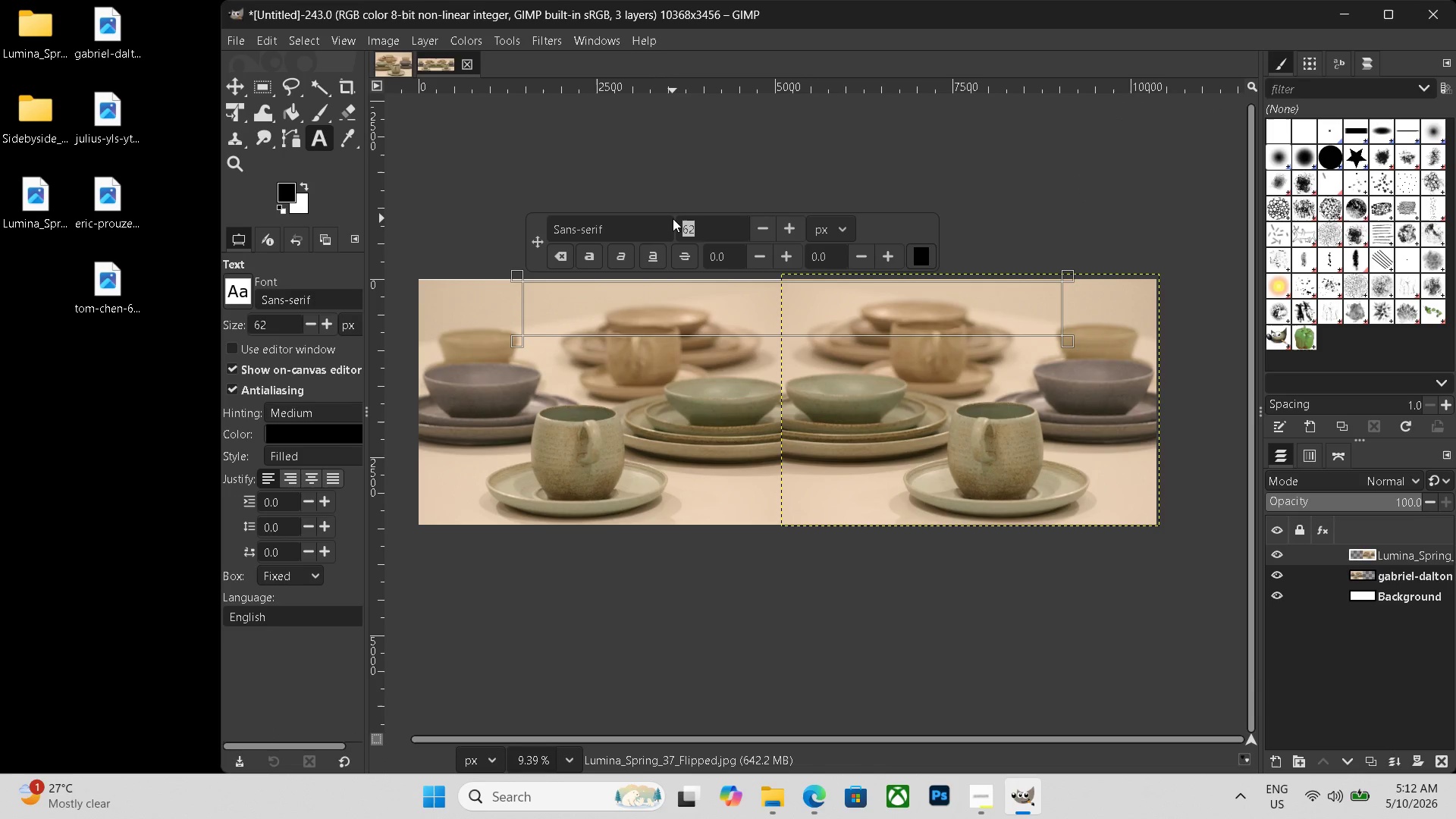 
key(Numpad3)
 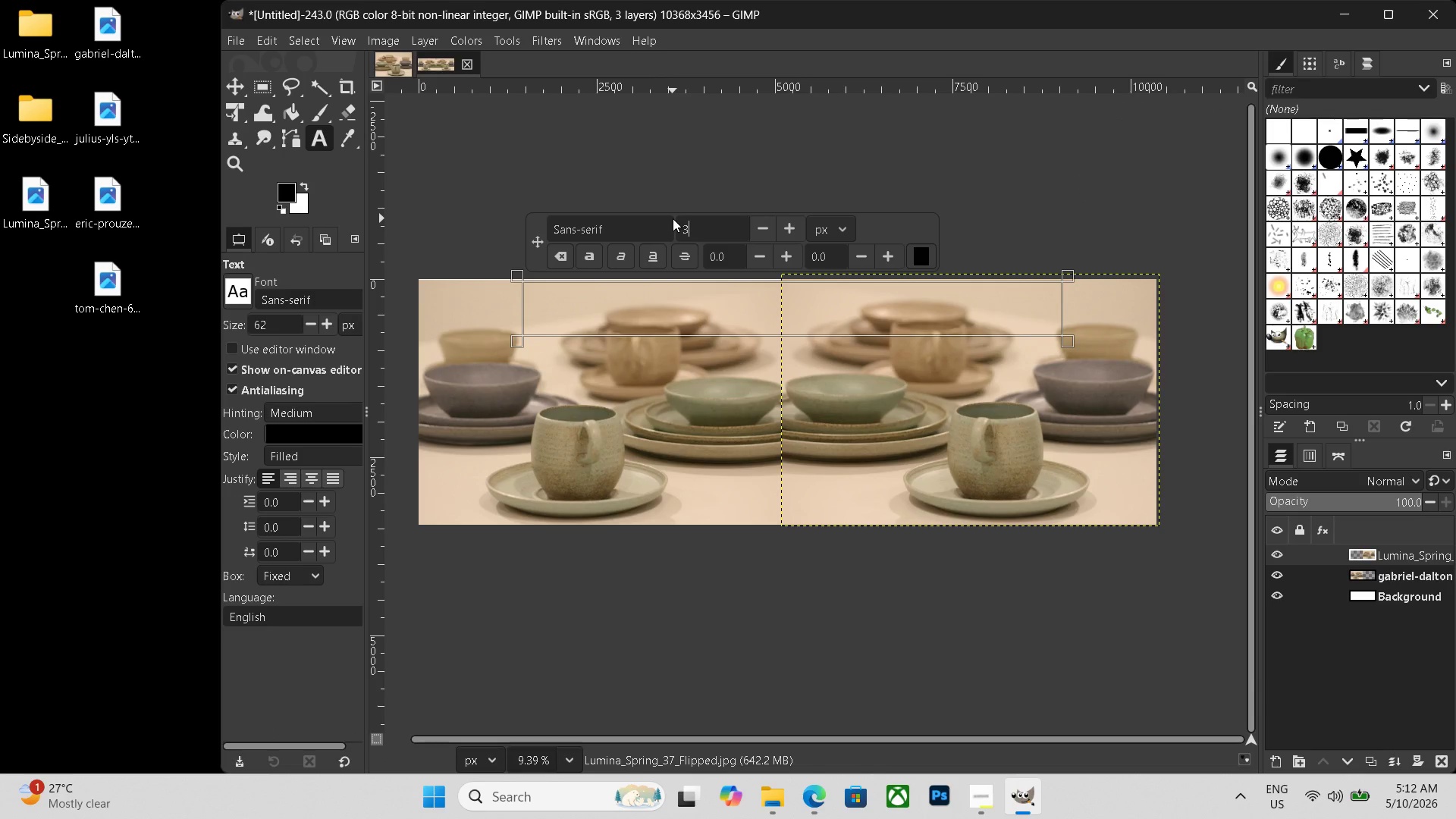 
key(Numpad0)
 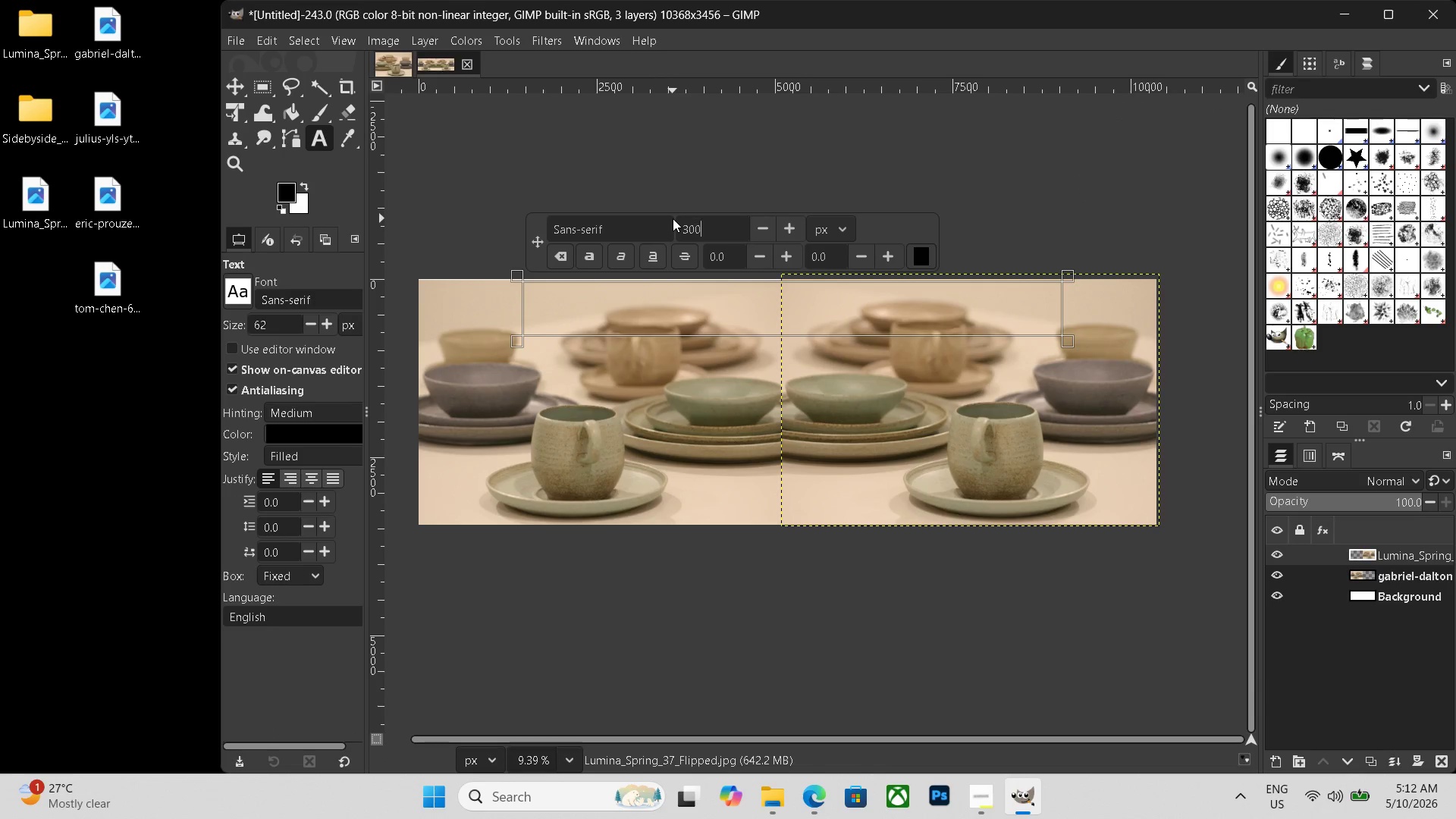 
key(Numpad0)
 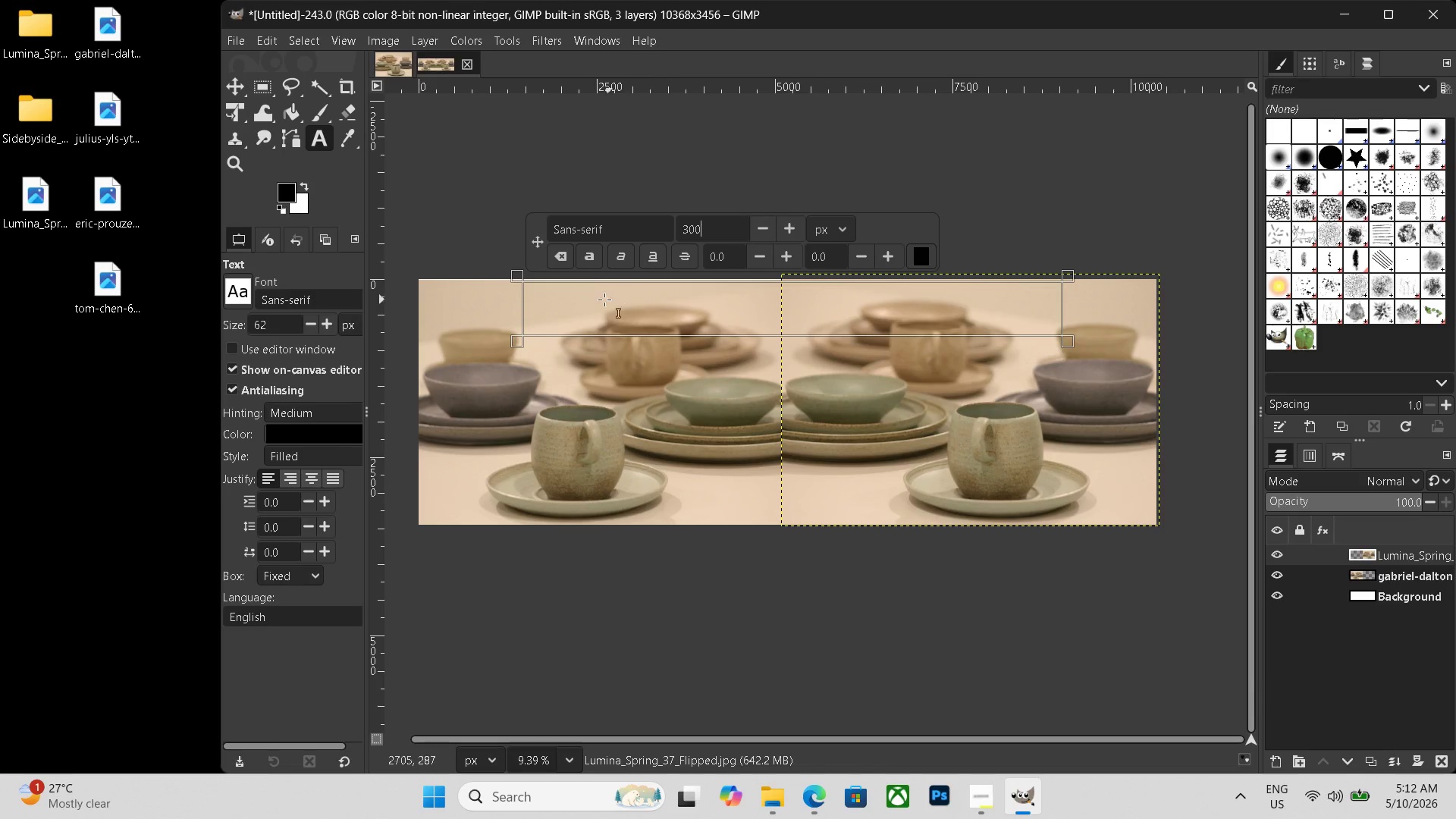 
left_click([575, 300])
 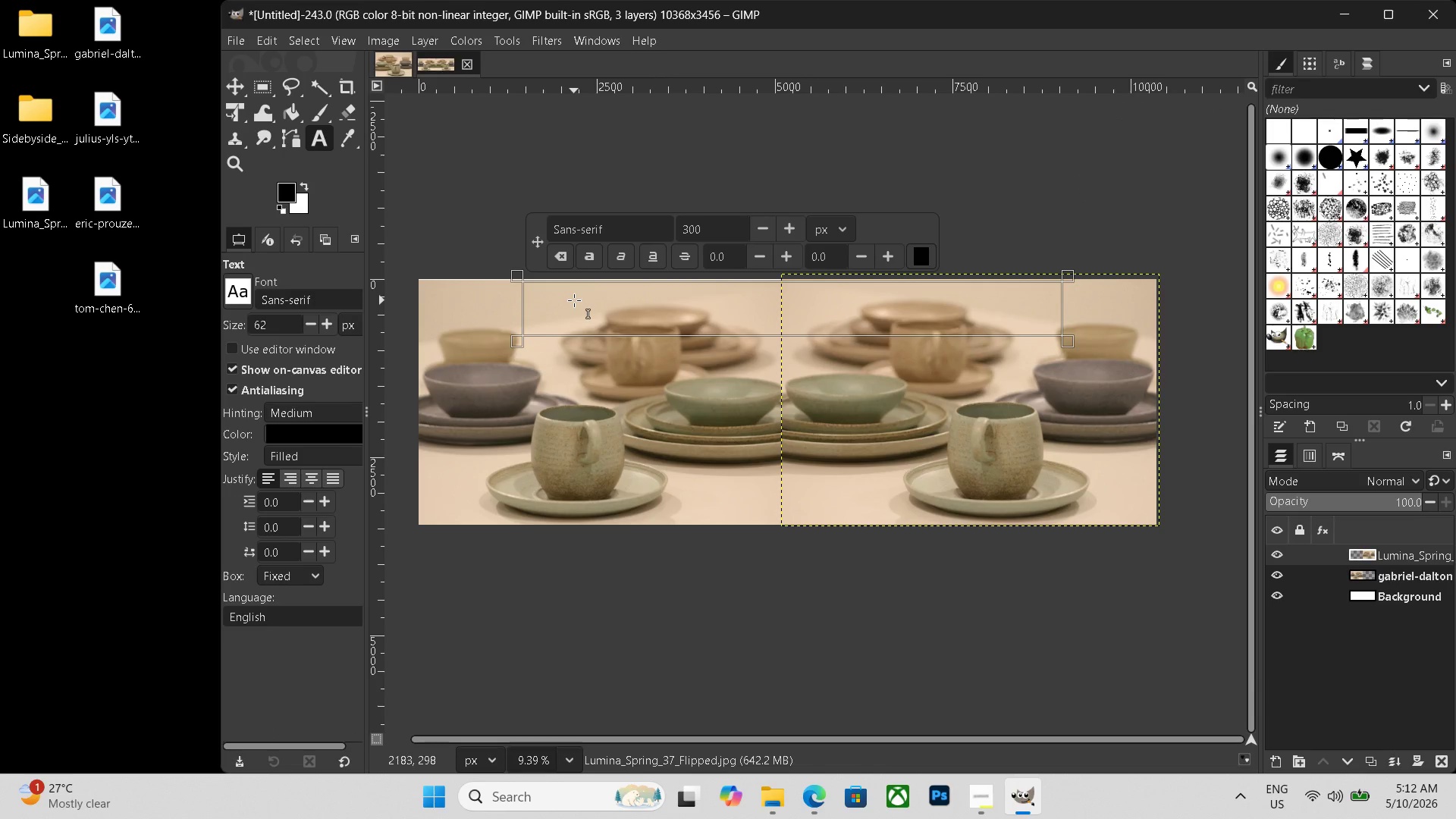 
type(beofre)
key(Backspace)
key(Backspace)
key(Backspace)
key(Backspace)
type(go)
key(Backspace)
key(Backspace)
type(fore)
 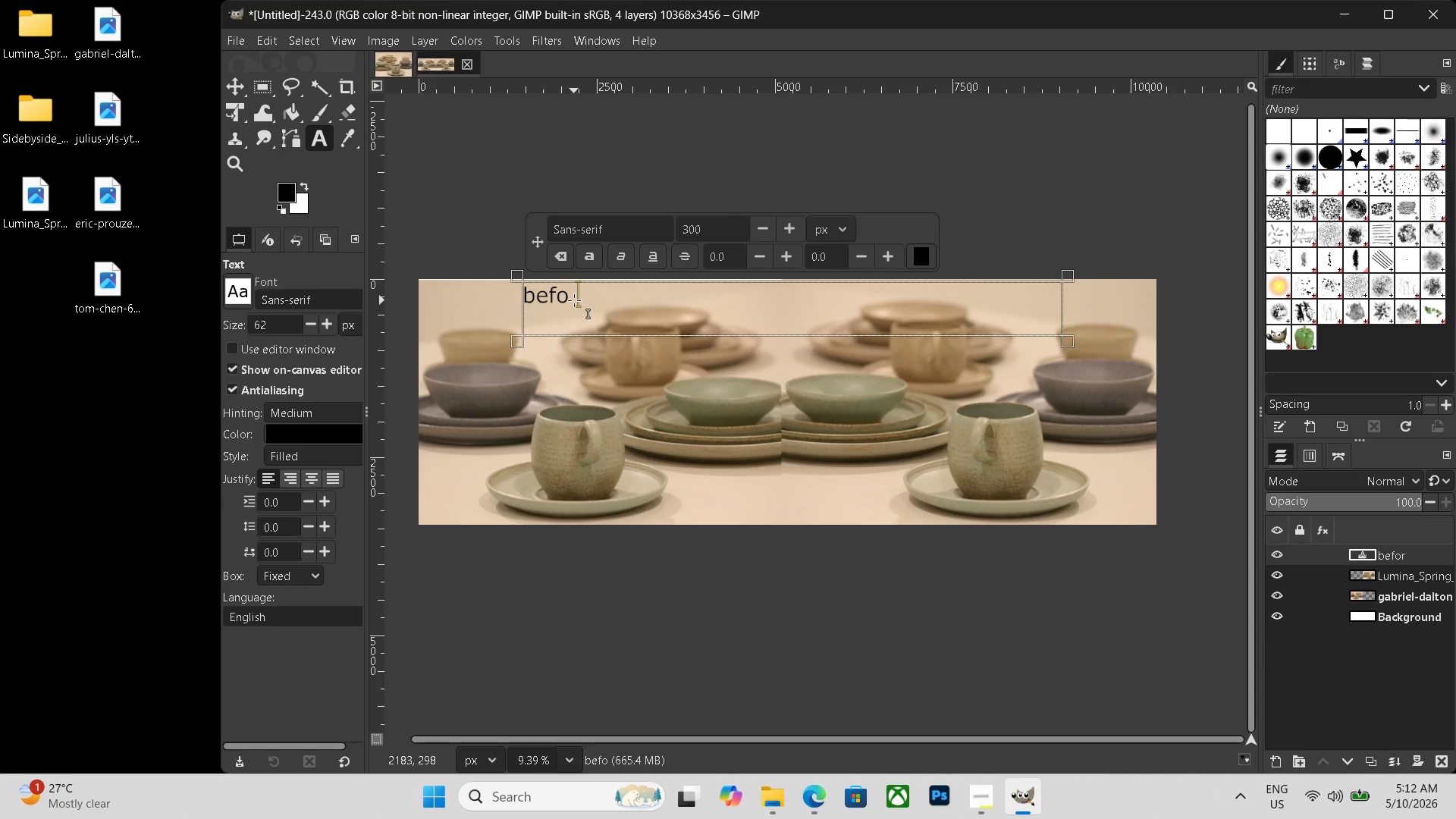 
hold_key(key=Space, duration=1.5)
 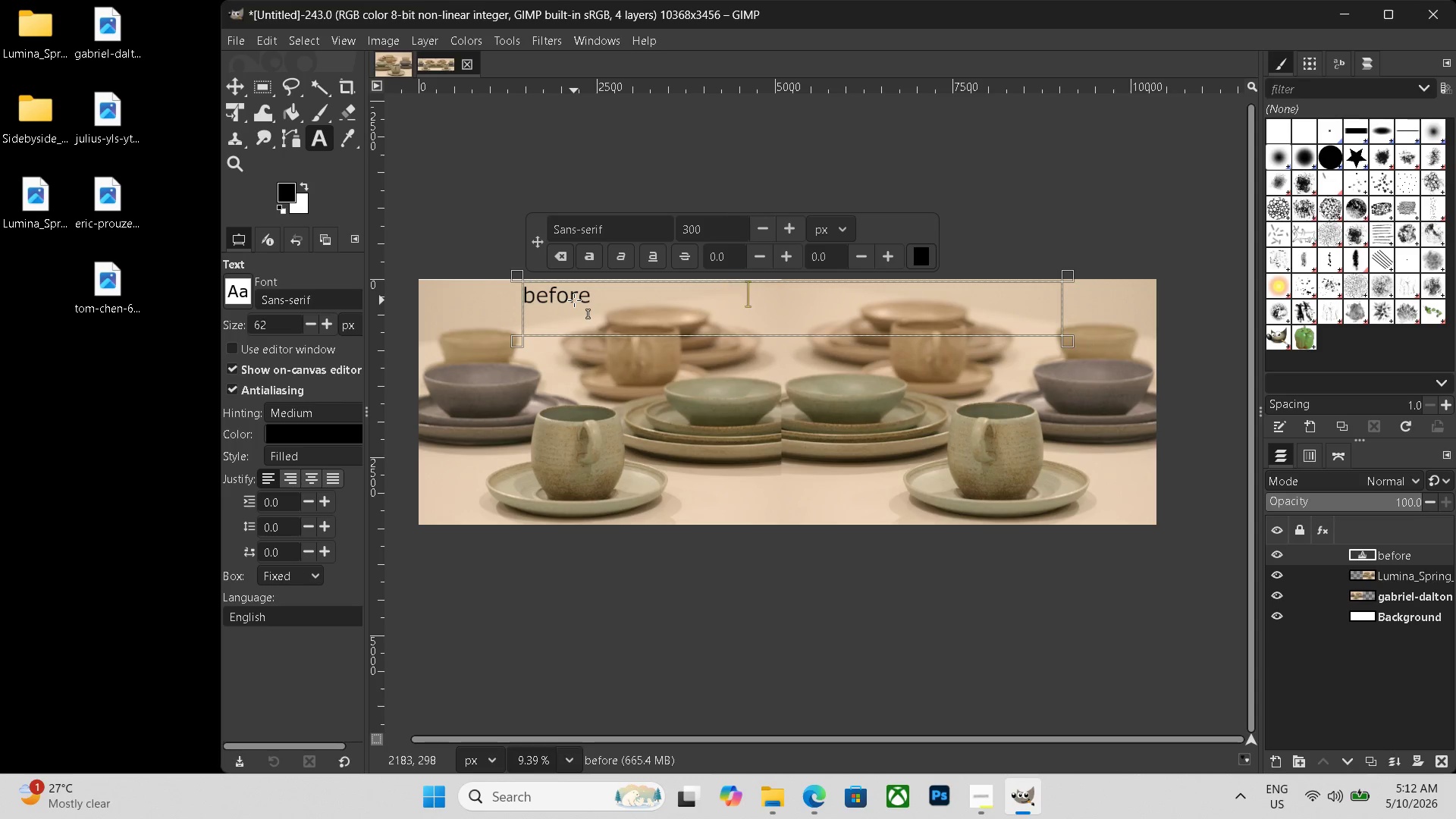 
hold_key(key=Space, duration=1.17)
 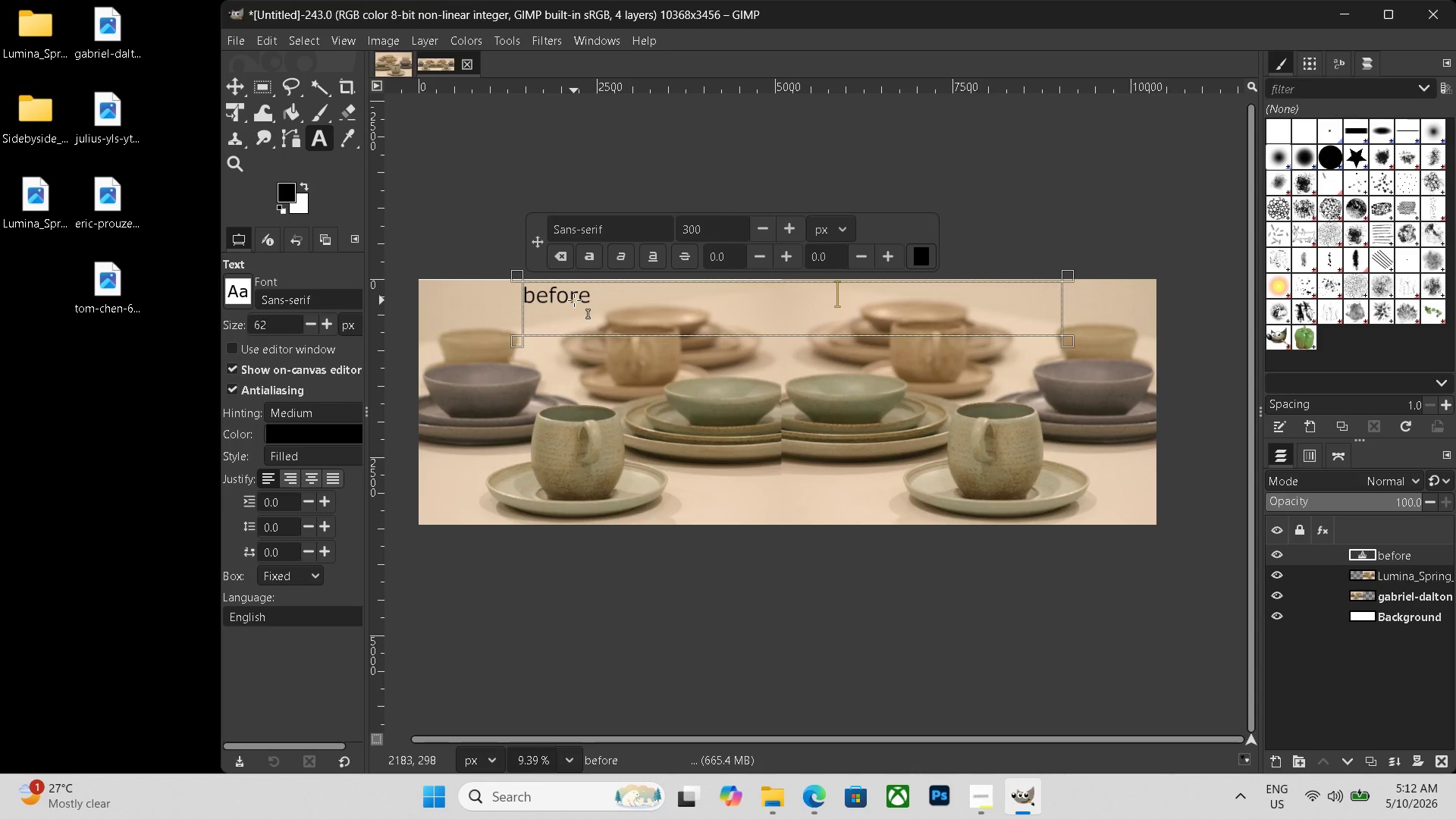 
type(after)
 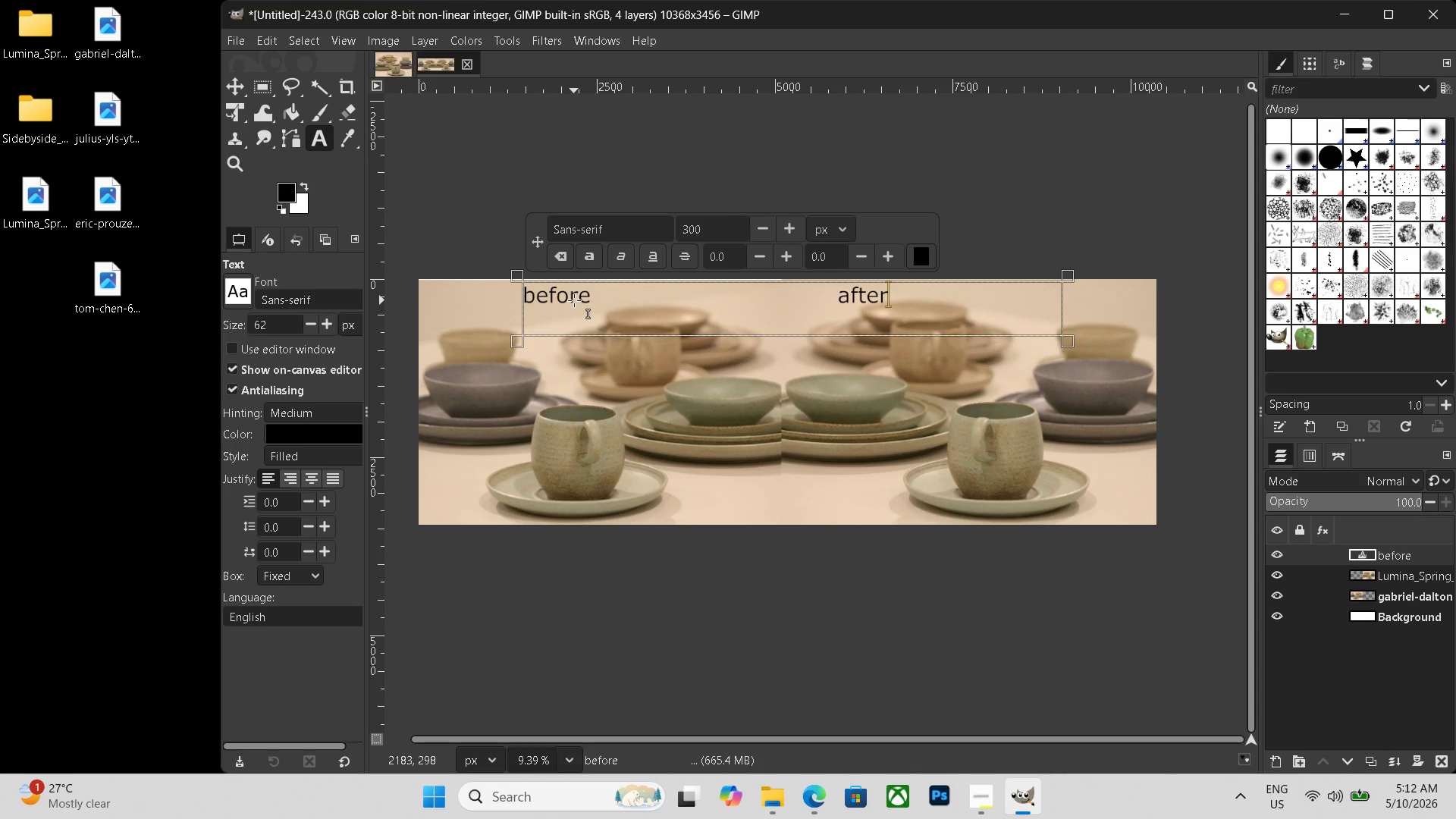 
key(Control+Shift+ShiftLeft)
 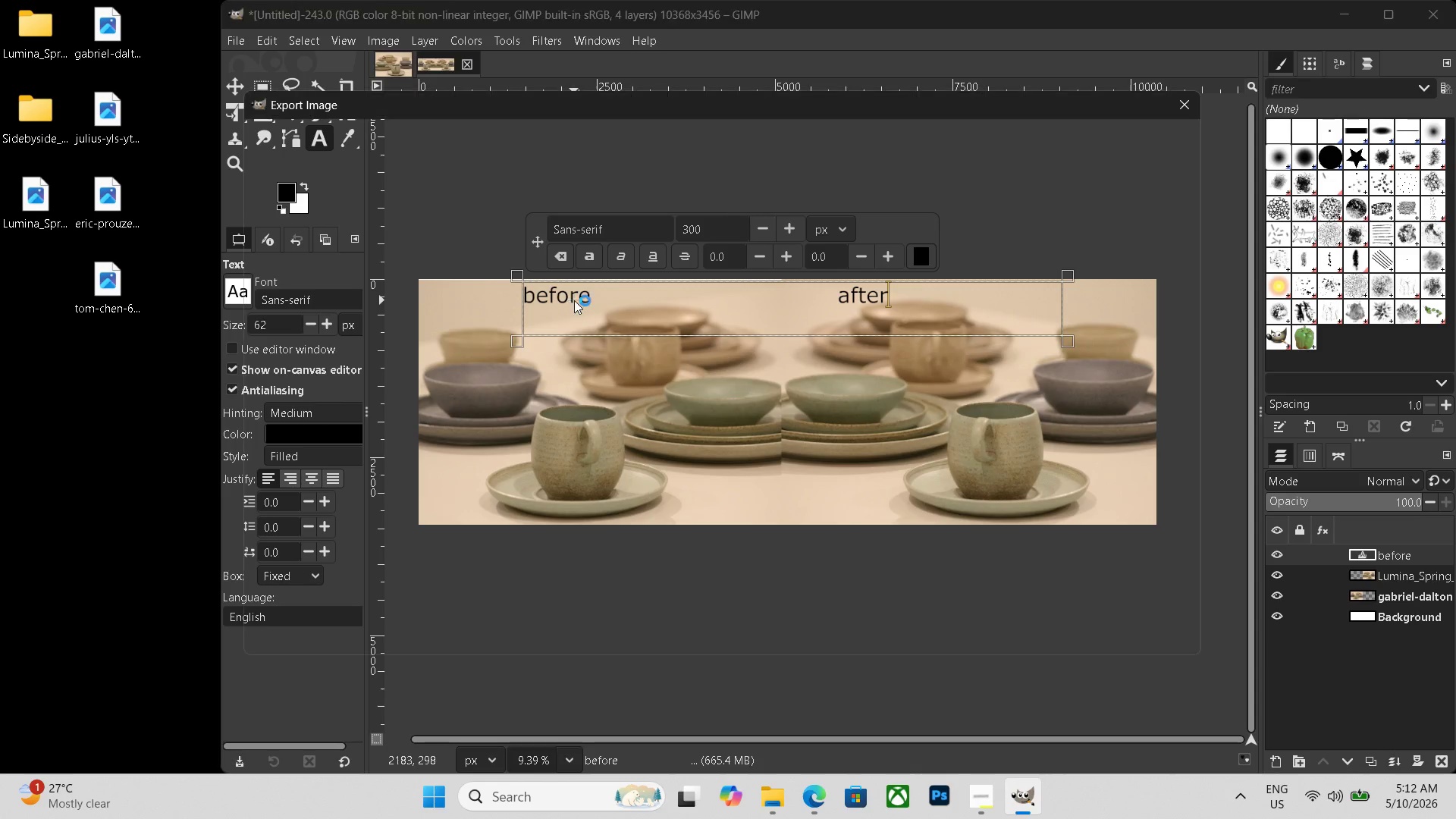 
key(Control+Shift+E)
 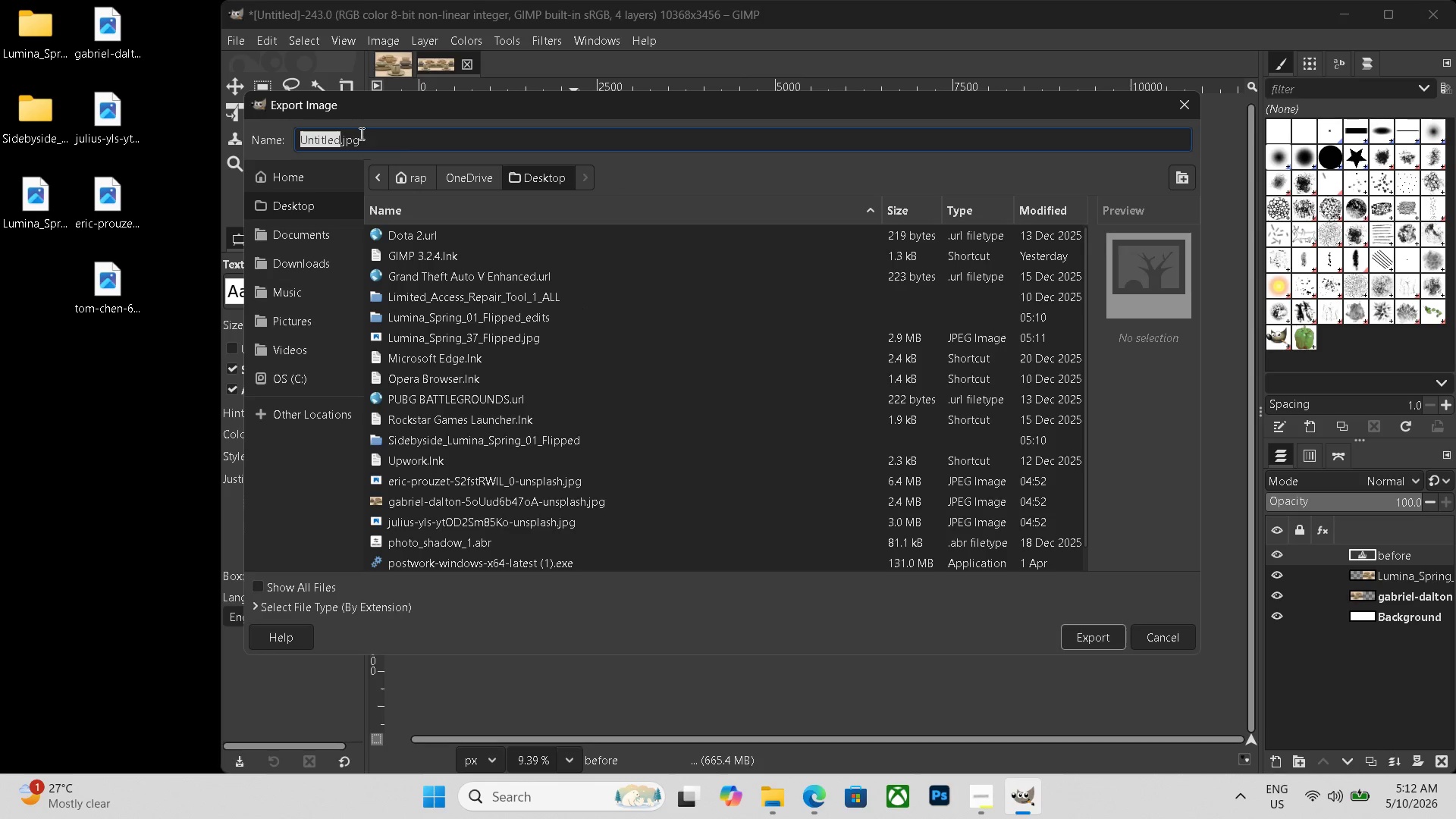 
left_click_drag(start_coordinate=[369, 143], to_coordinate=[202, 93])
 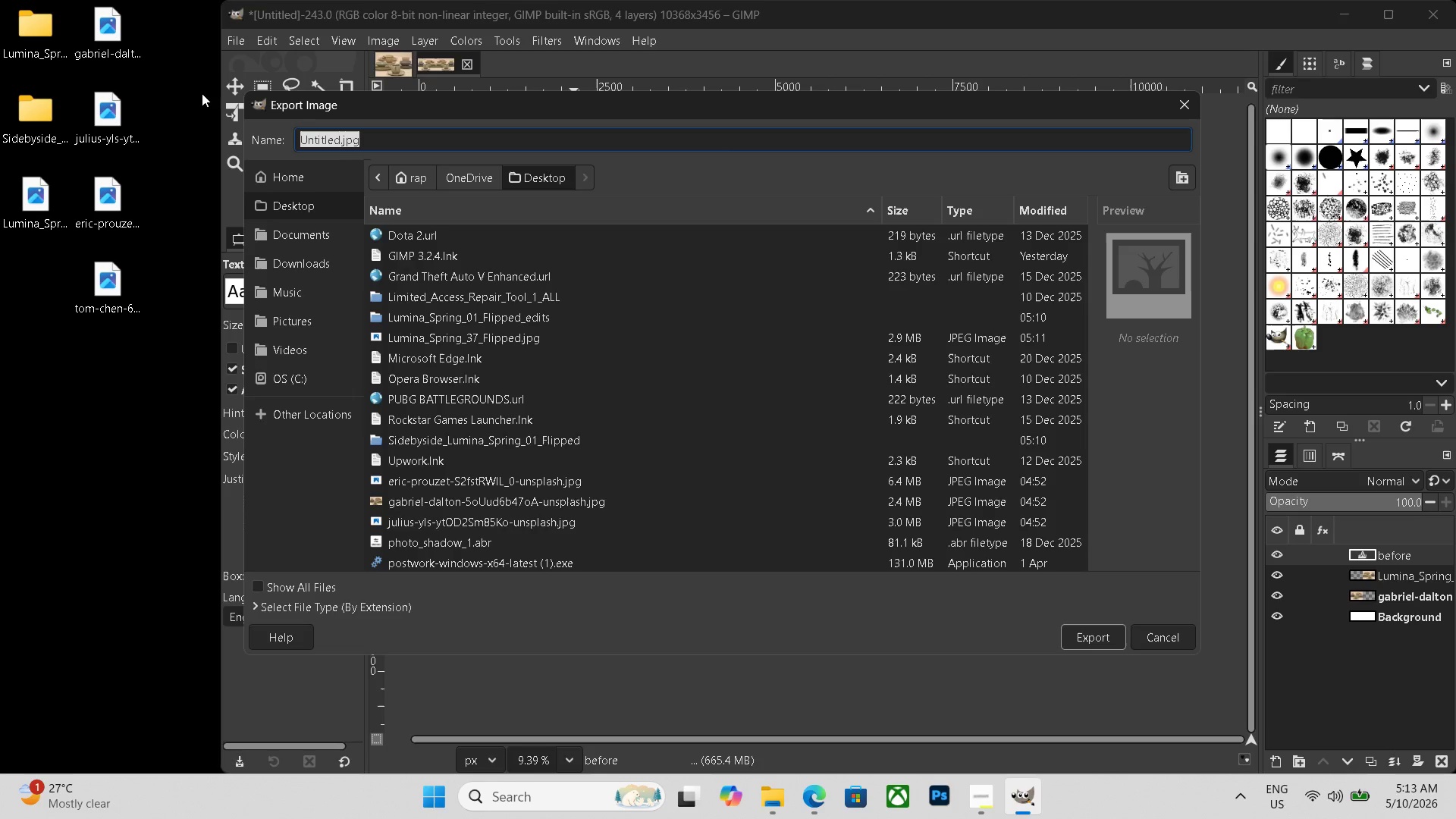 
type(sidebyside_)
 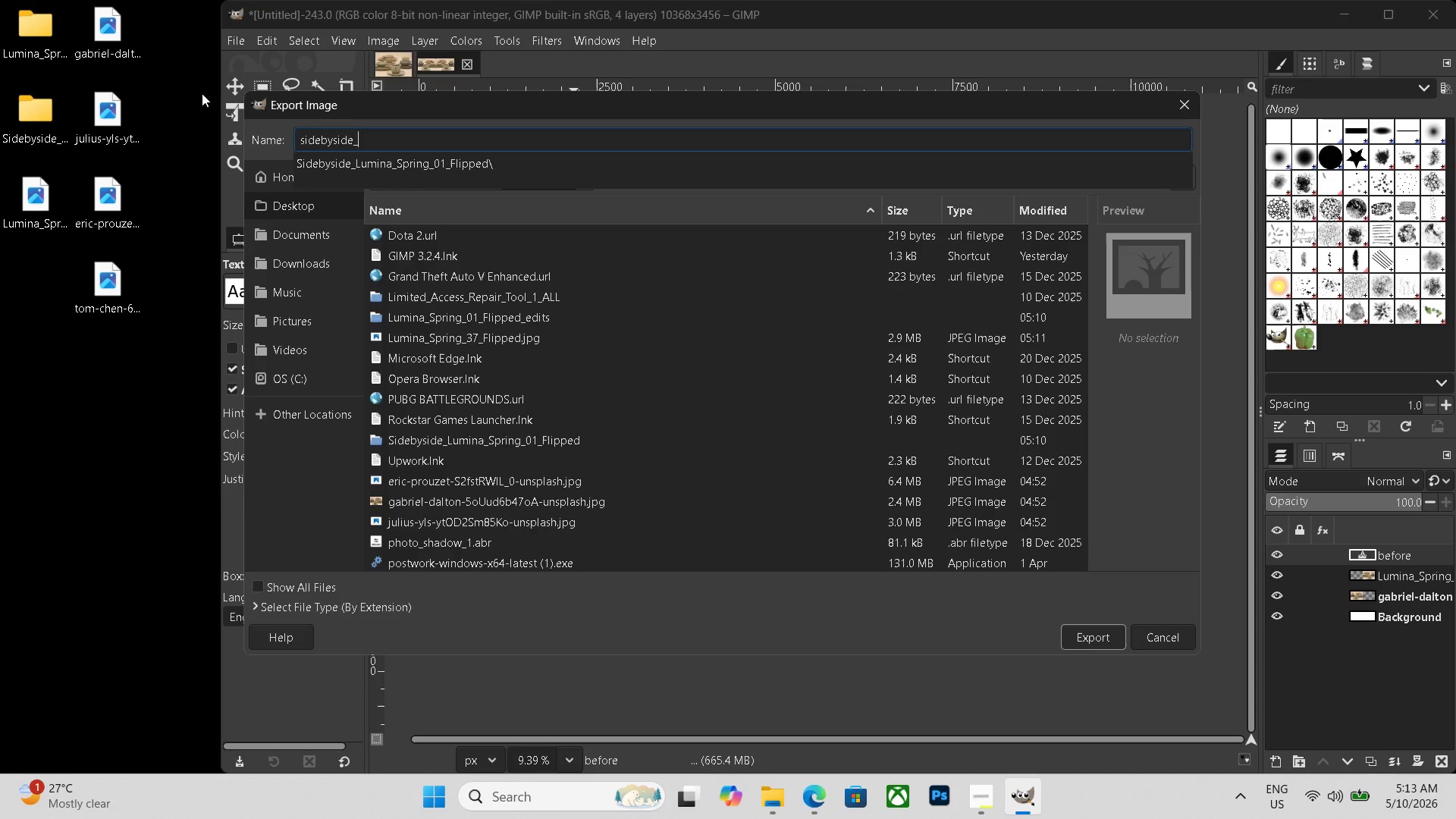 
wait(7.91)
 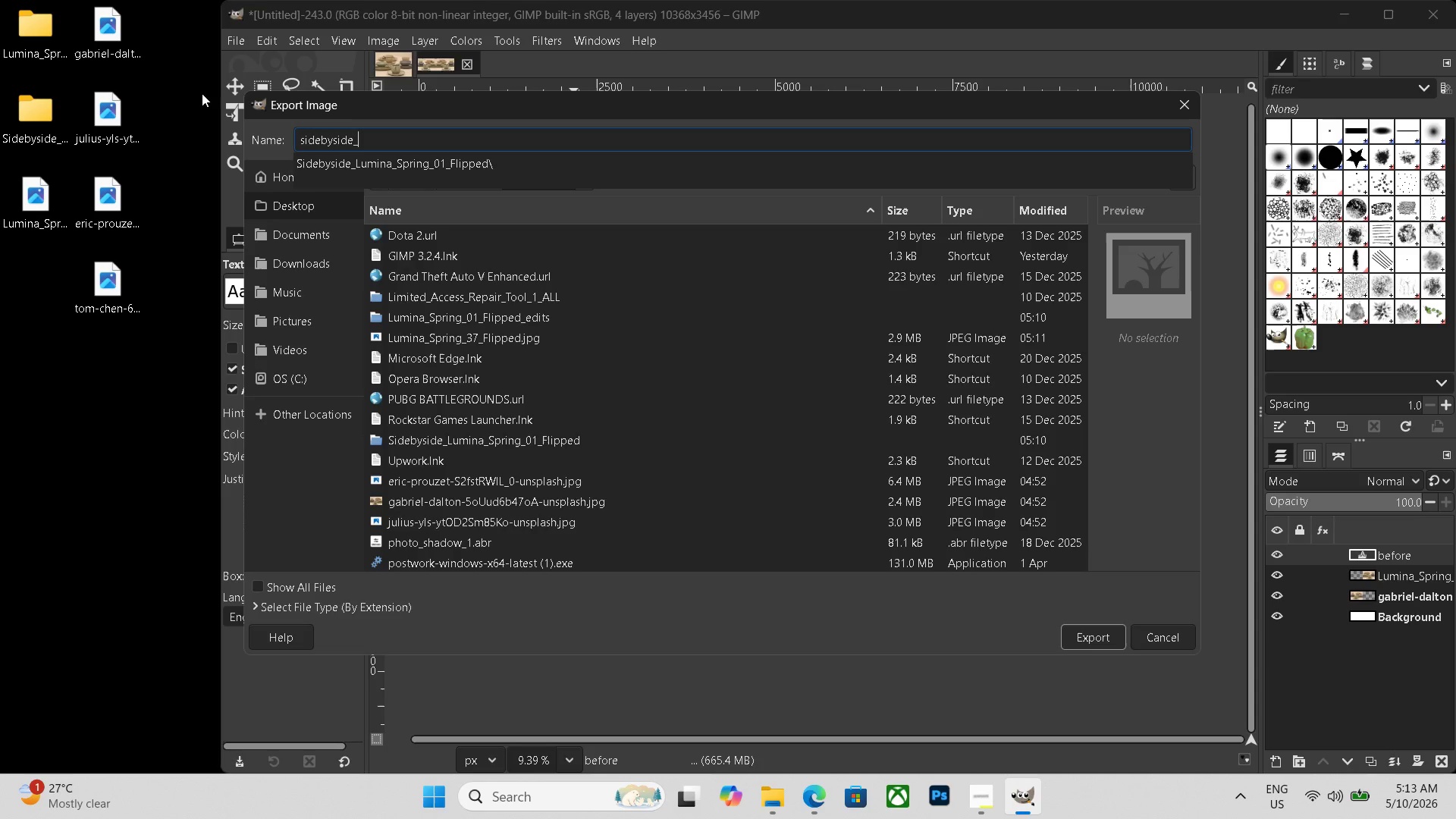 
key(Control+ControlLeft)
 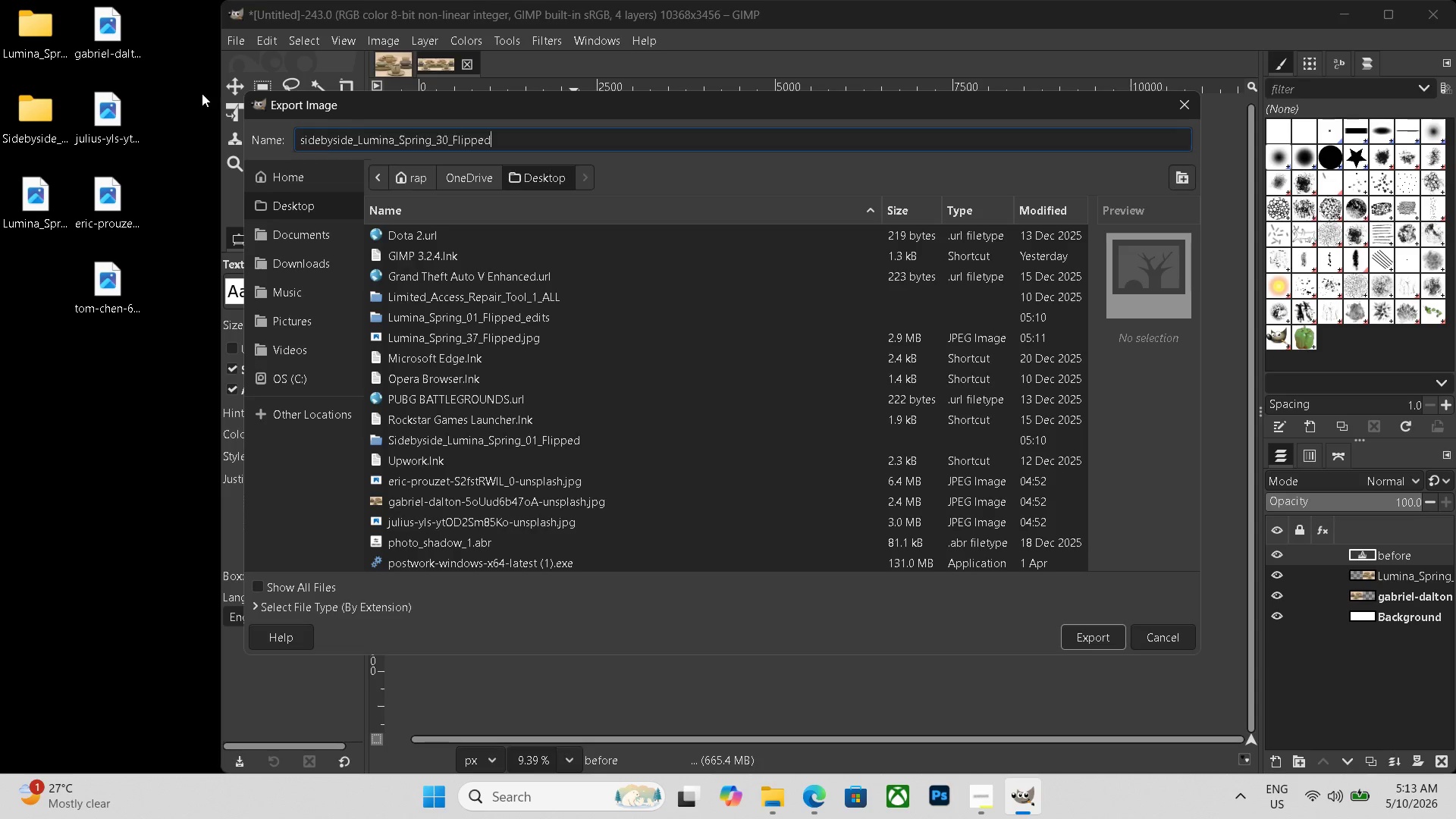 
key(Control+V)
 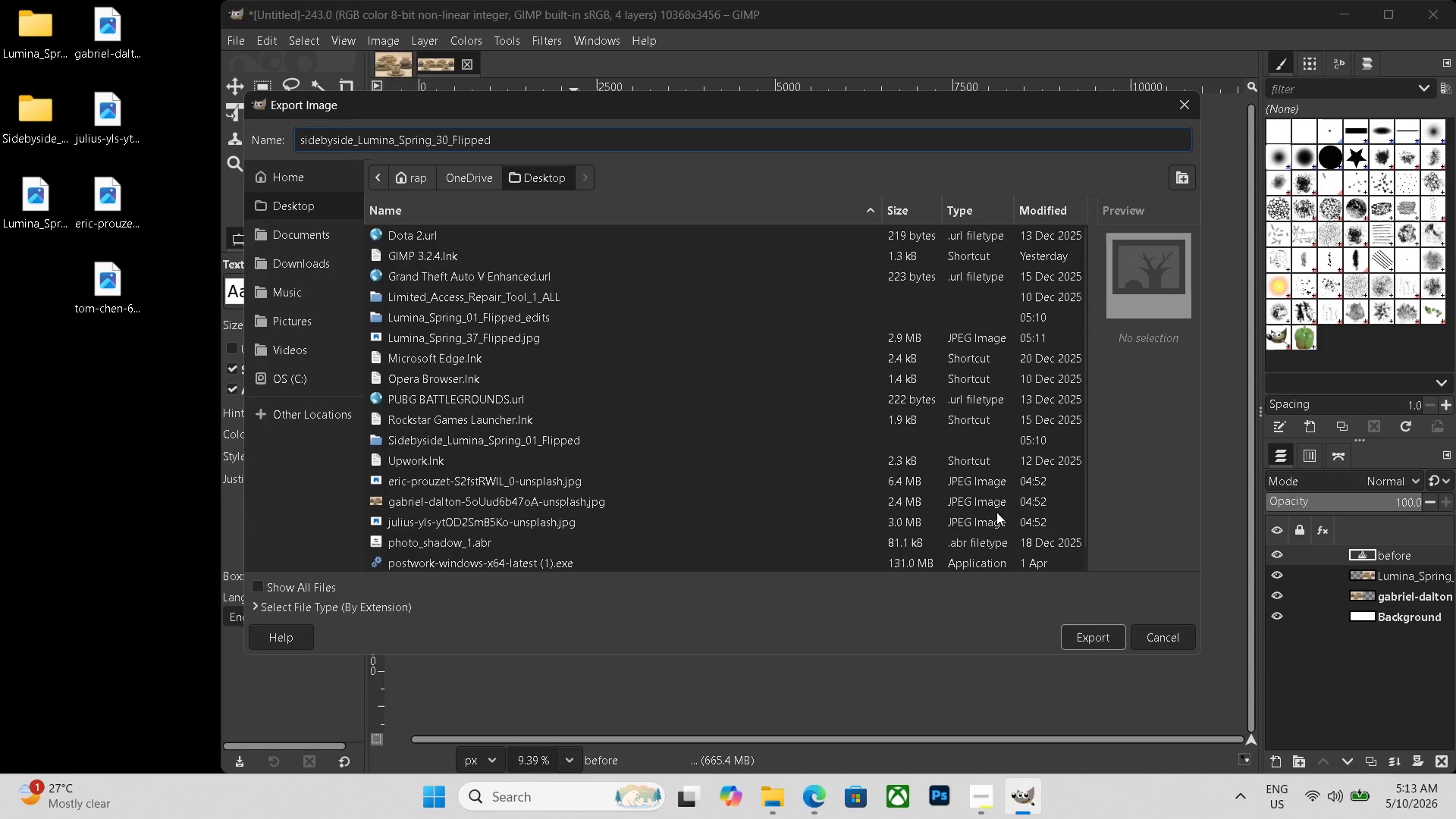 
scroll: coordinate [331, 563], scroll_direction: down, amount: 23.0
 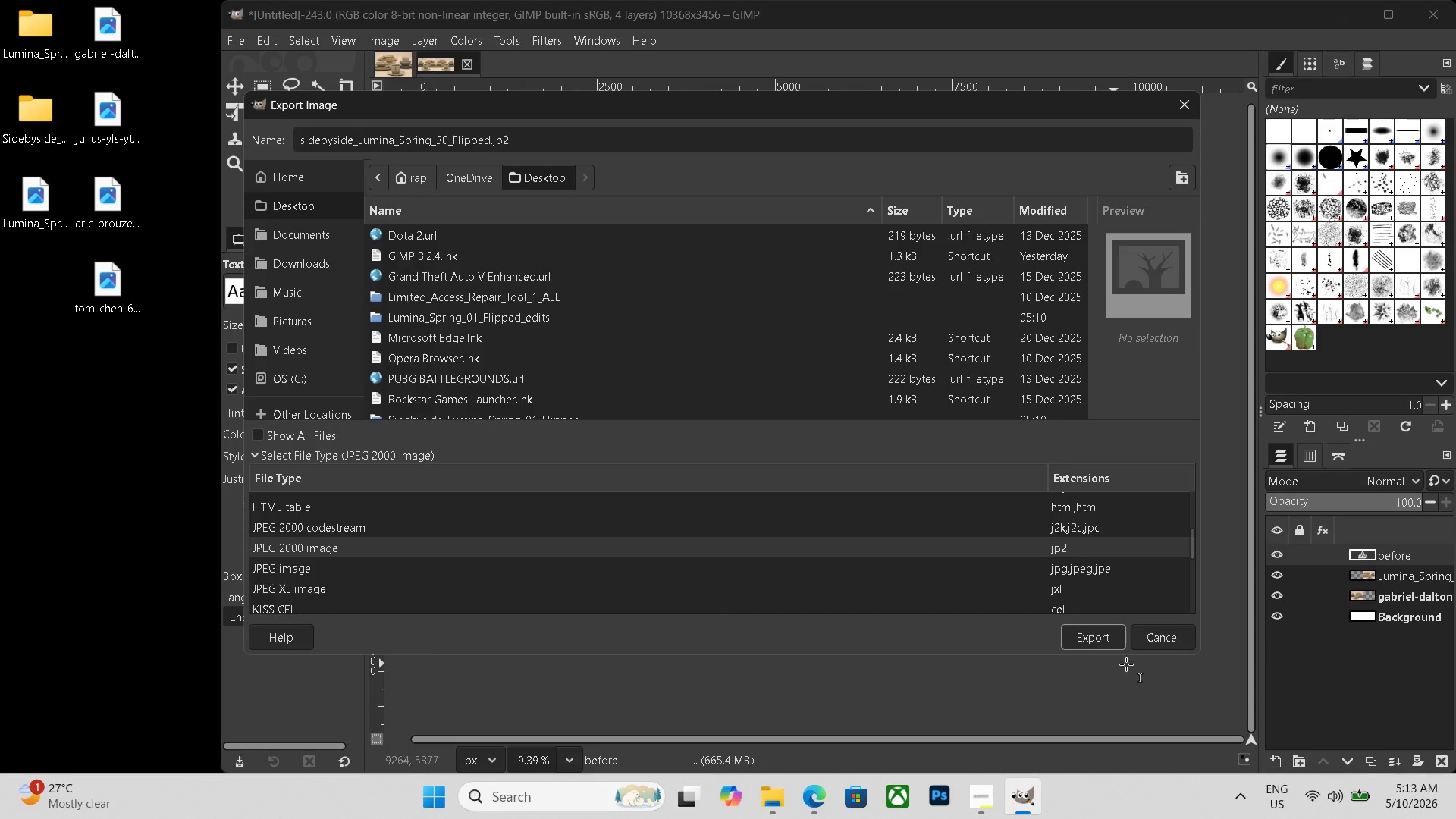 
left_click([1103, 644])
 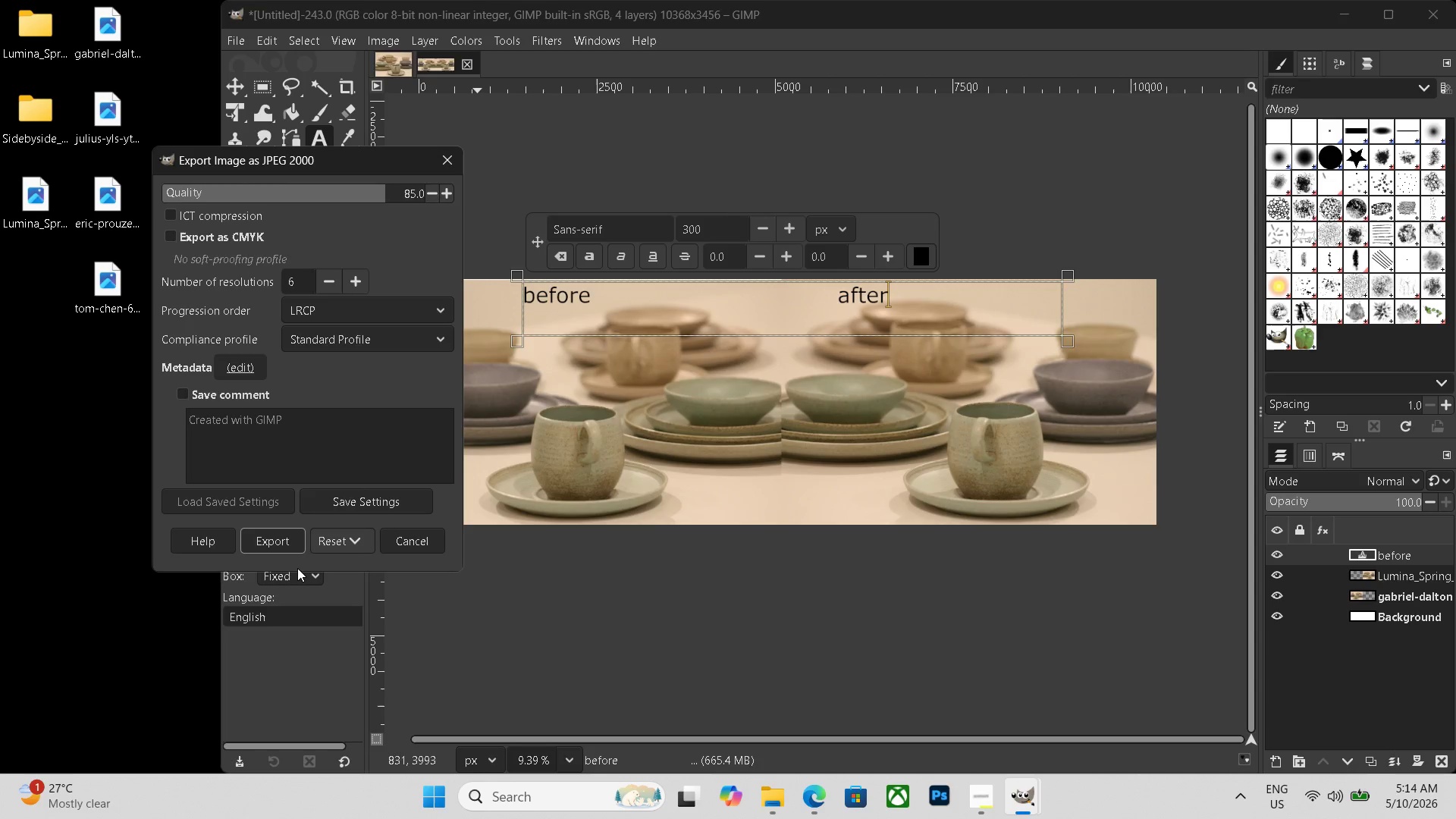 
wait(66.31)
 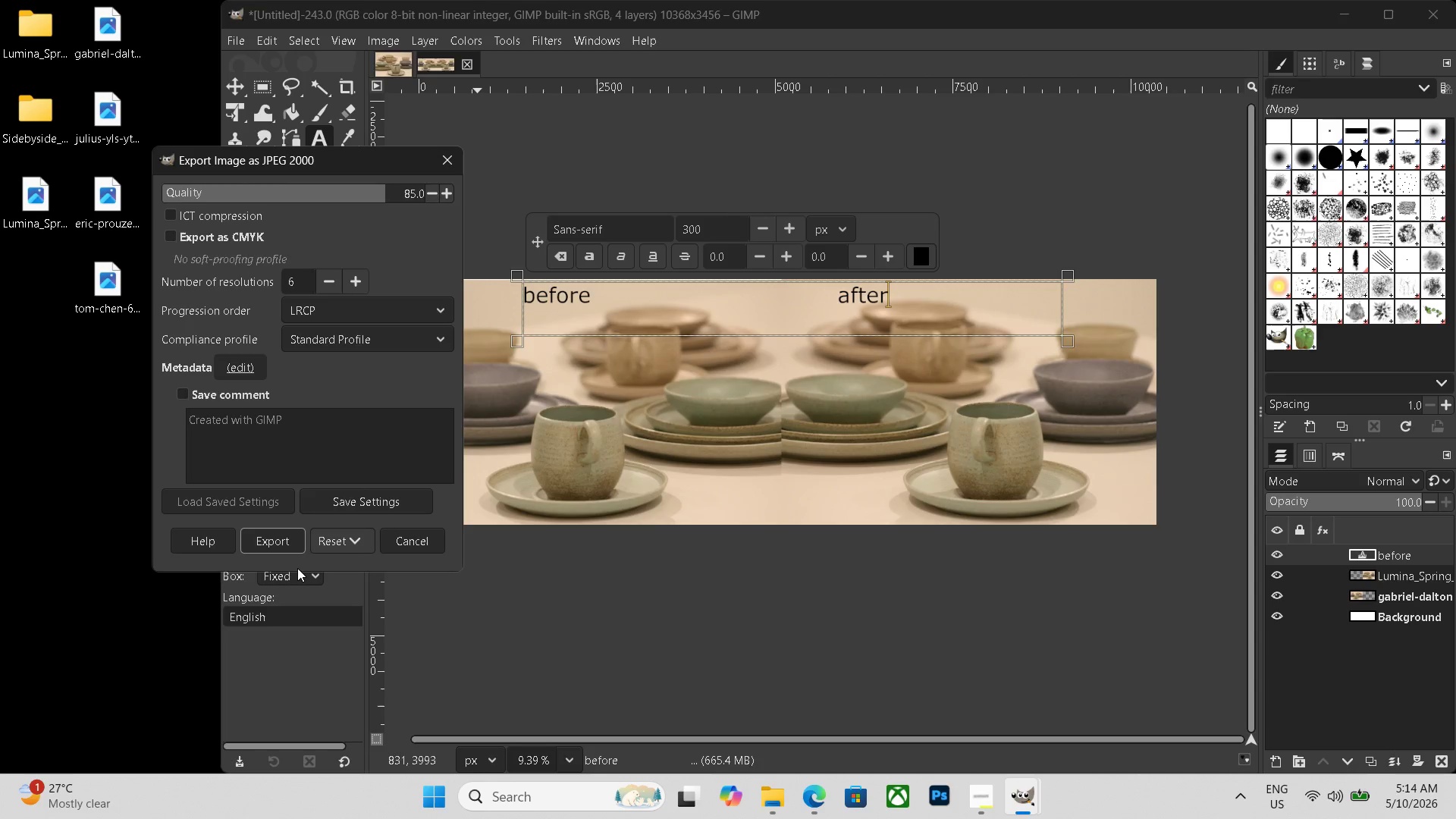 
left_click([257, 535])
 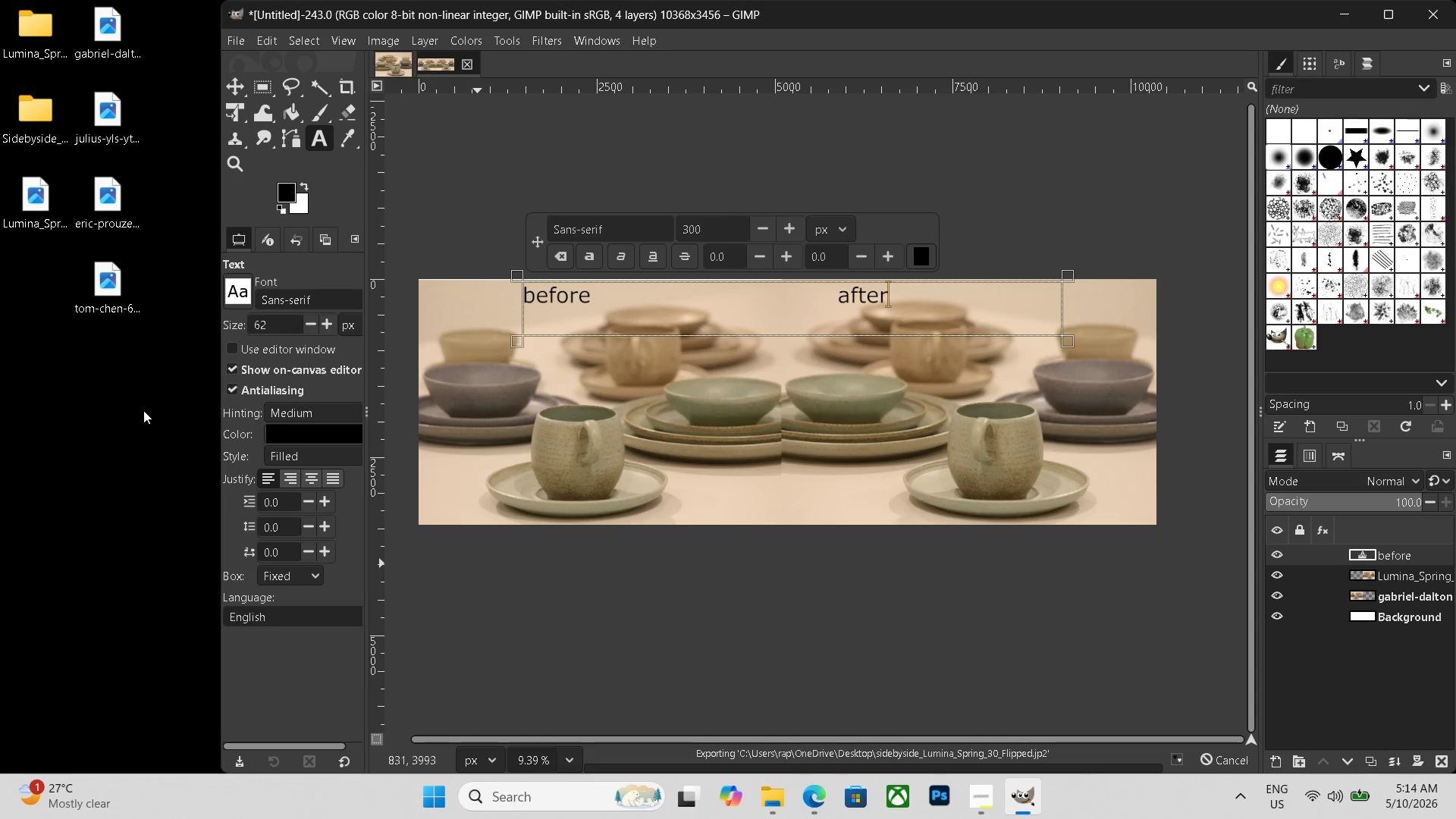 
wait(9.17)
 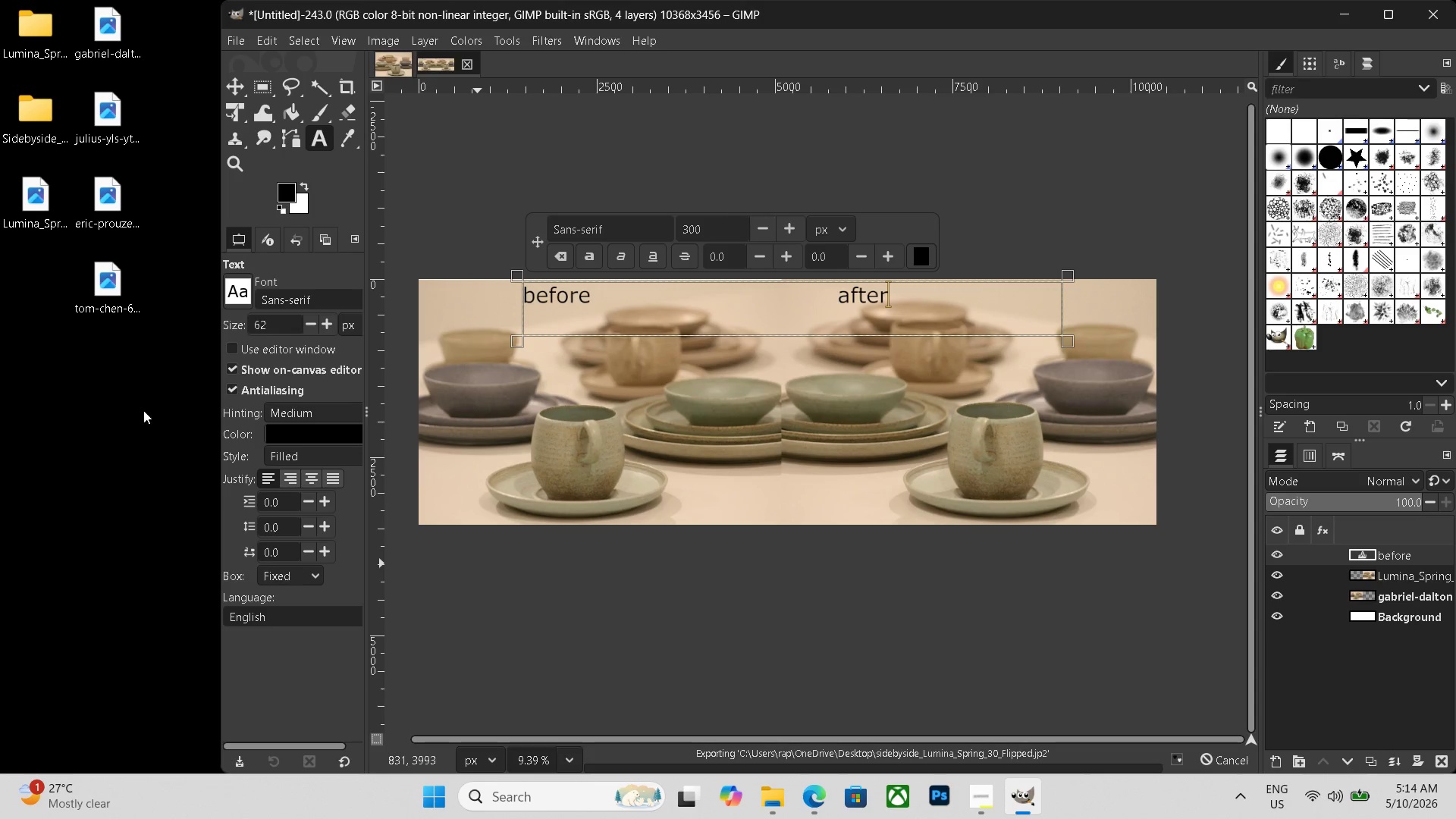 
left_click([20, 105])
 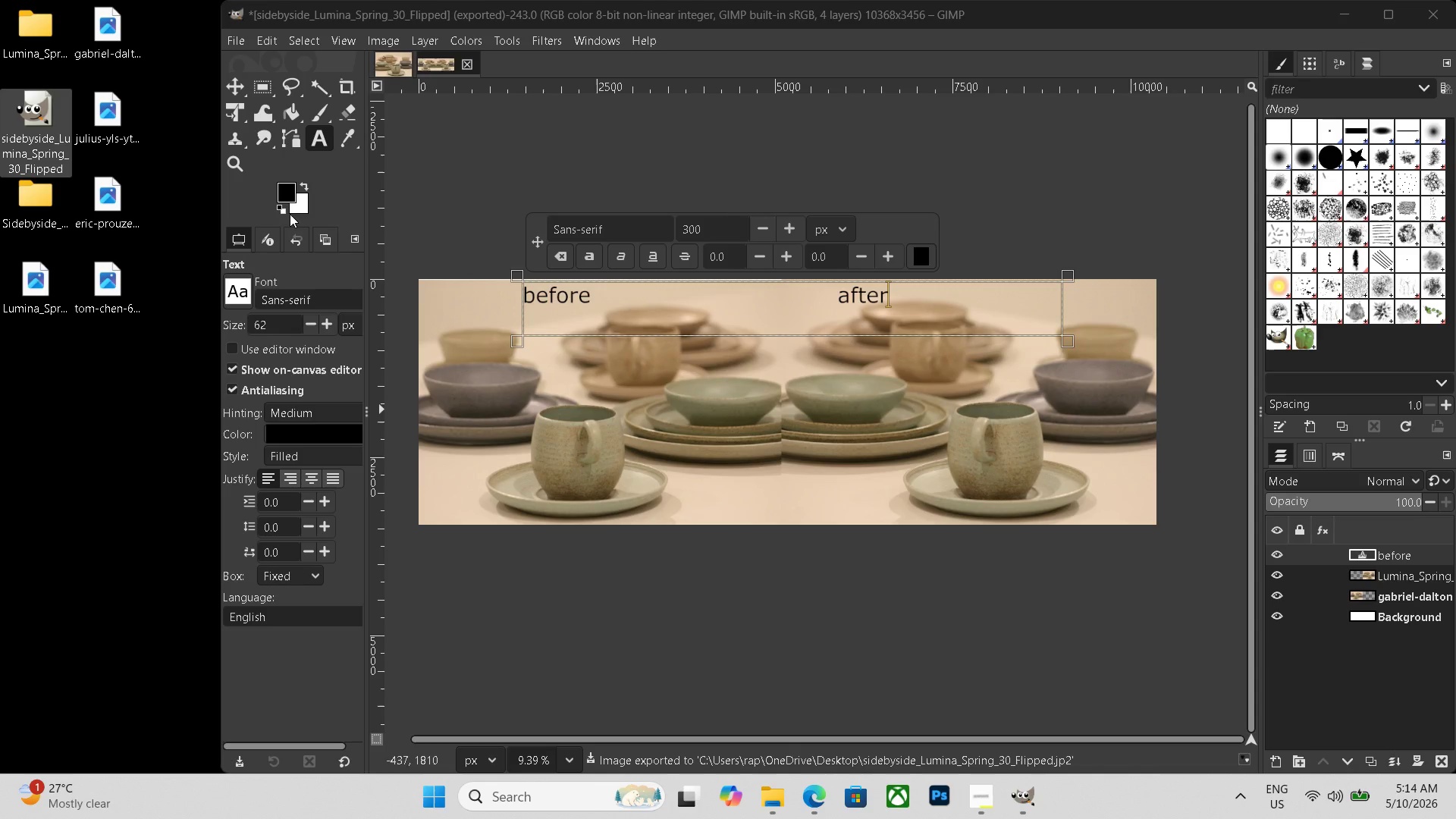 
key(Delete)
 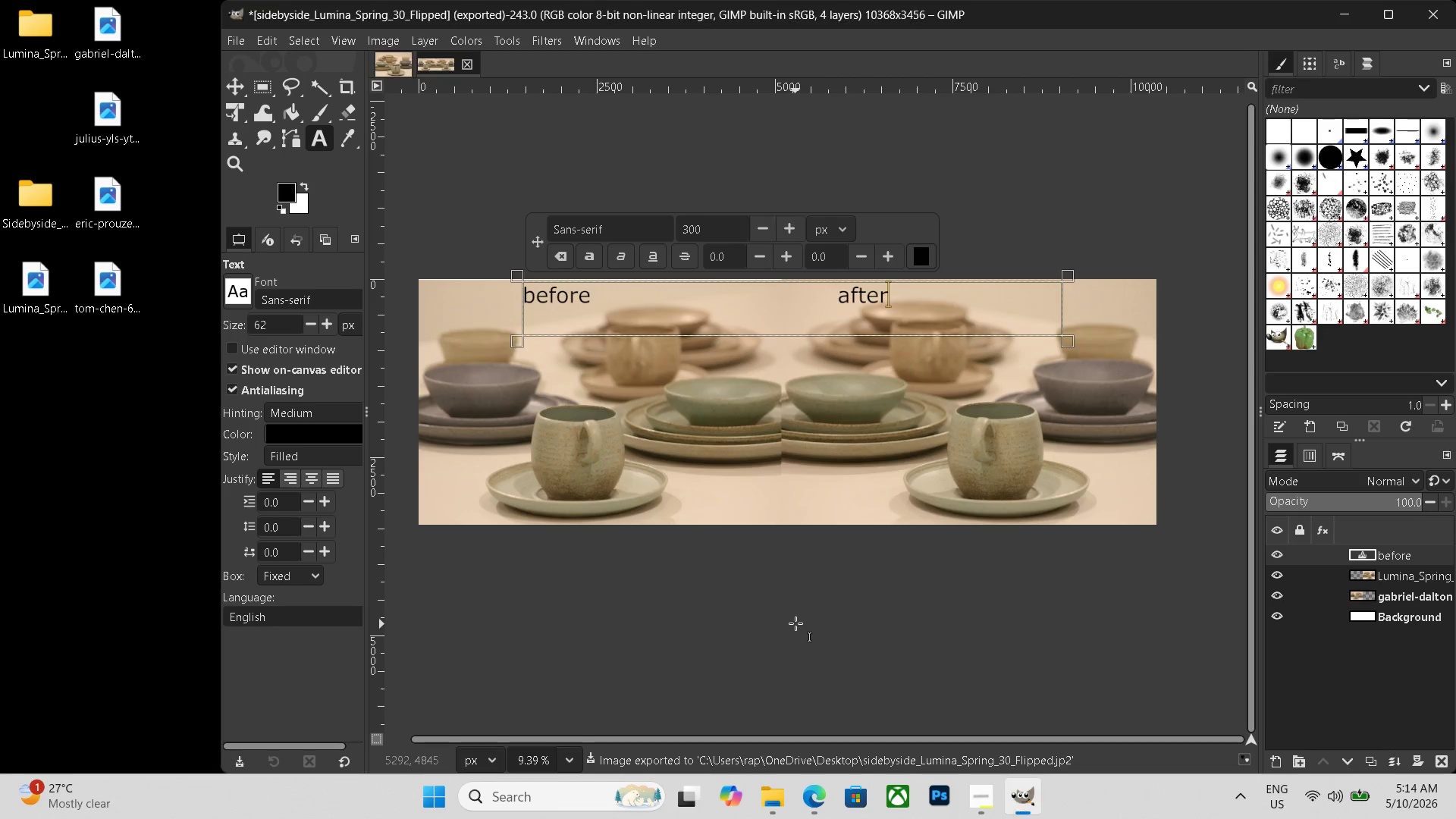 
key(Control+Shift+E)
 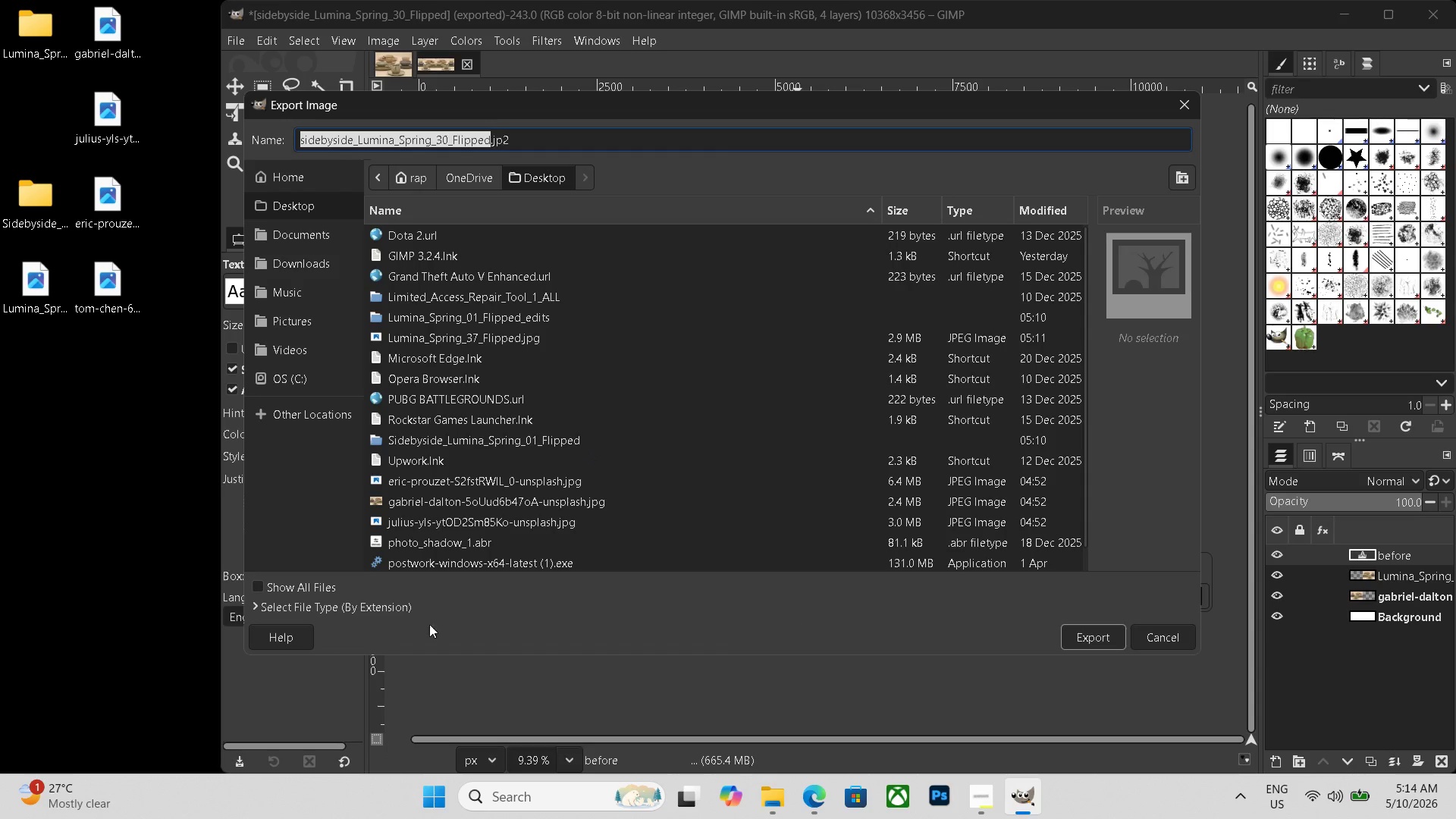 
left_click([383, 610])
 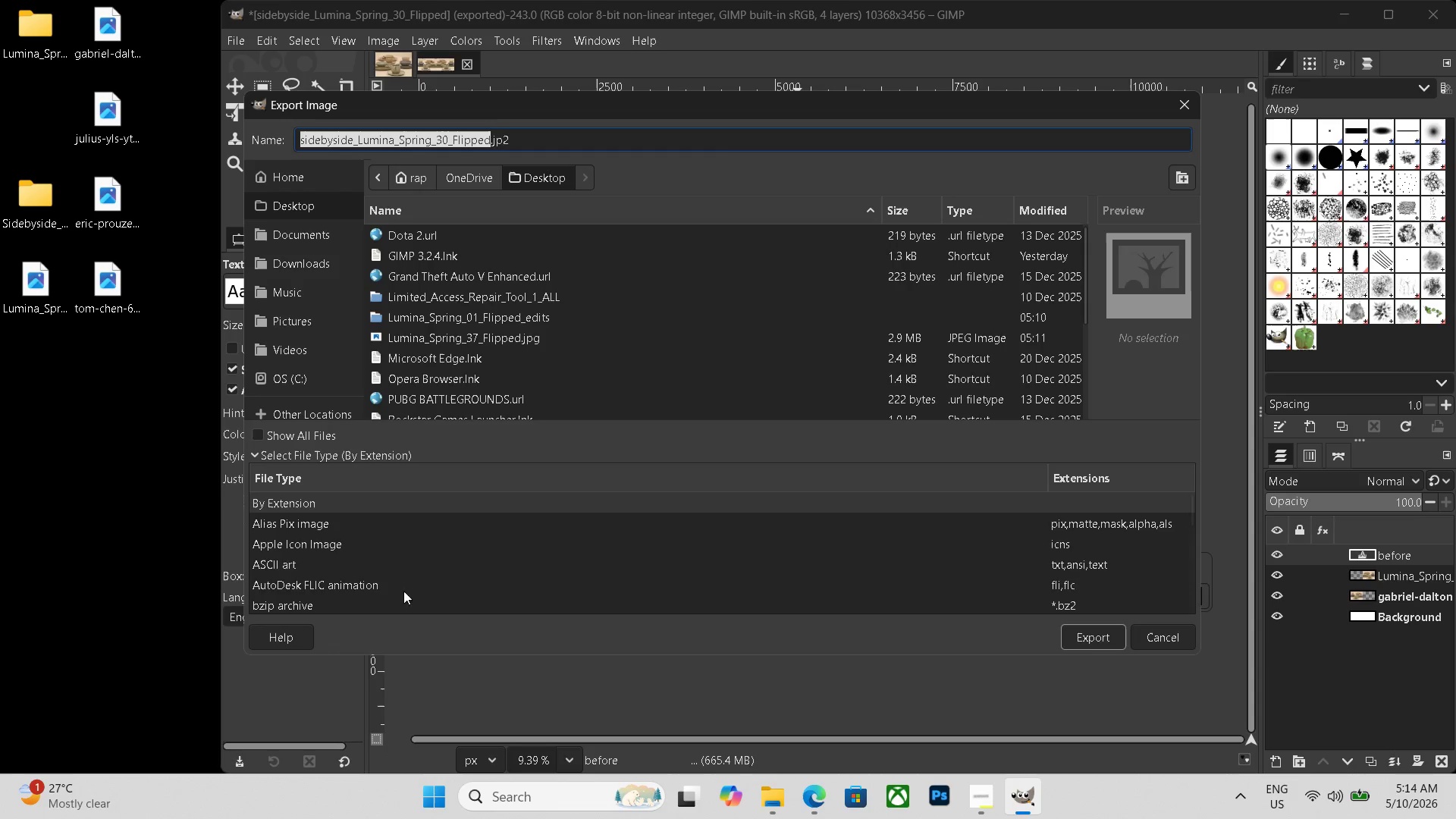 
scroll: coordinate [374, 585], scroll_direction: down, amount: 22.0
 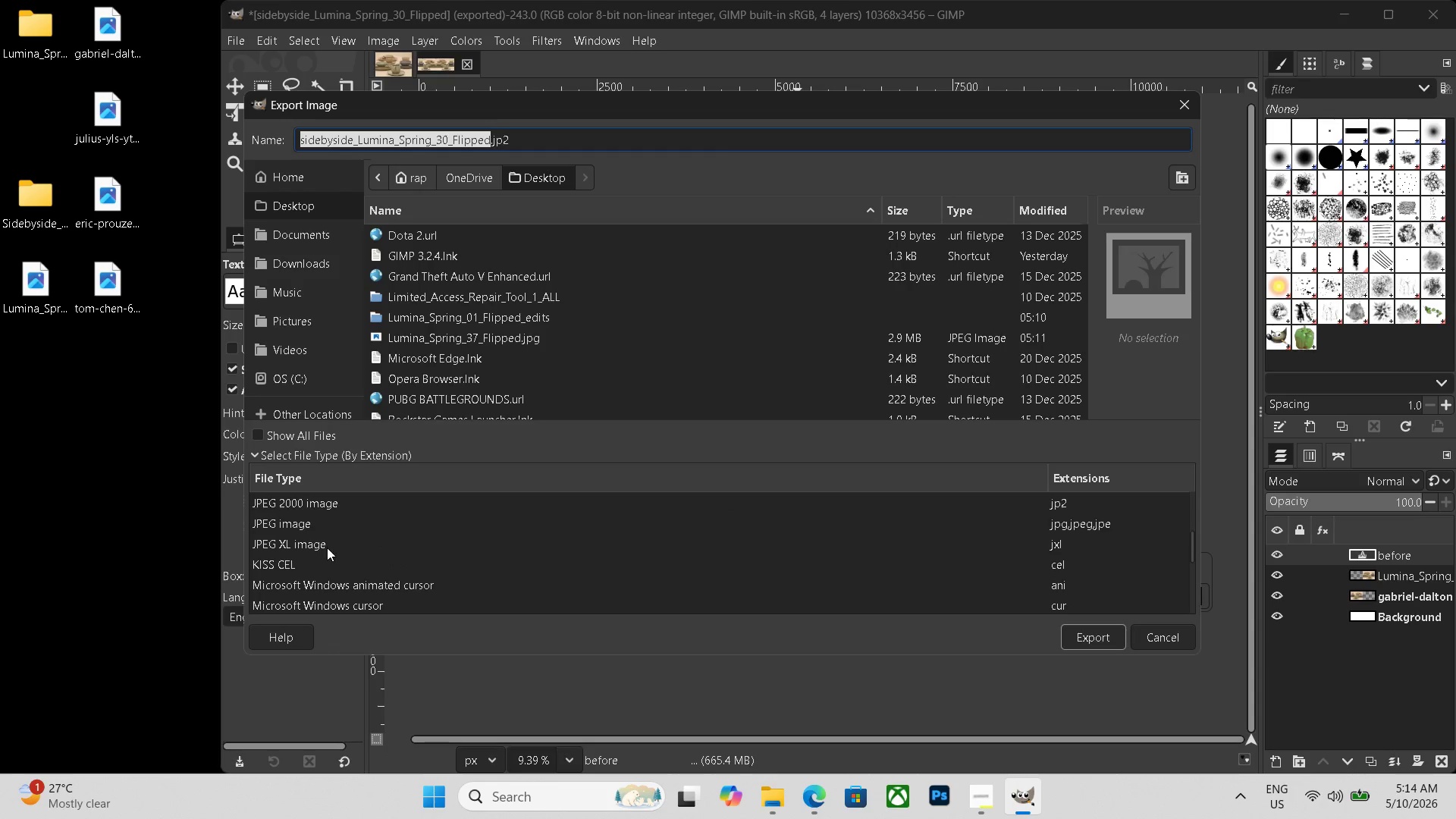 
left_click([309, 523])
 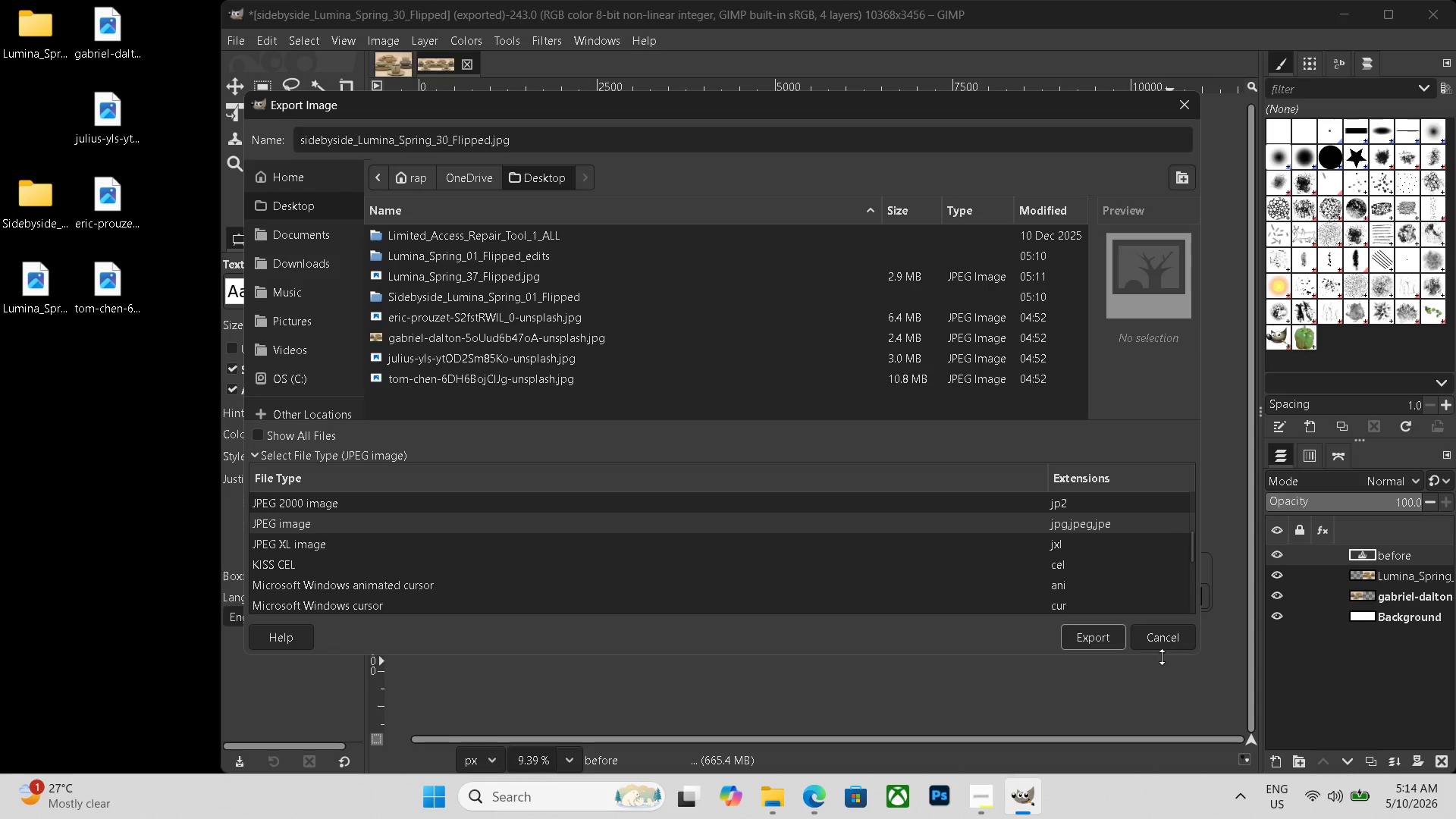 
left_click([1090, 642])
 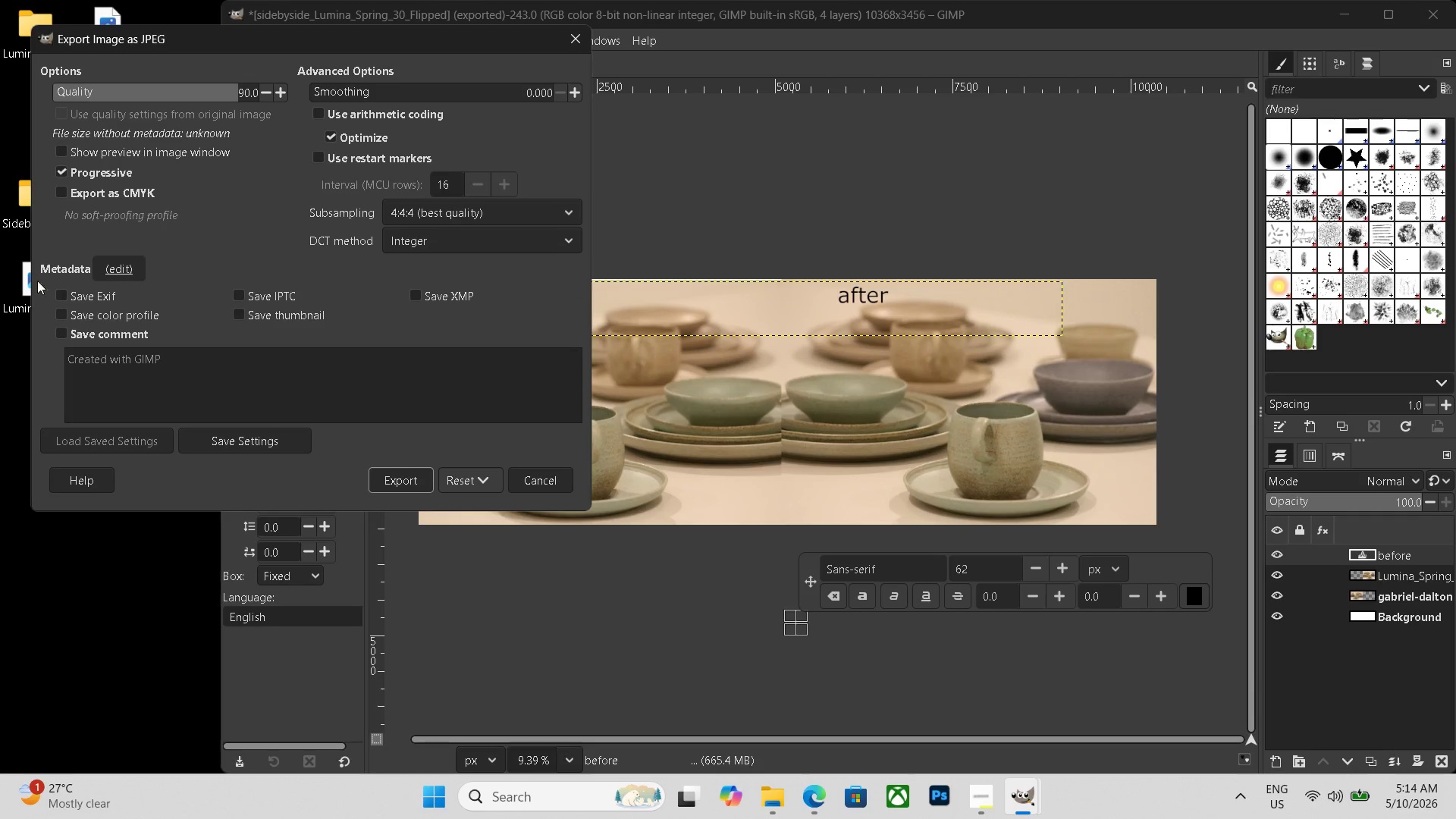 
left_click([406, 477])
 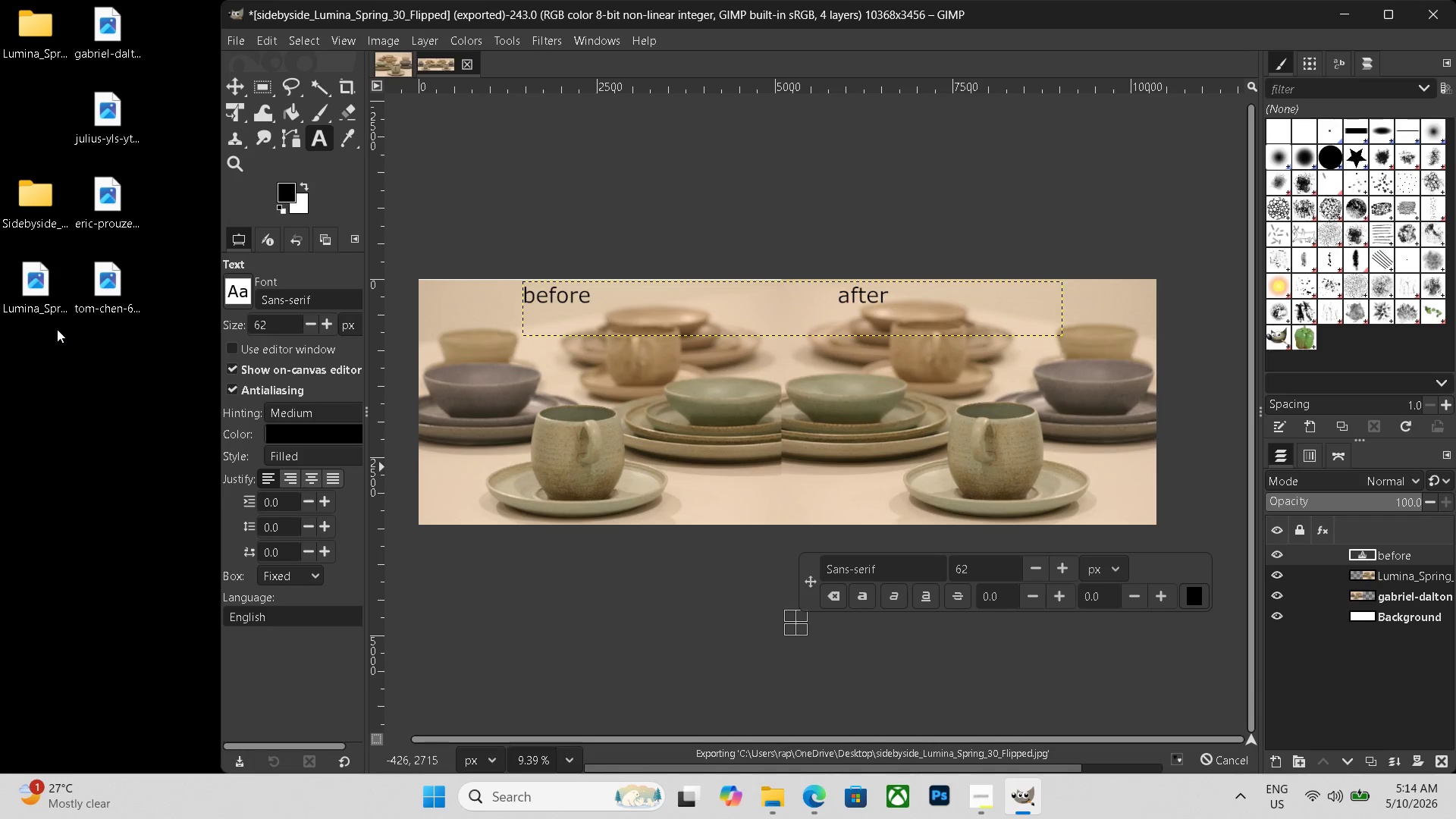 
left_click_drag(start_coordinate=[42, 295], to_coordinate=[44, 49])
 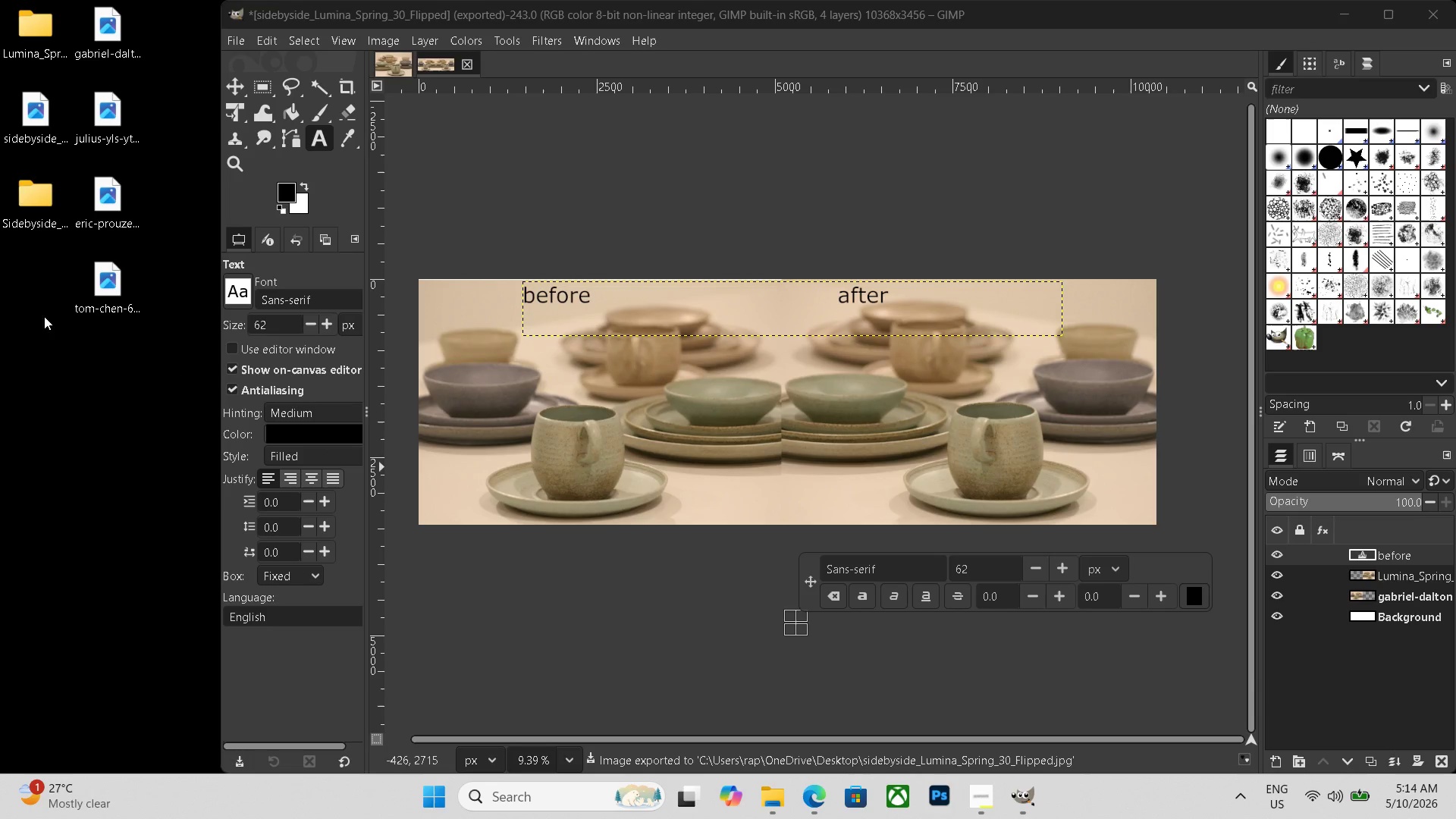 
left_click_drag(start_coordinate=[37, 127], to_coordinate=[33, 193])
 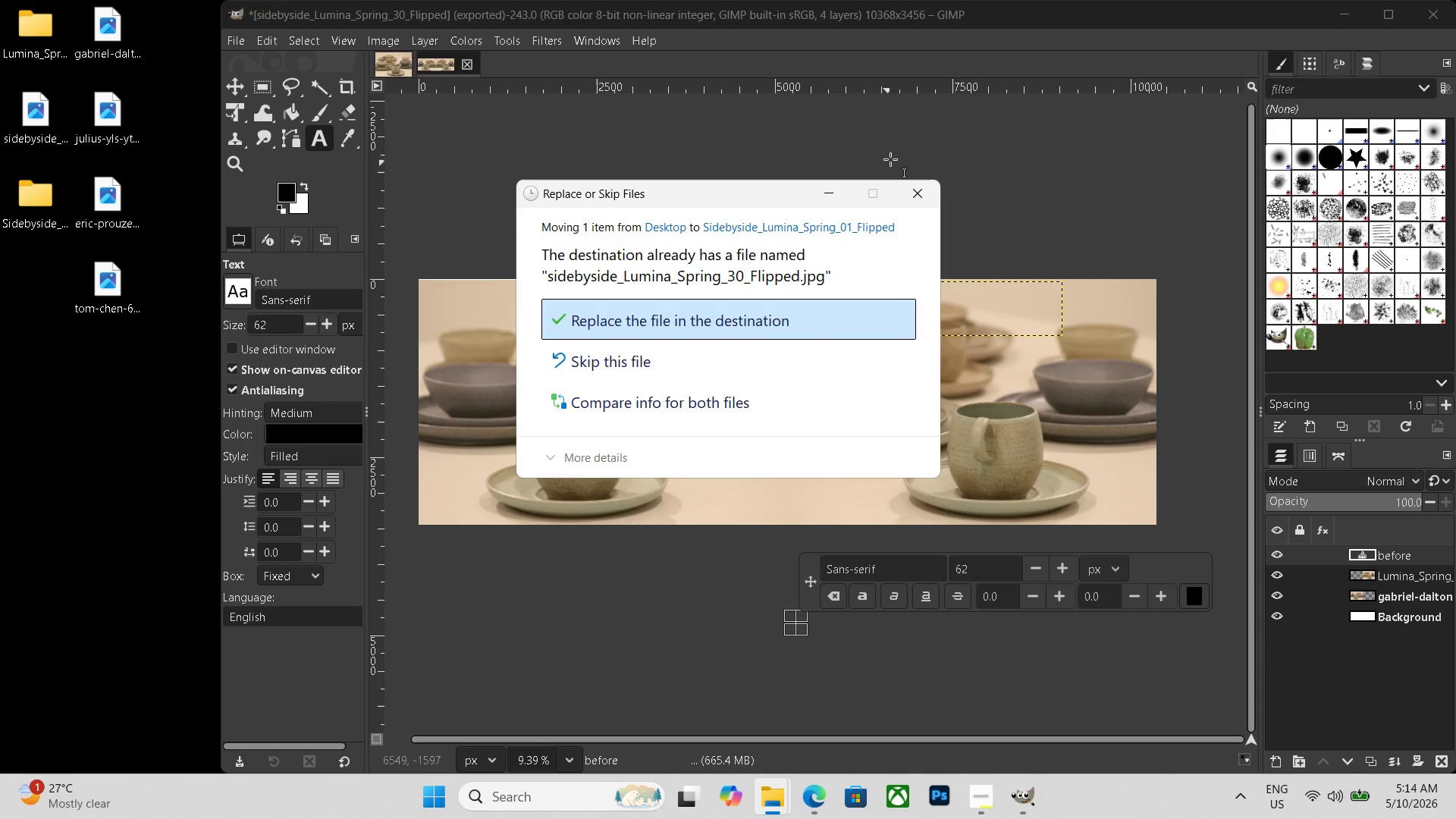 
wait(6.97)
 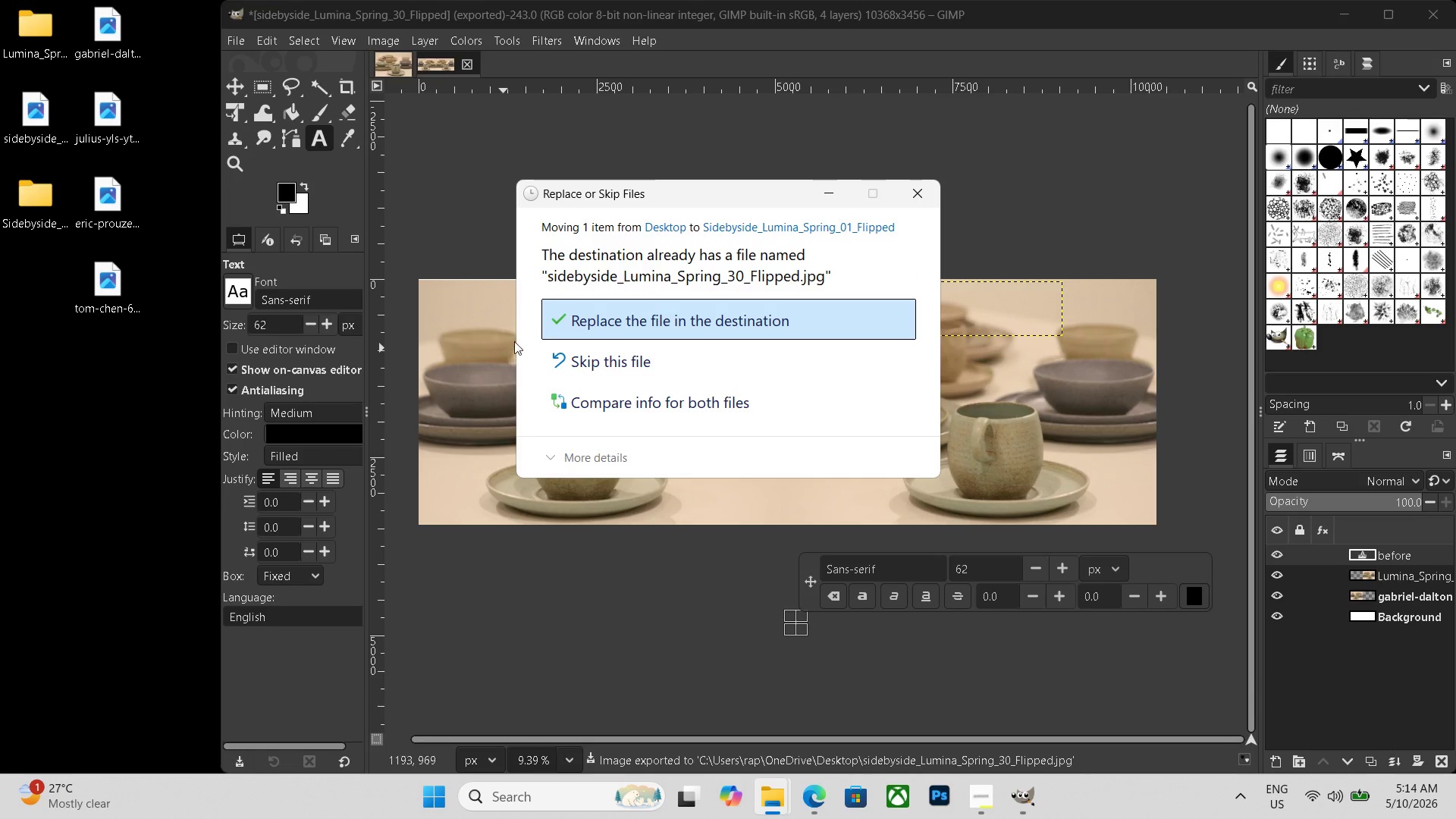 
left_click([33, 133])
 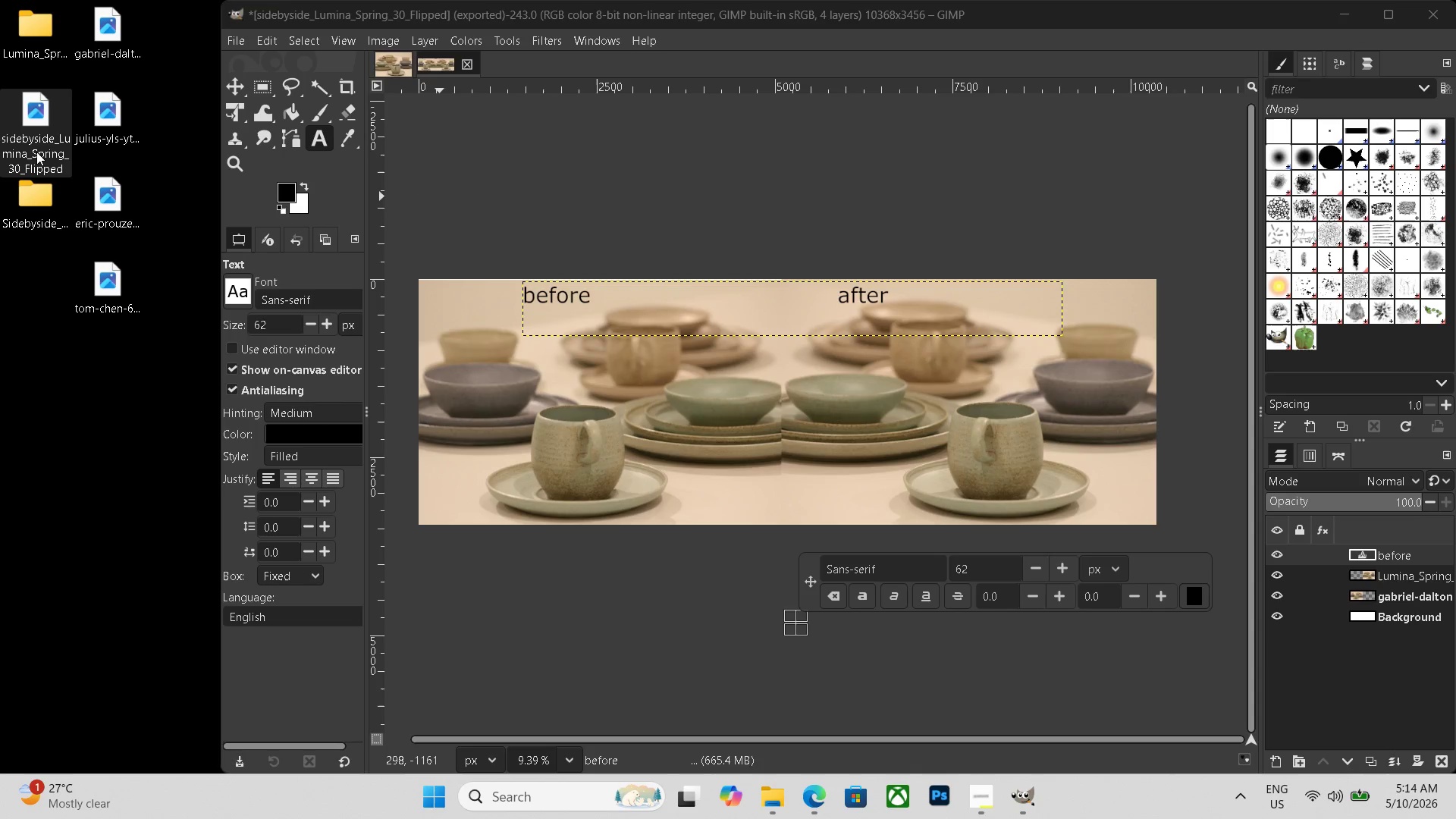 
left_click([37, 152])
 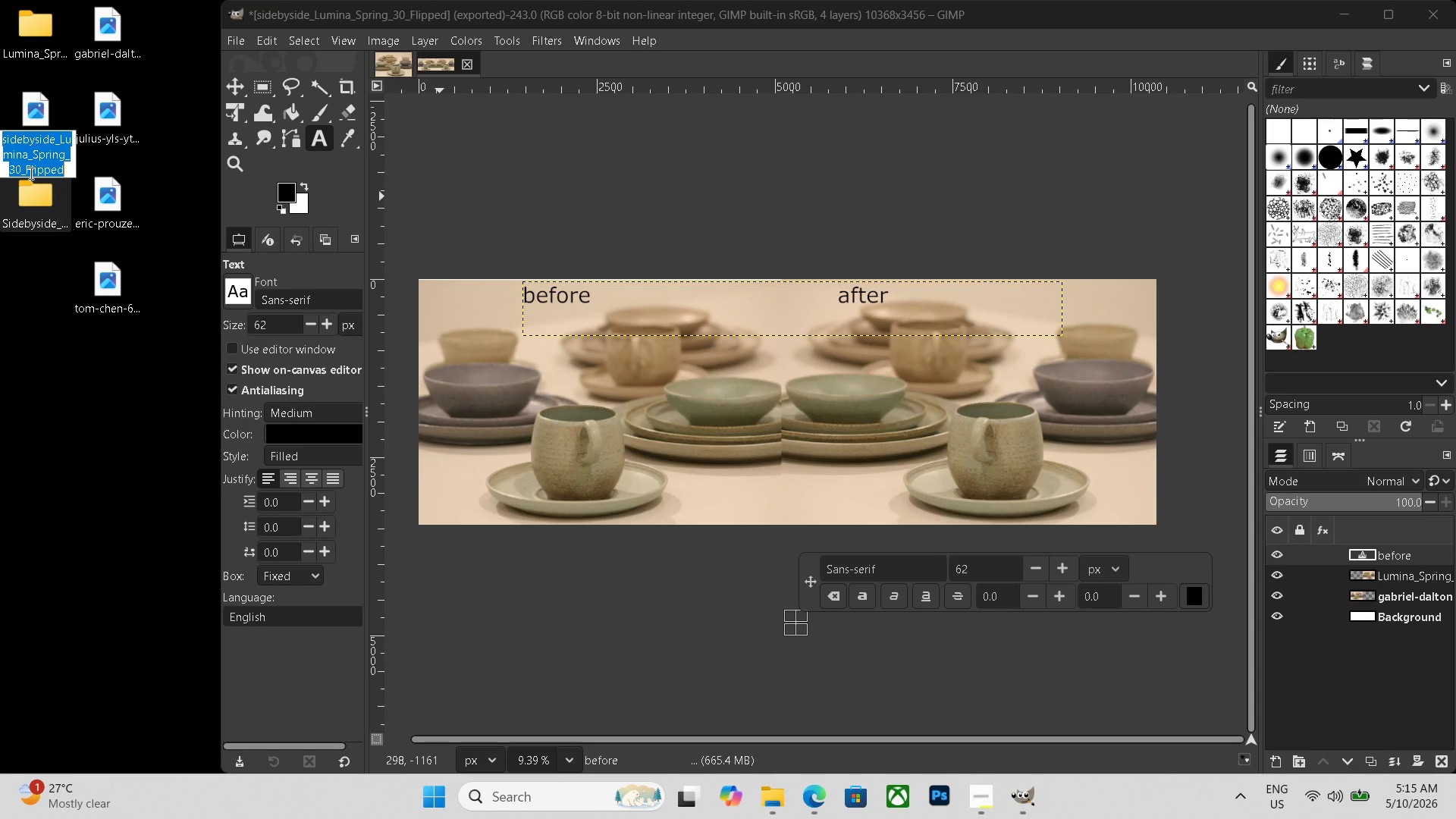 
left_click([20, 171])
 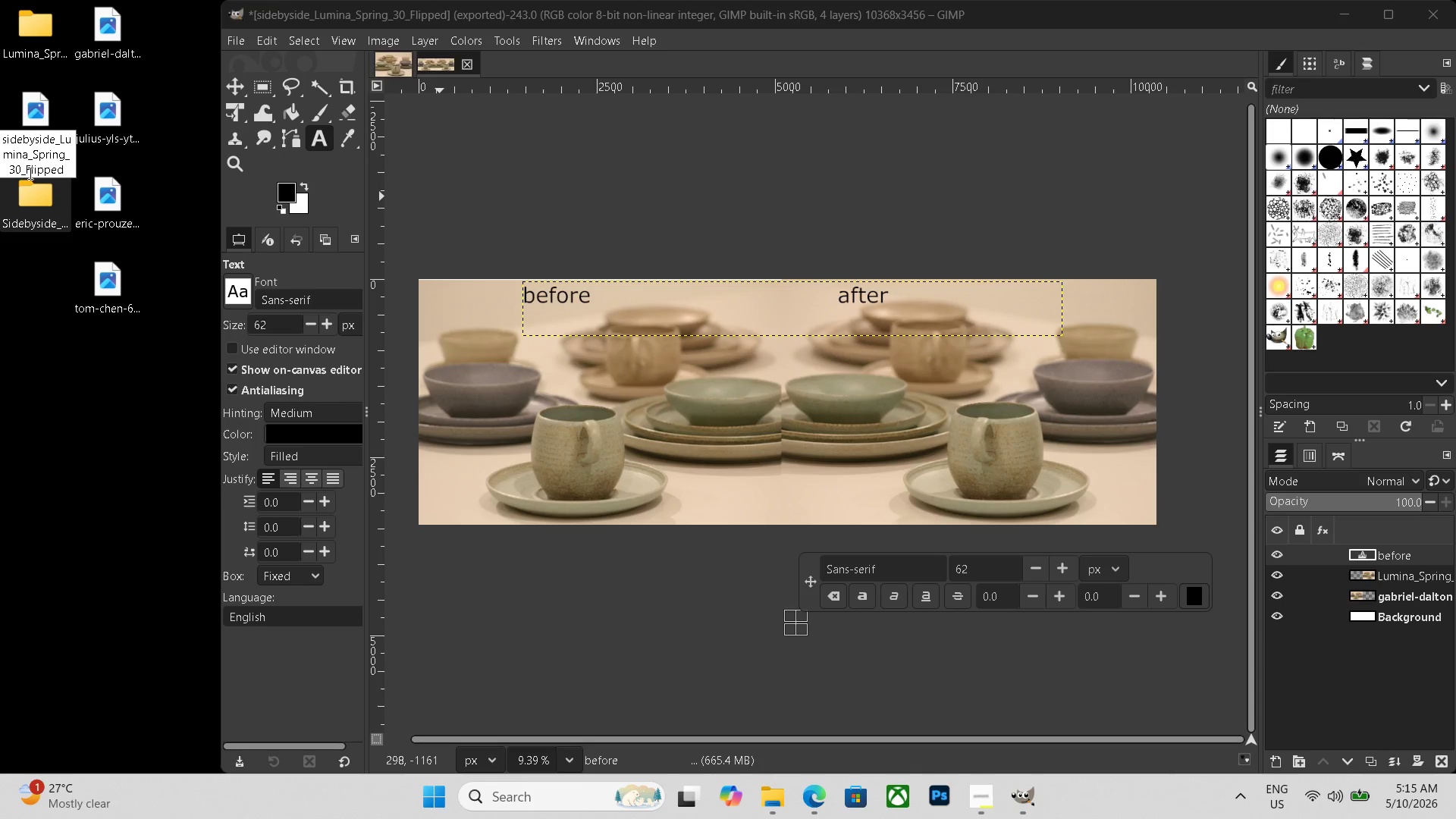 
key(Backspace)
 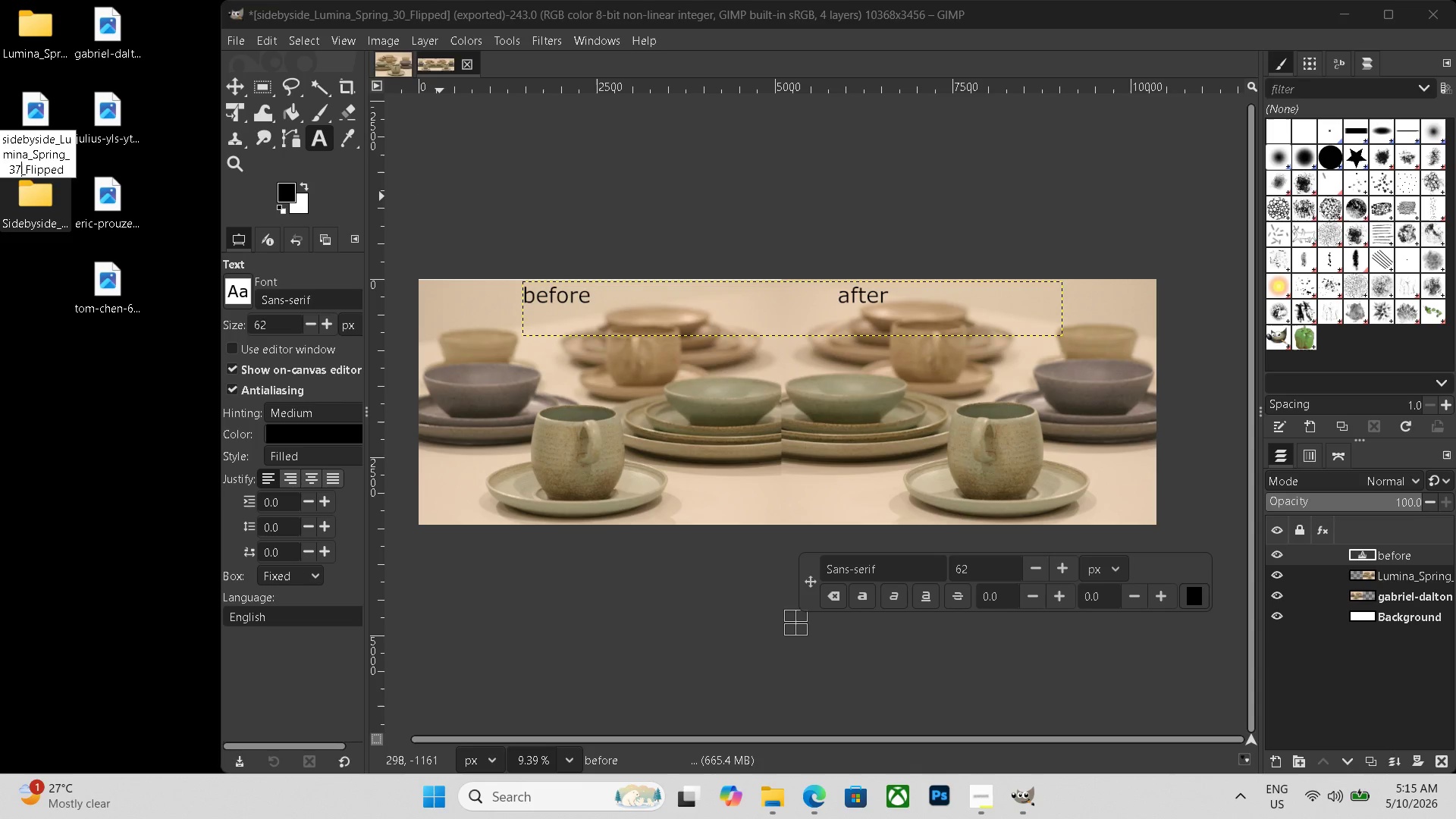 
key(Numpad7)
 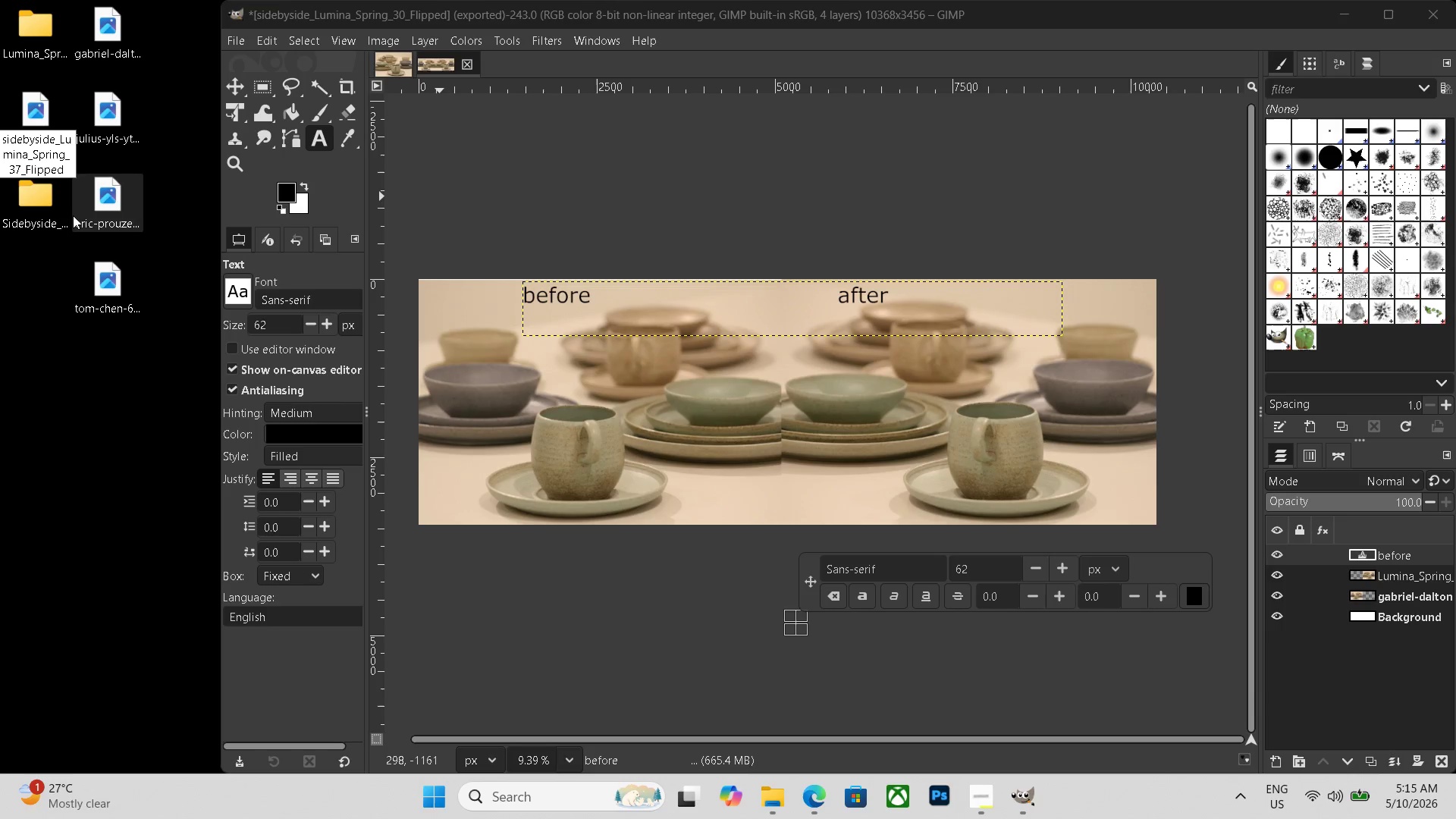 
key(Enter)
 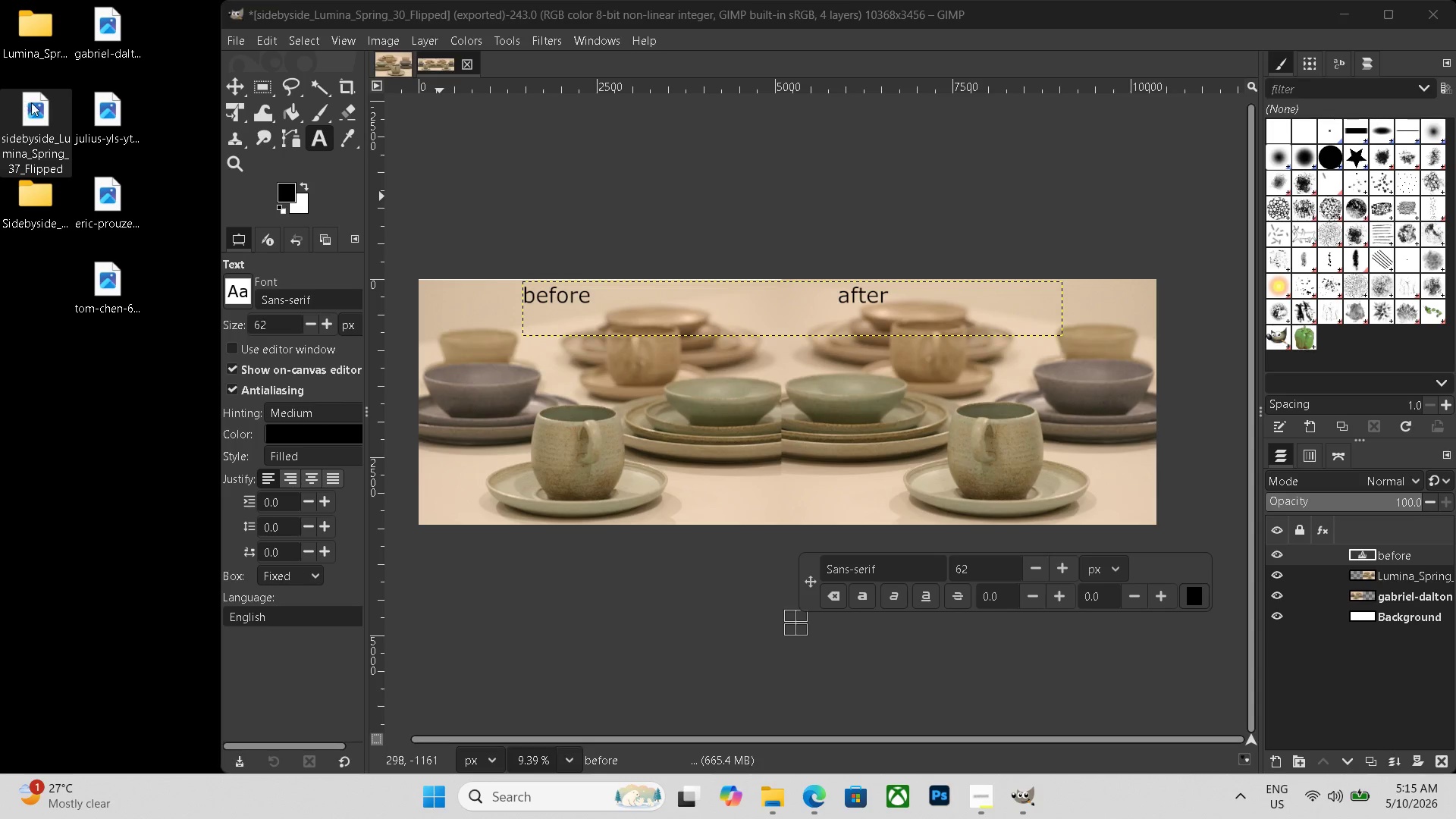 
left_click_drag(start_coordinate=[39, 107], to_coordinate=[40, 171])
 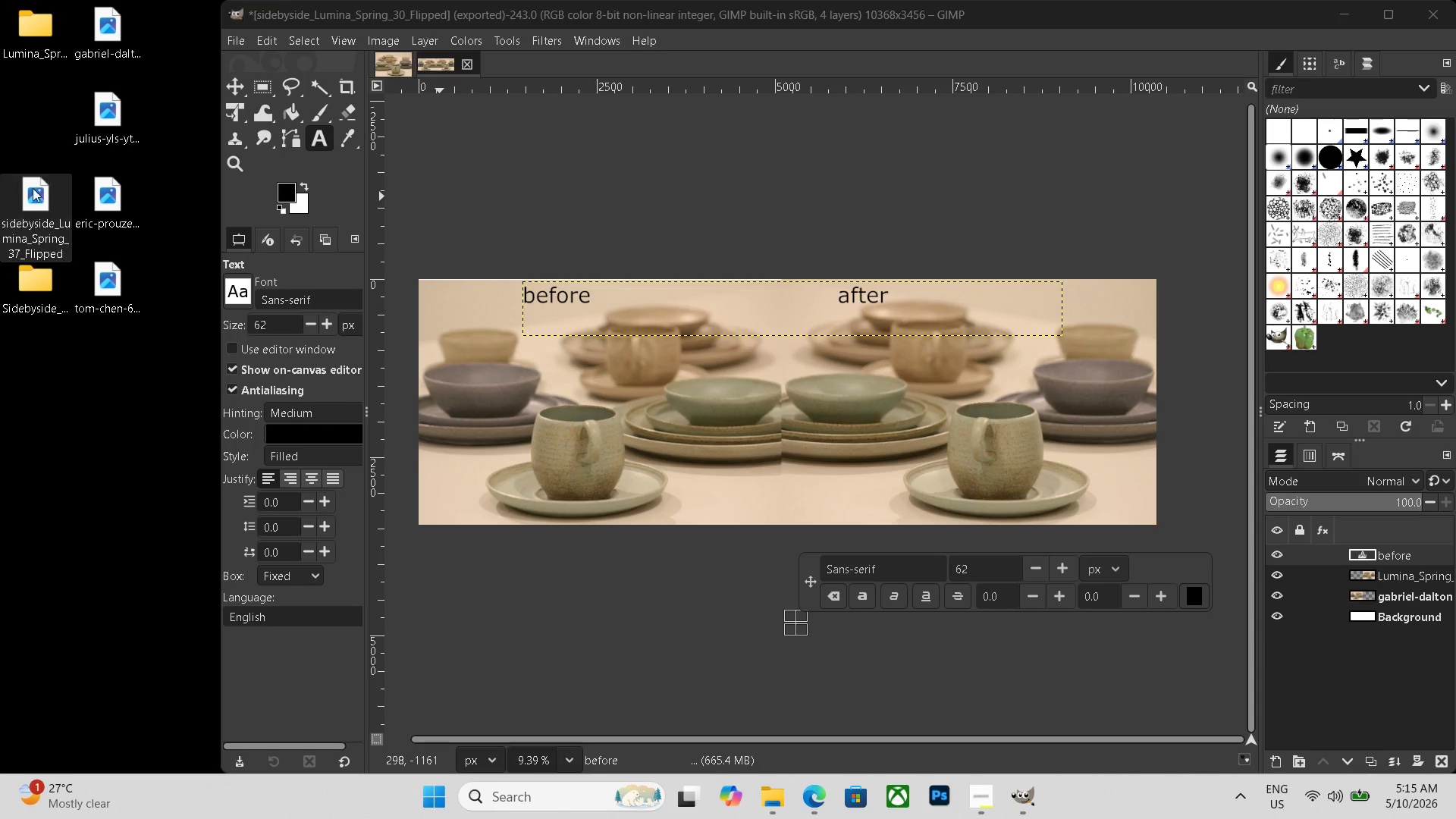 
left_click_drag(start_coordinate=[30, 199], to_coordinate=[30, 250])
 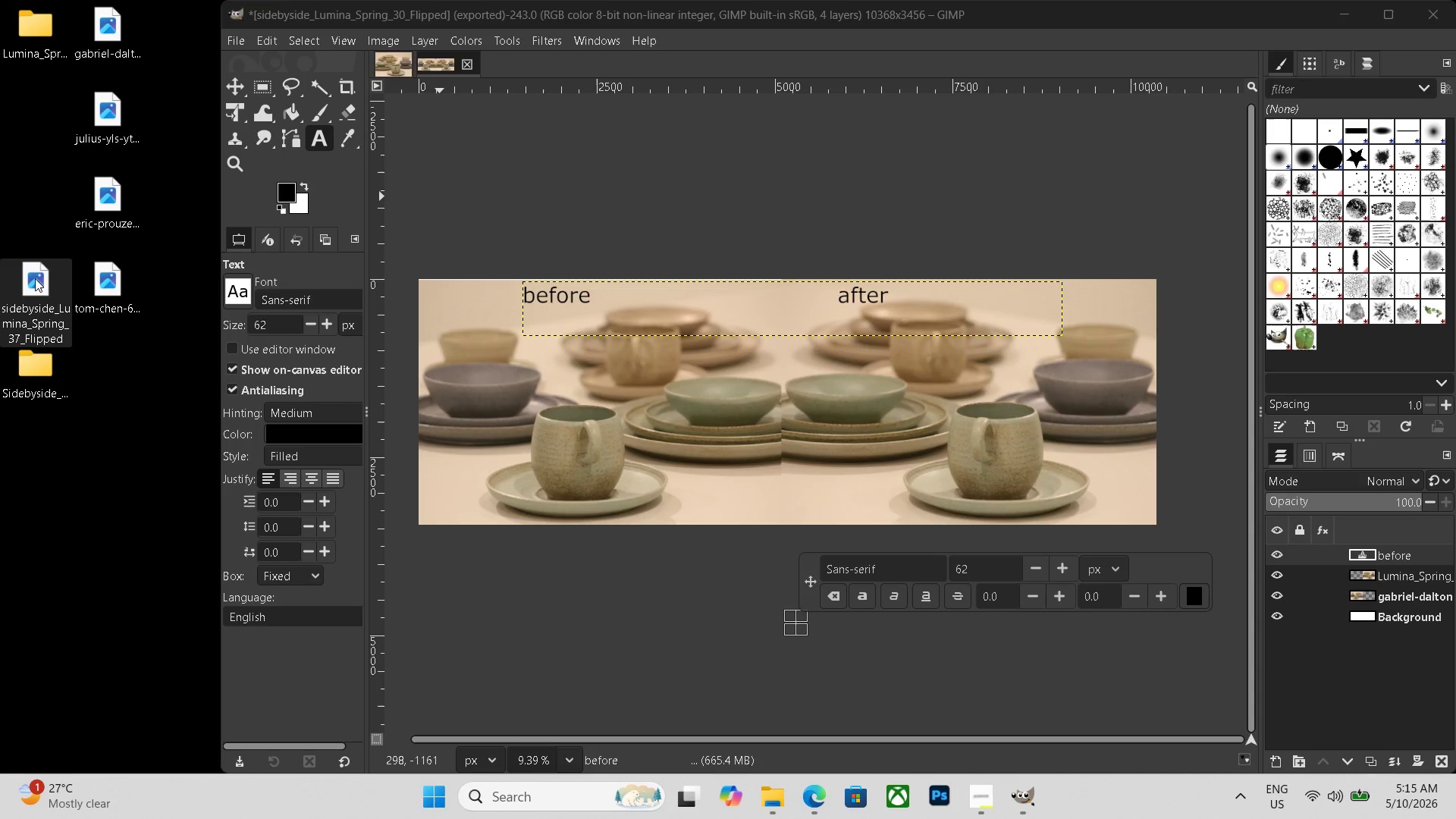 
left_click_drag(start_coordinate=[37, 287], to_coordinate=[40, 351])
 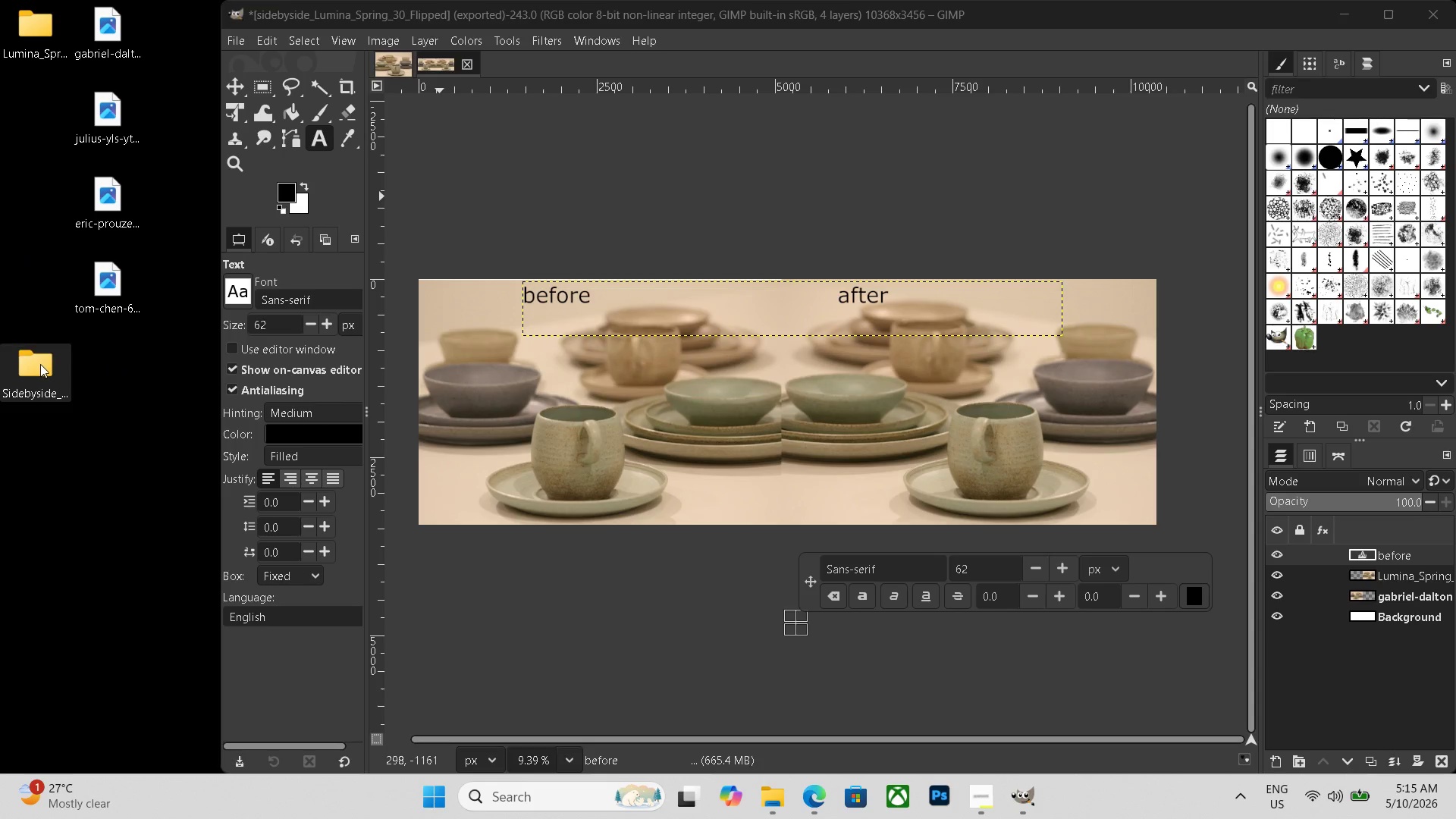 
left_click_drag(start_coordinate=[40, 364], to_coordinate=[46, 101])
 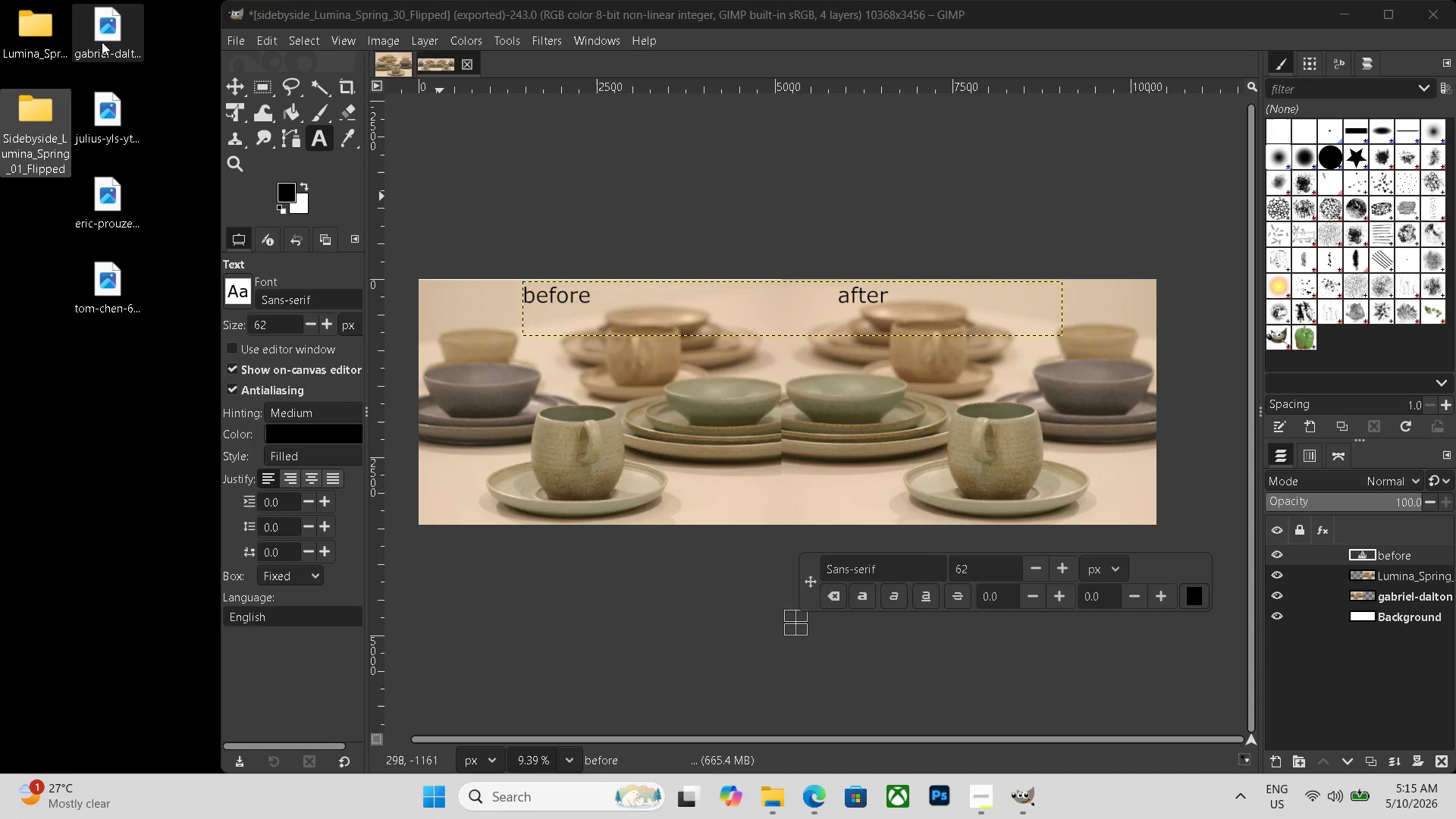 
left_click([108, 31])
 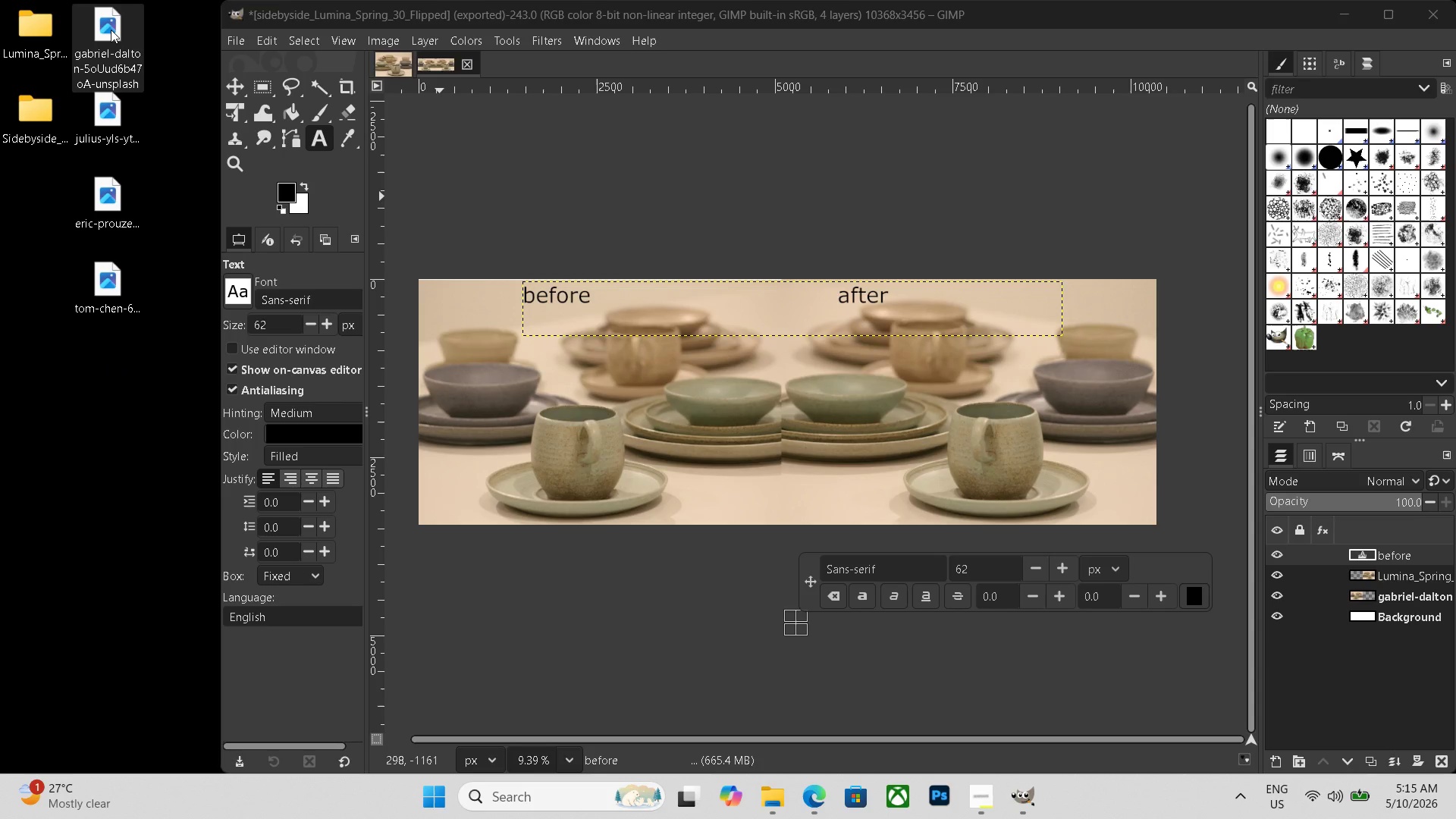 
key(Delete)
 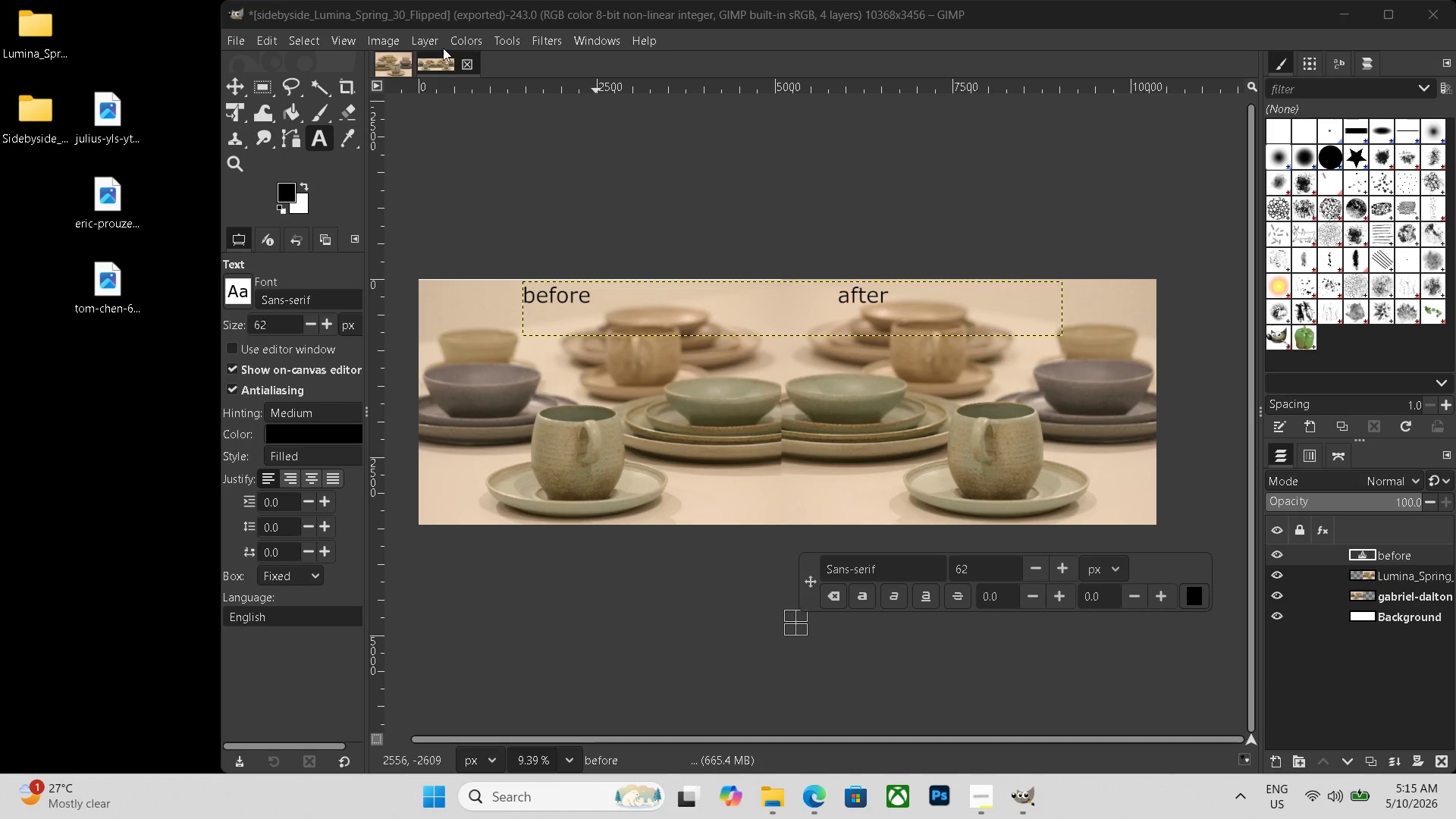 
left_click([460, 67])
 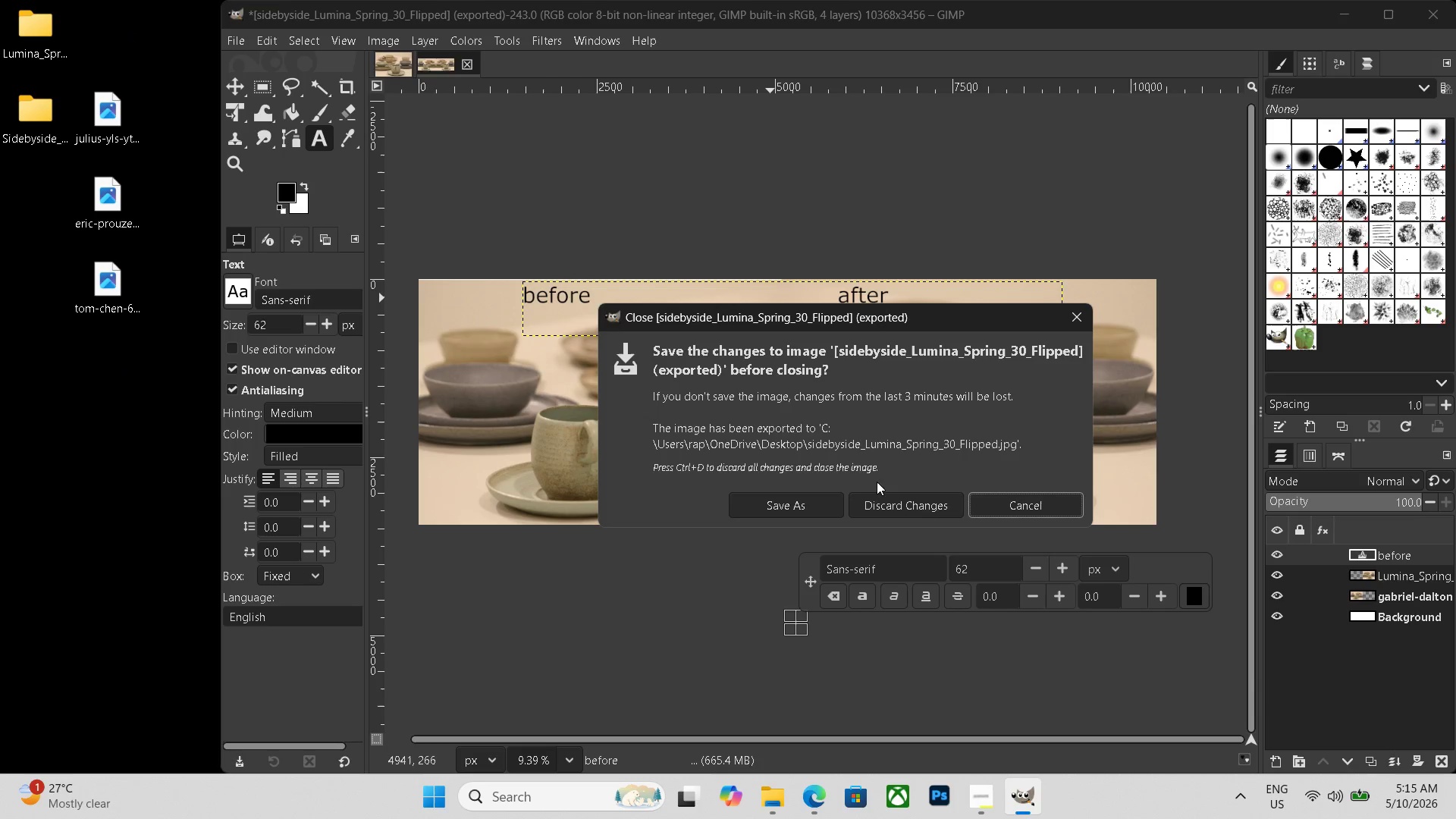 
left_click([887, 497])
 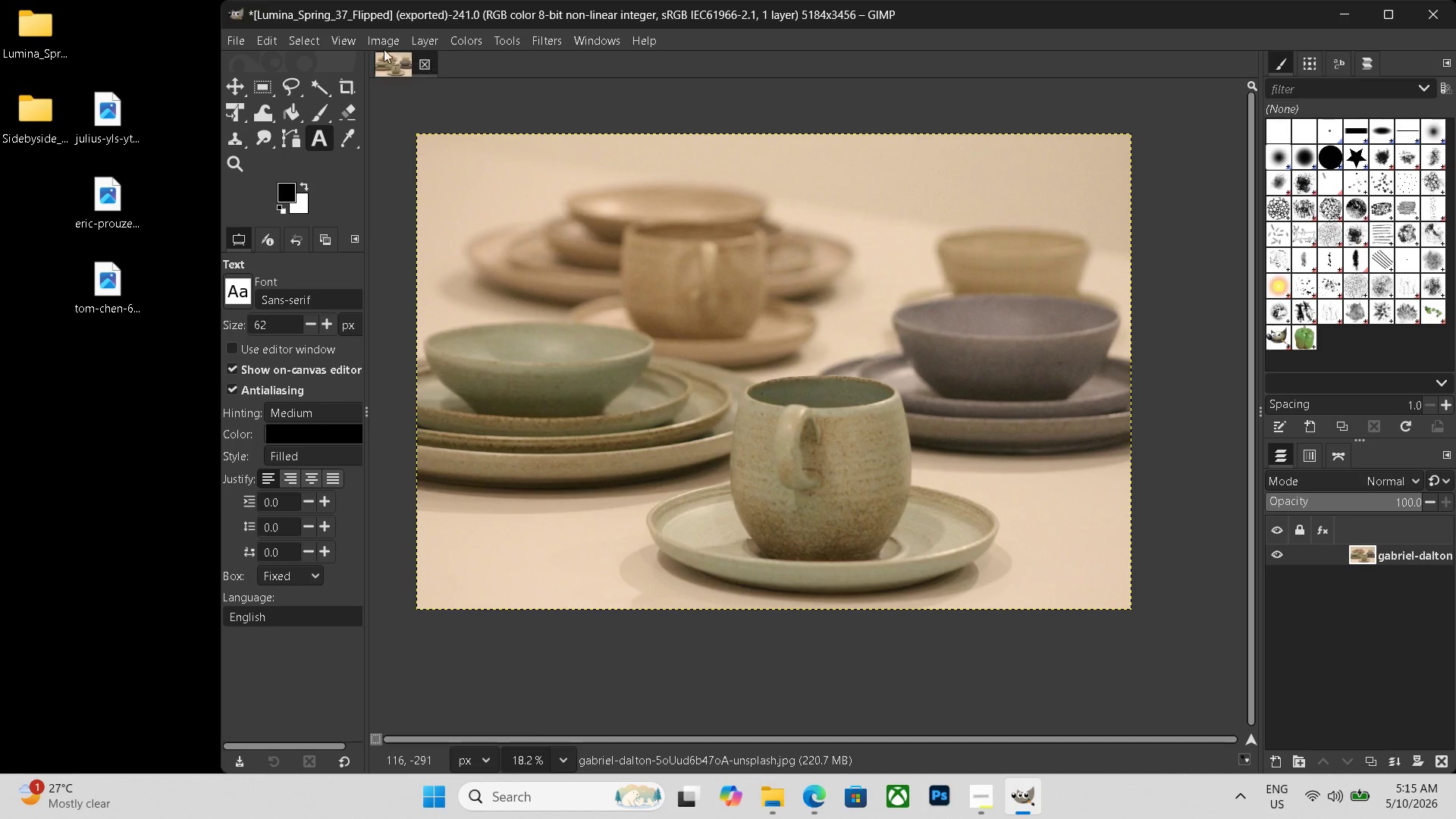 
left_click([423, 66])
 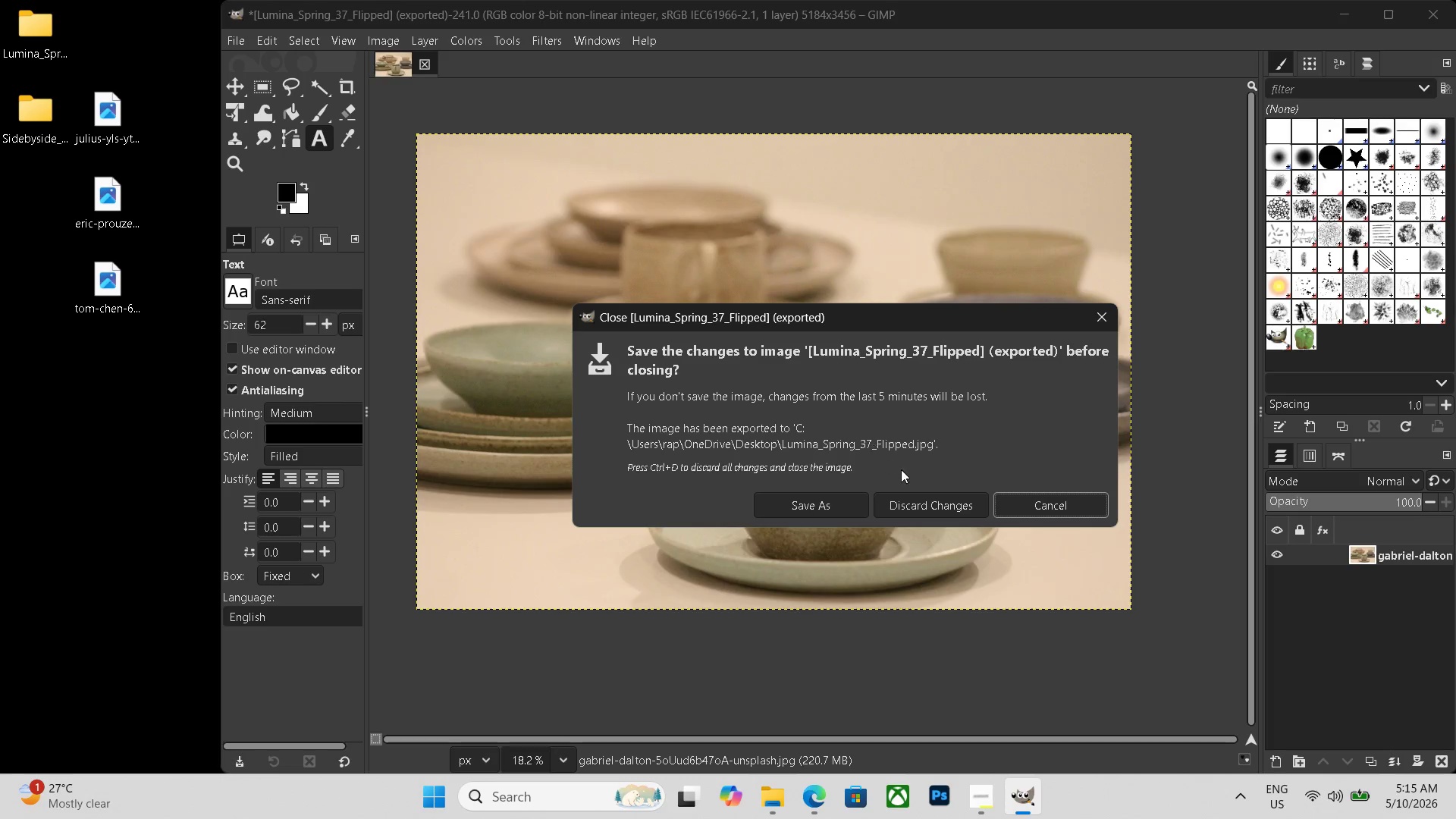 
left_click([918, 497])
 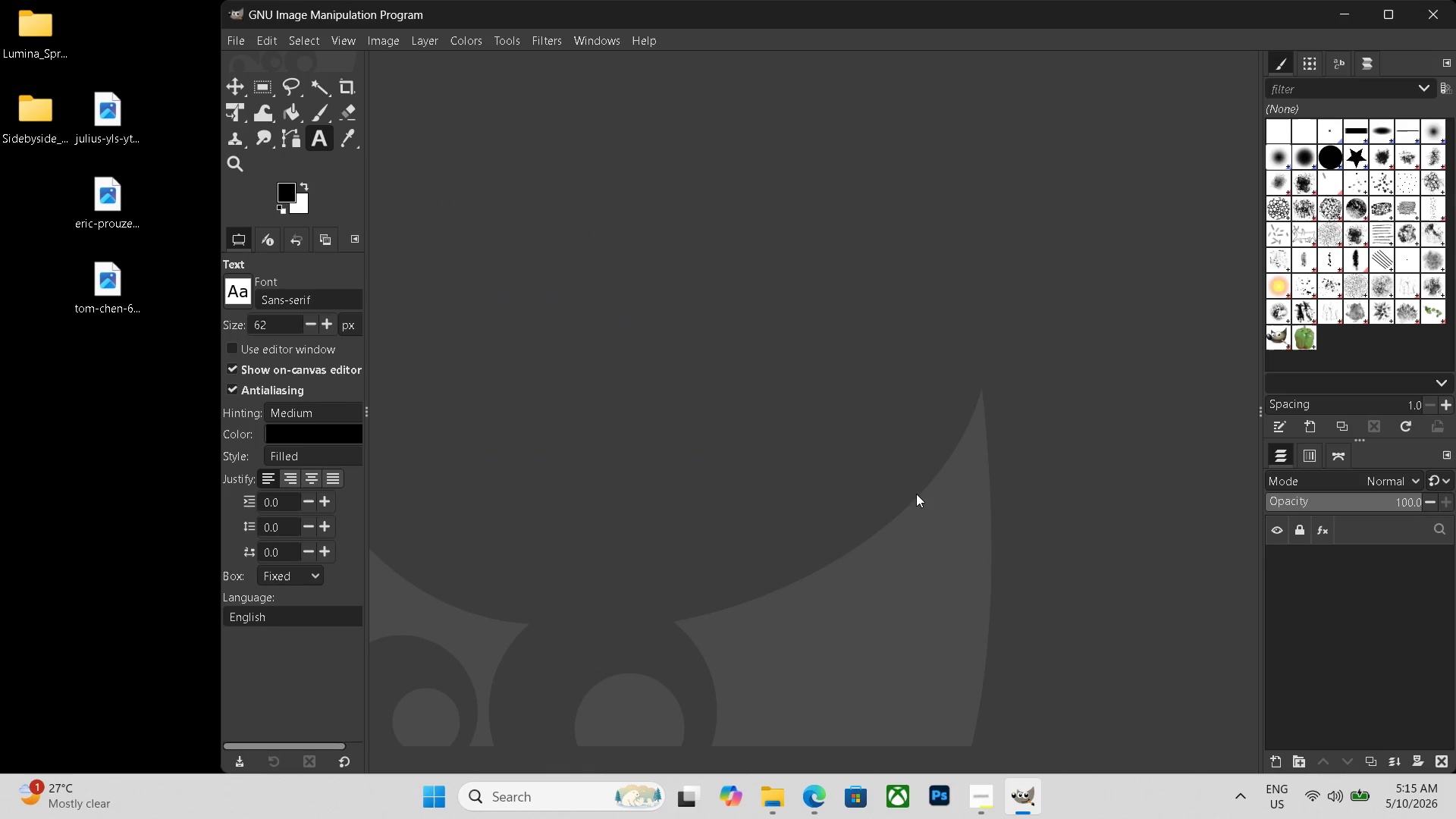 
key(Control+Shift+ShiftLeft)
 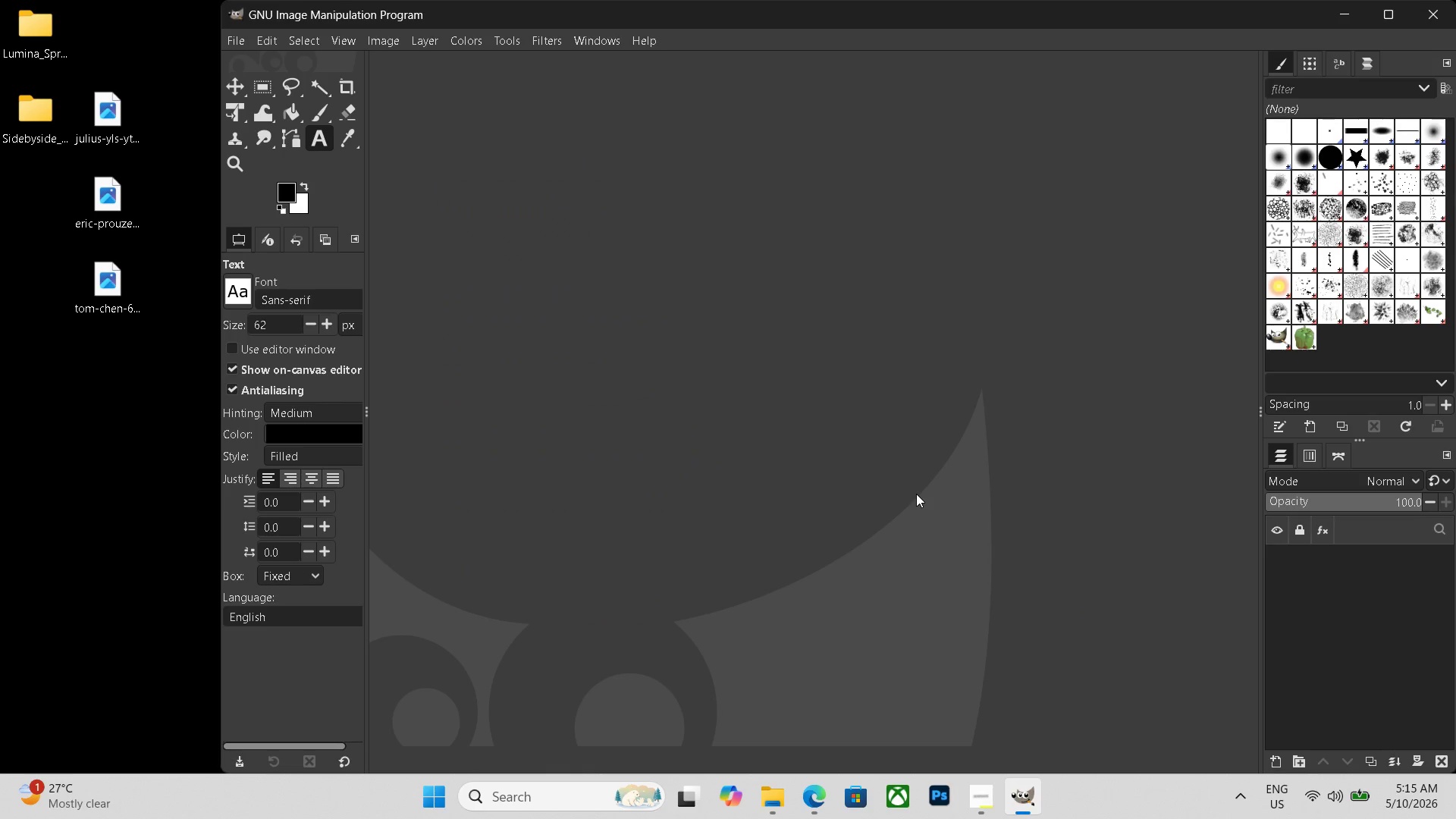 
key(Control+Shift+N)
 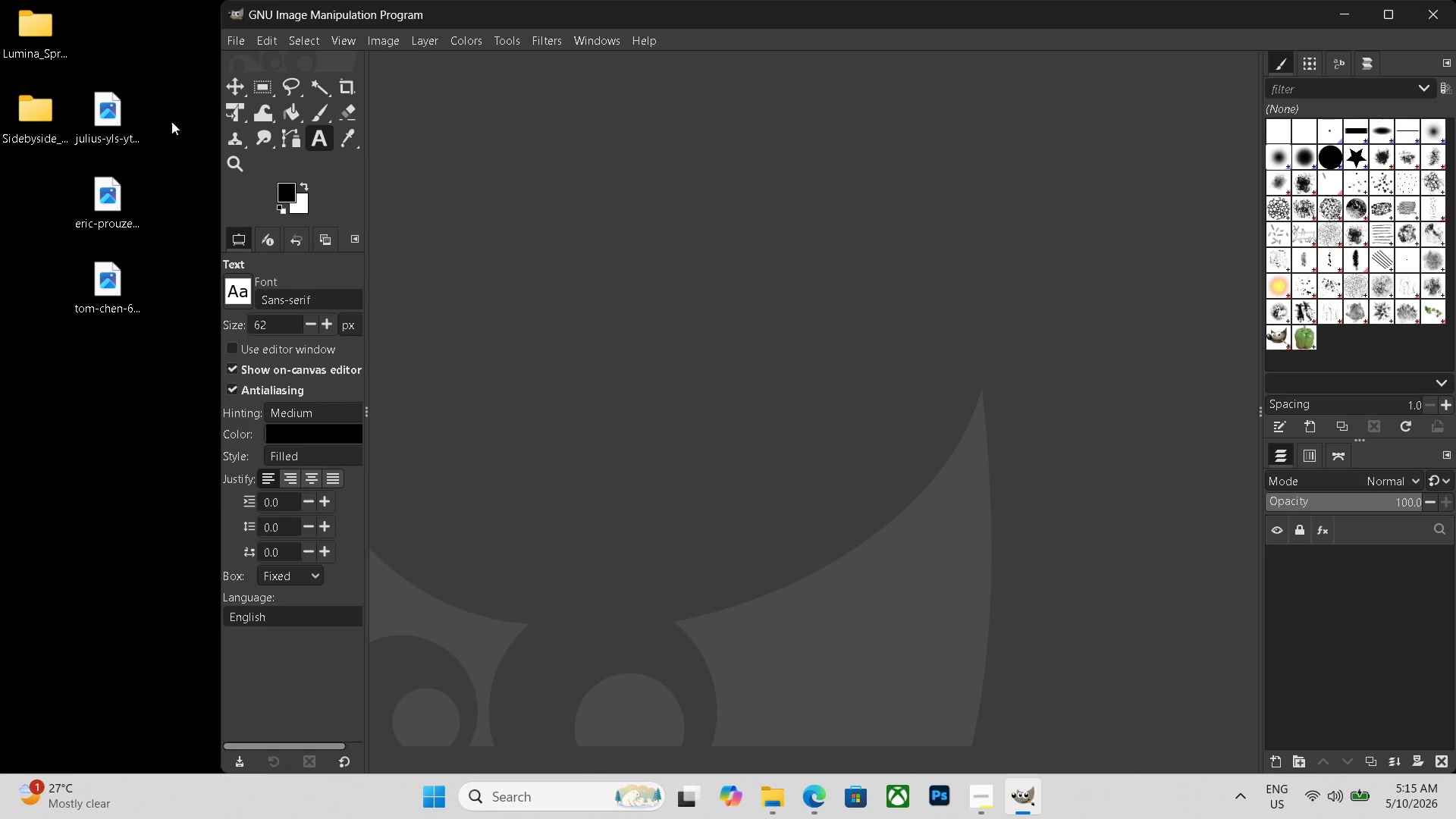 
left_click_drag(start_coordinate=[134, 114], to_coordinate=[588, 256])
 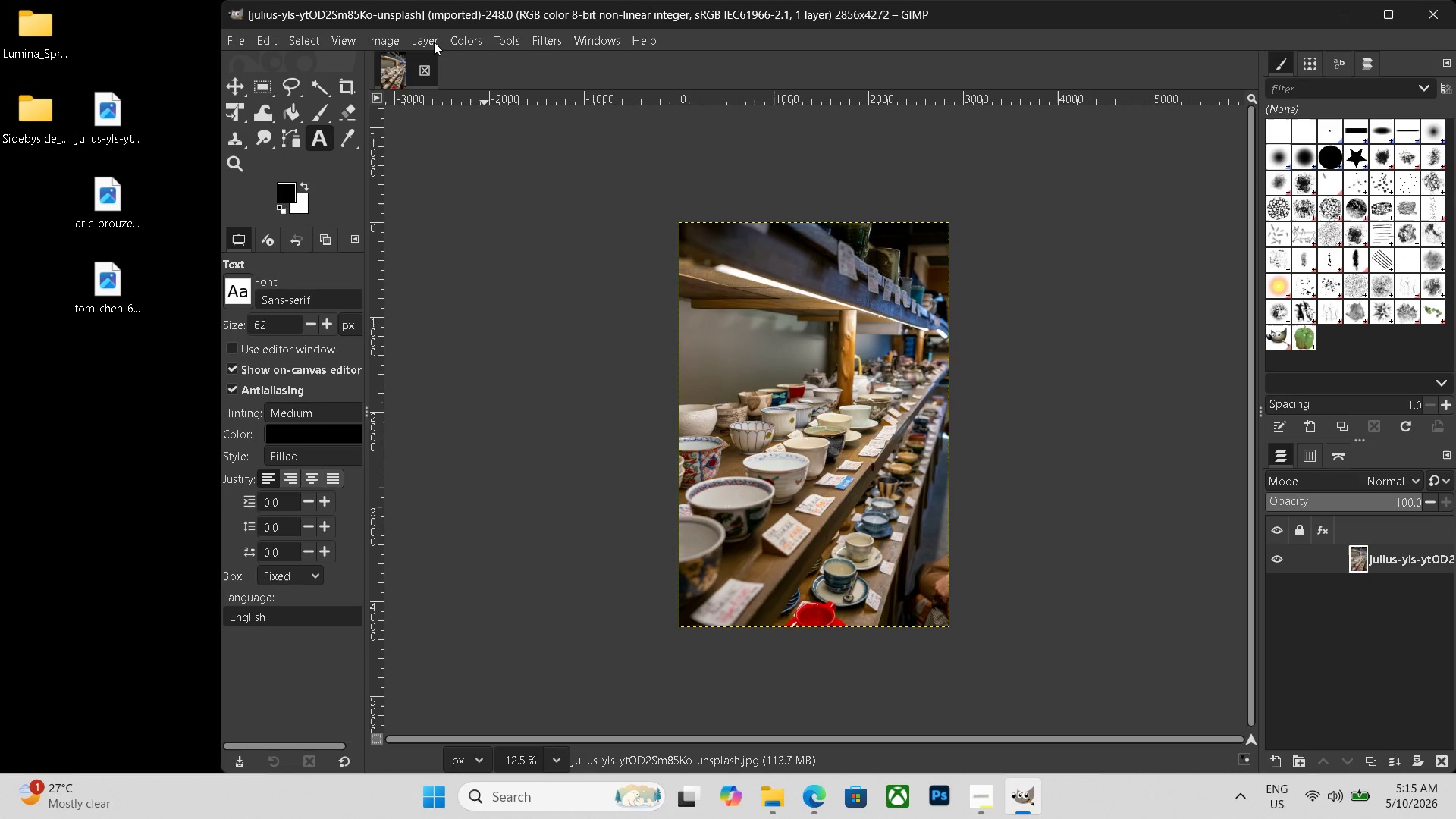 
left_click([382, 38])
 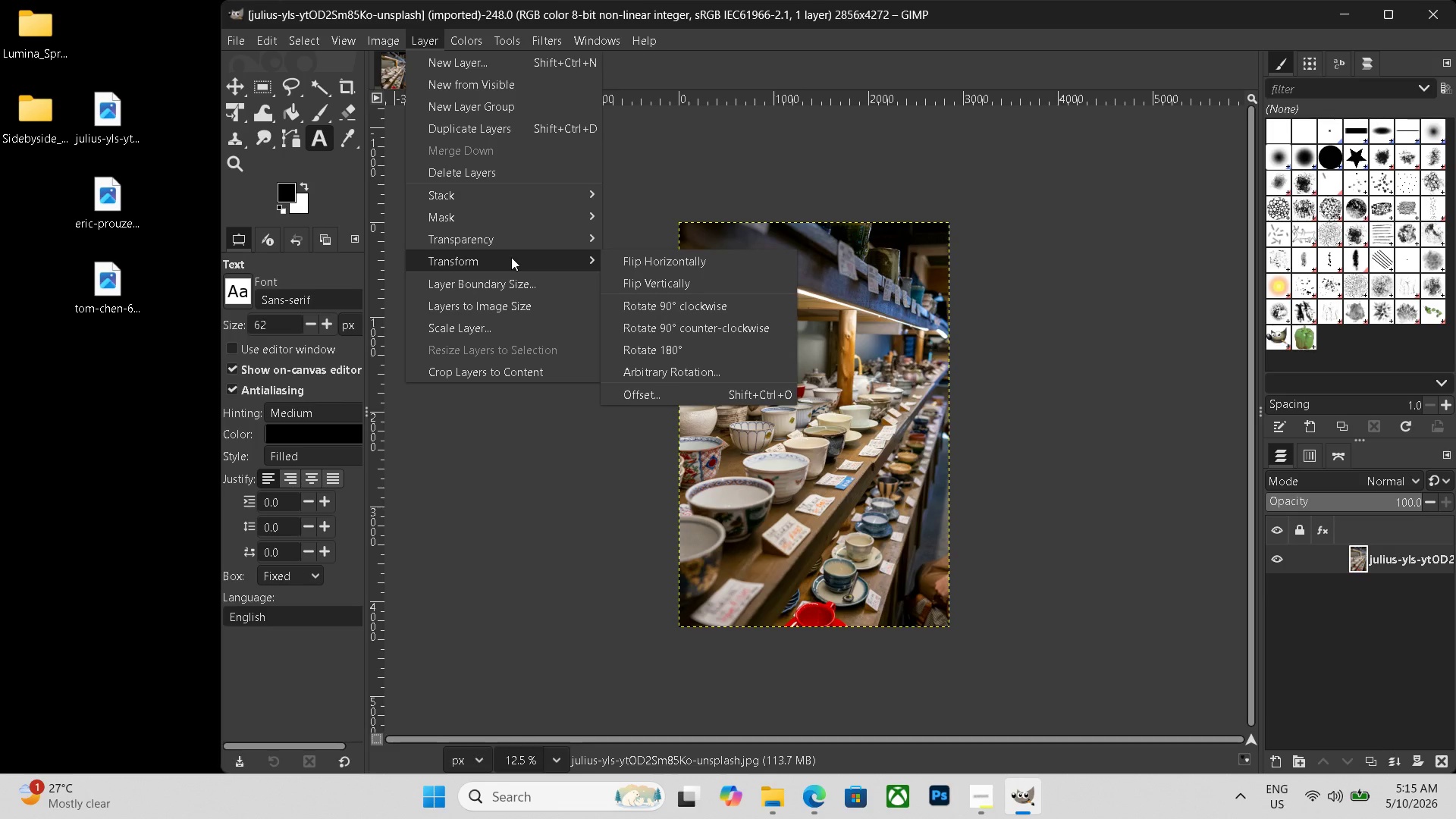 
wait(5.53)
 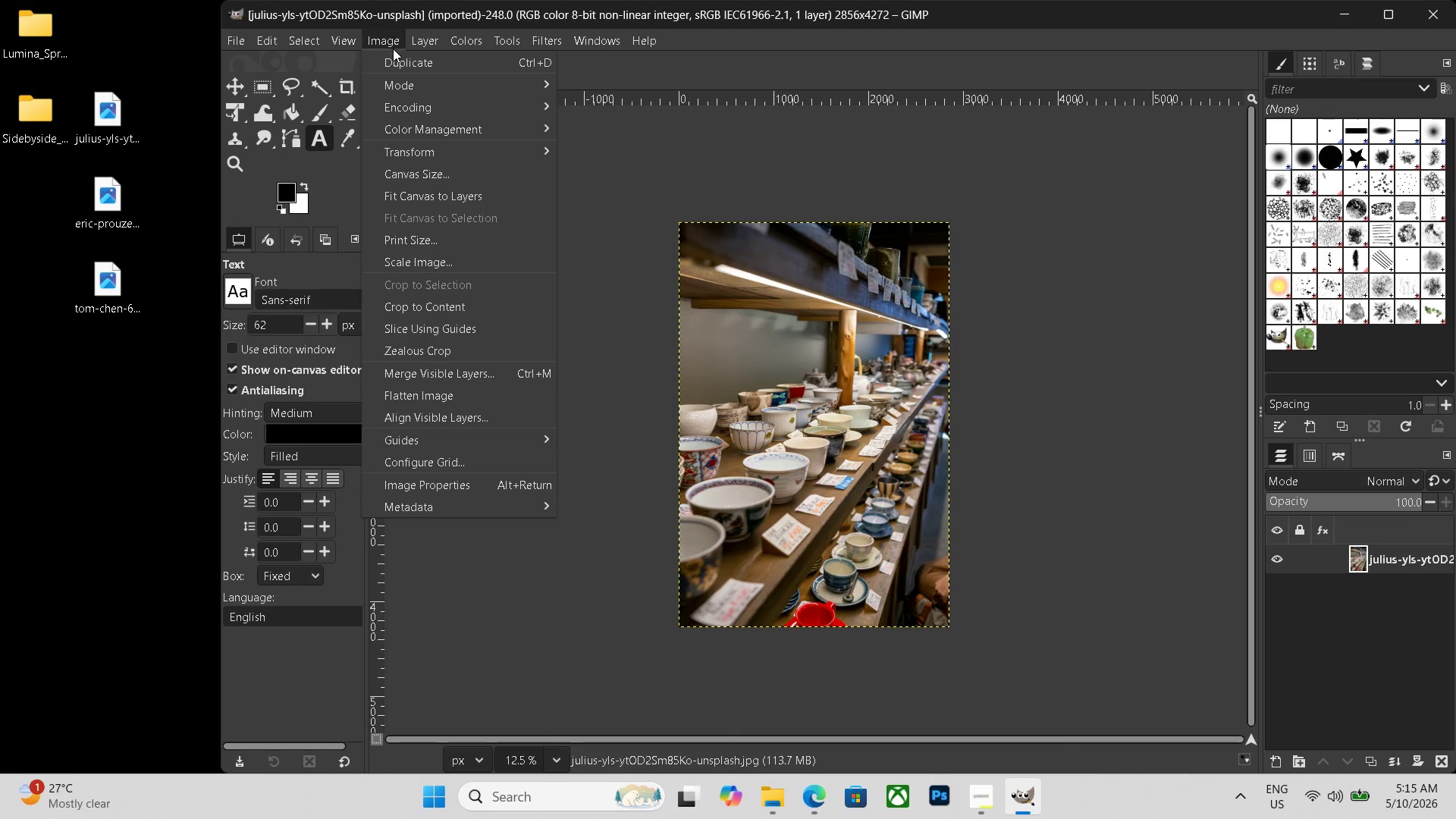 
left_click([651, 268])
 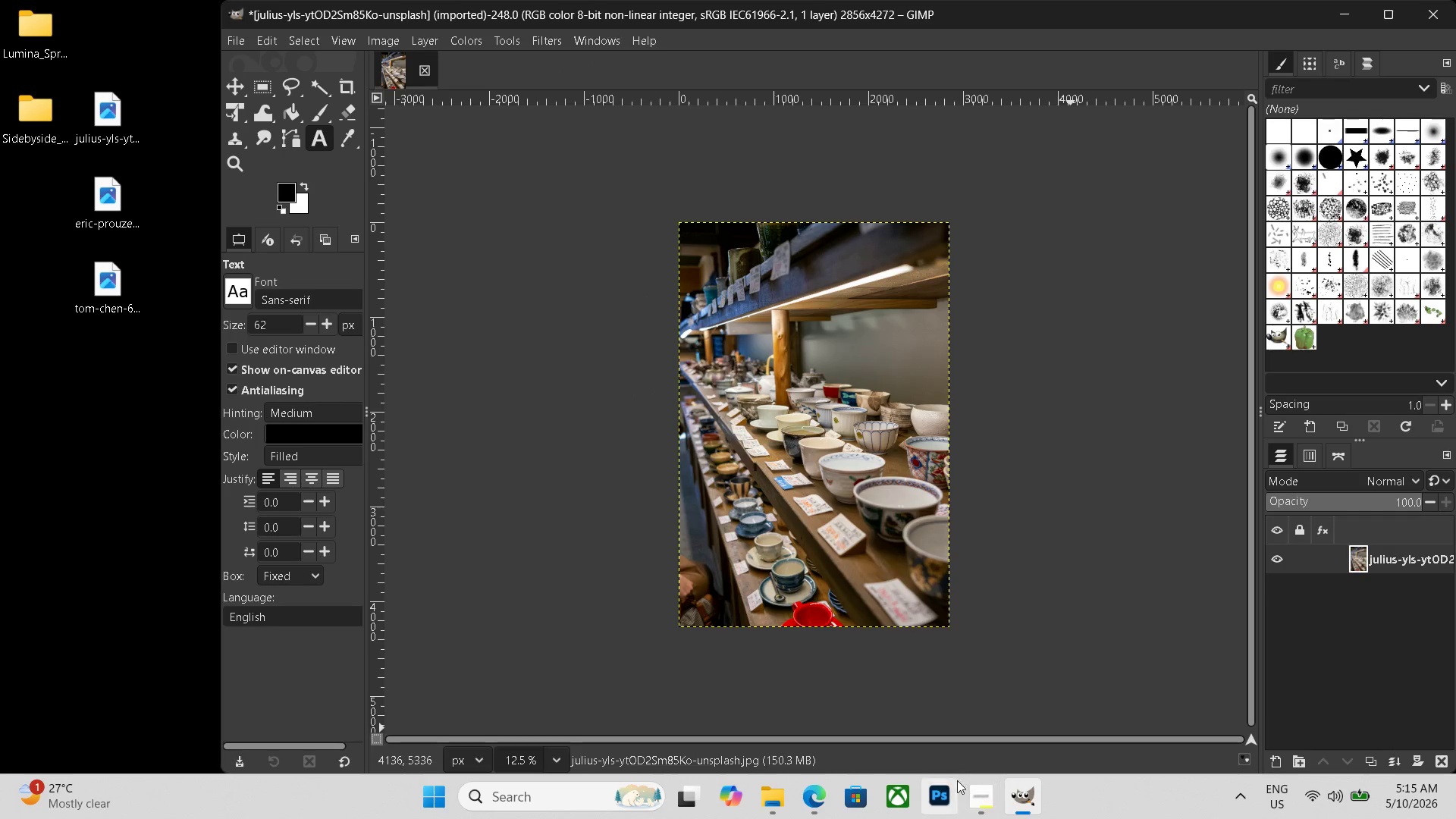 
left_click([978, 787])
 